 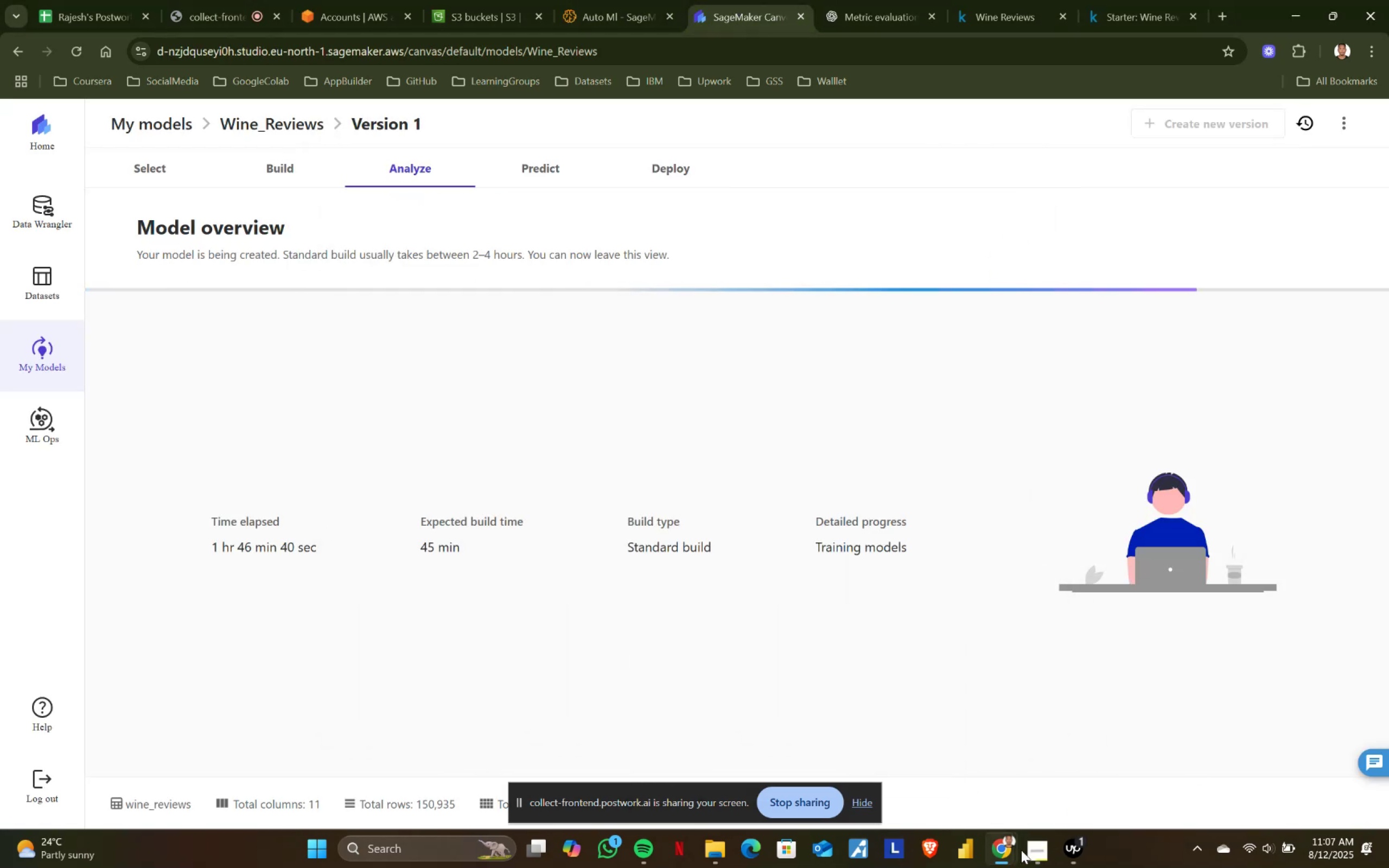 
left_click([841, 636])
 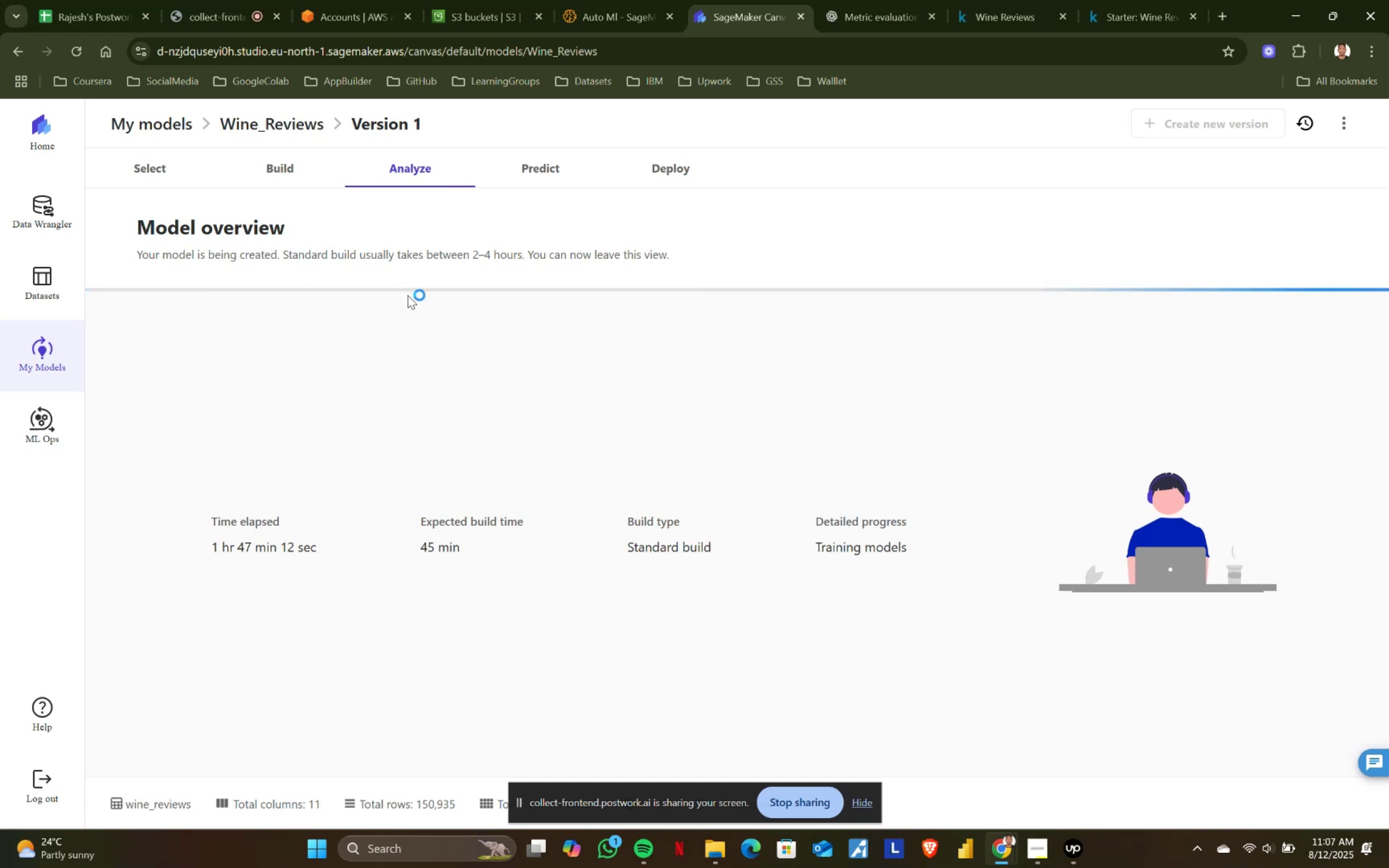 
wait(33.42)
 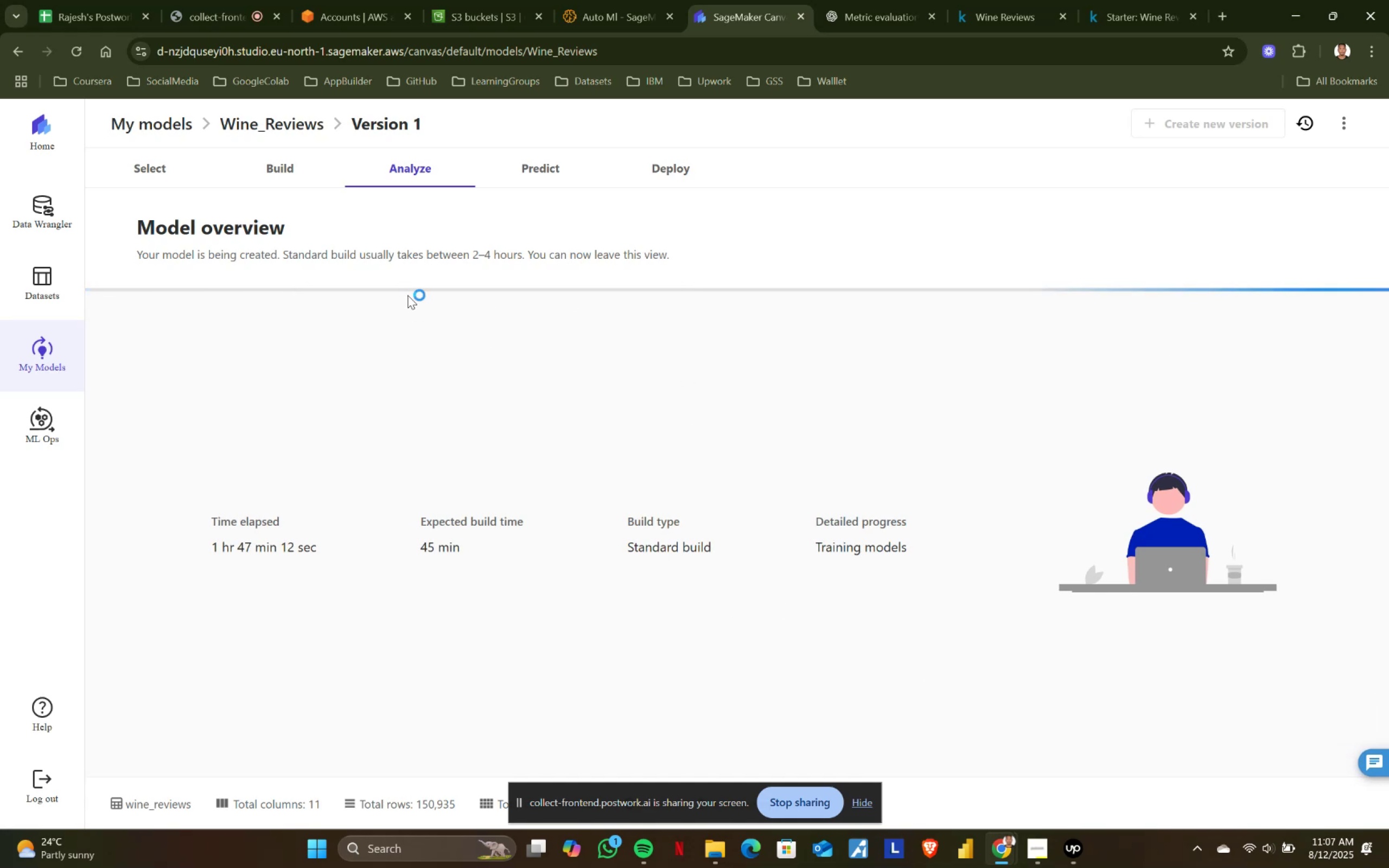 
left_click([608, 0])
 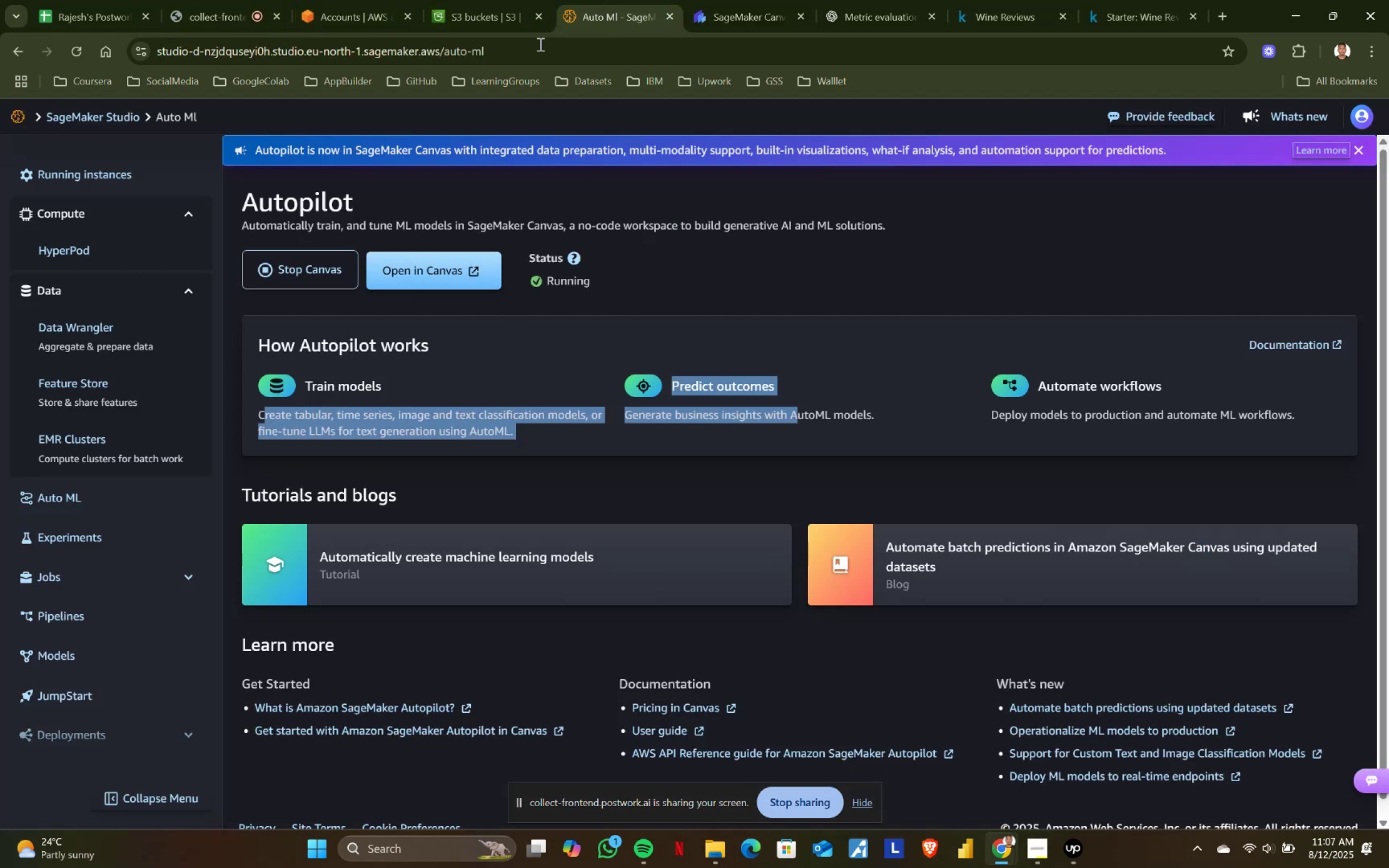 
wait(6.99)
 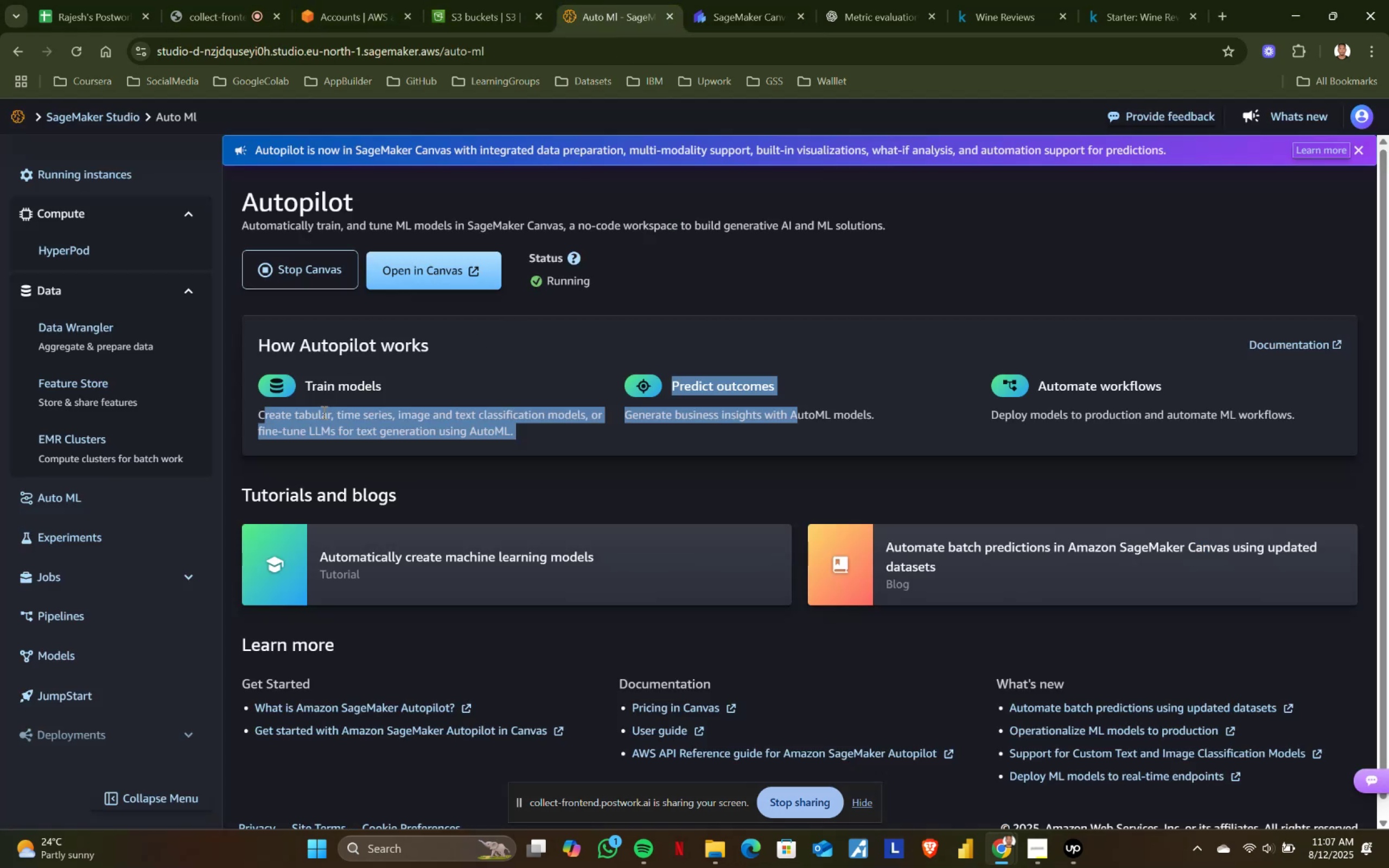 
left_click([759, 0])
 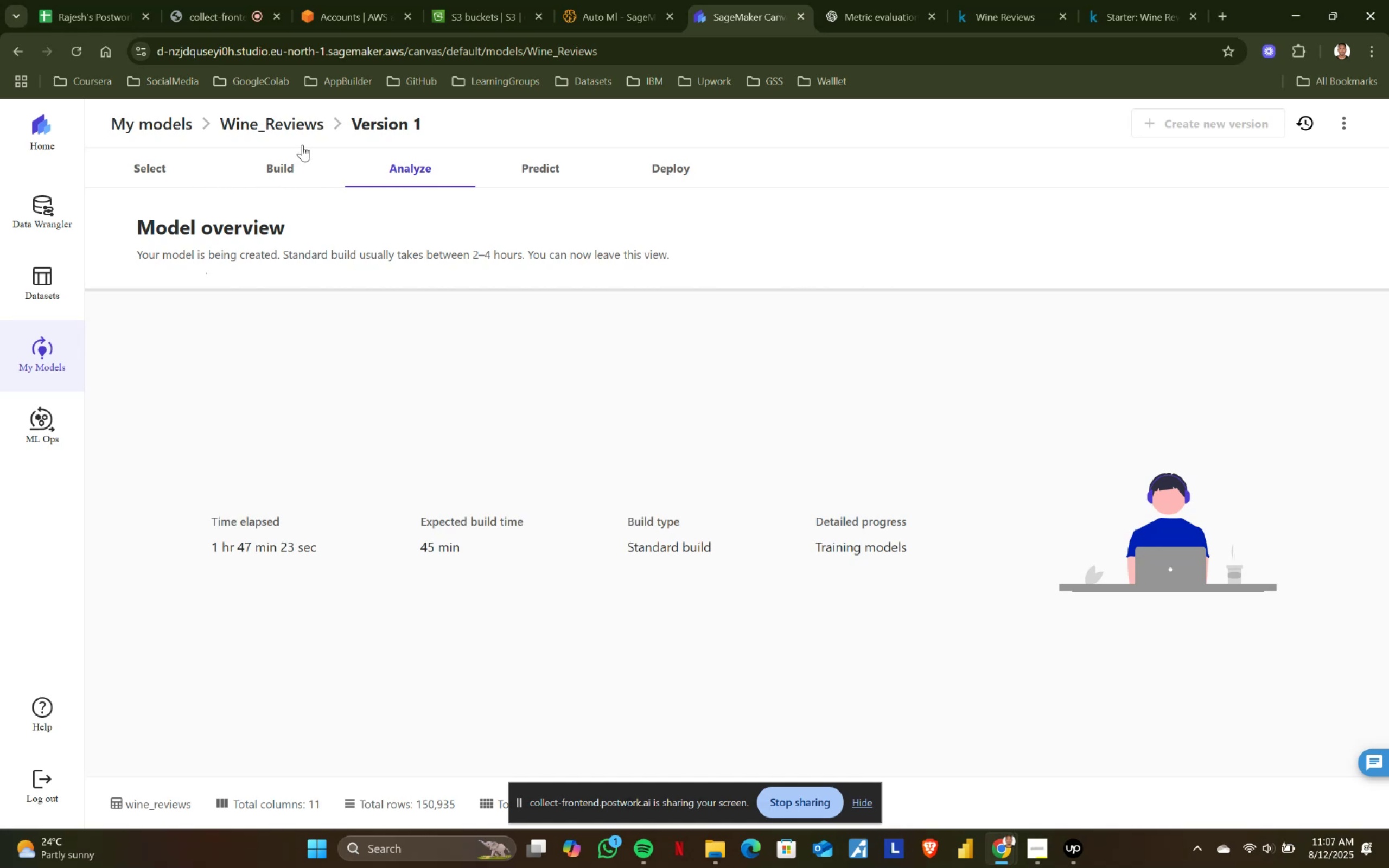 
left_click([572, 0])
 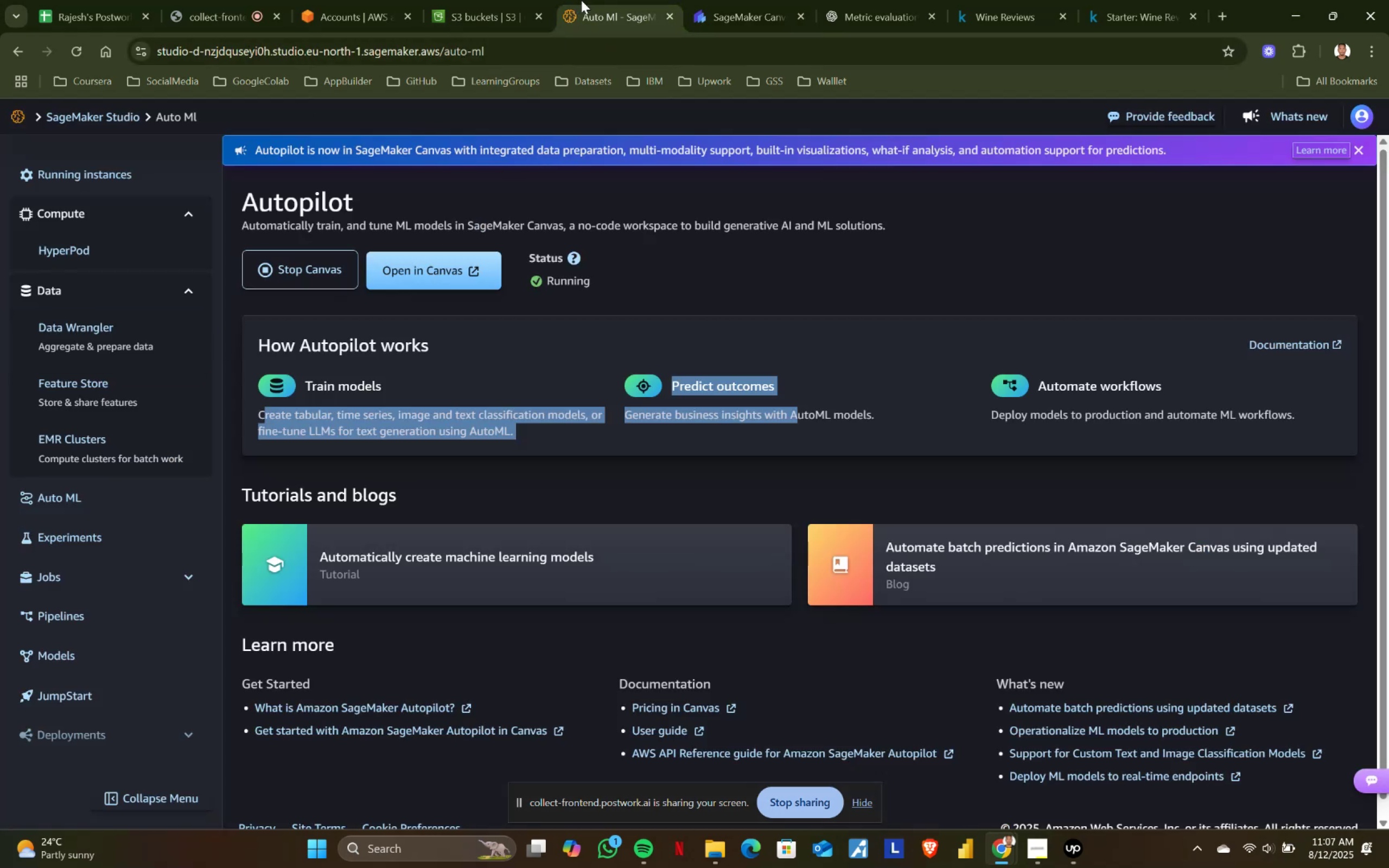 
left_click([492, 0])
 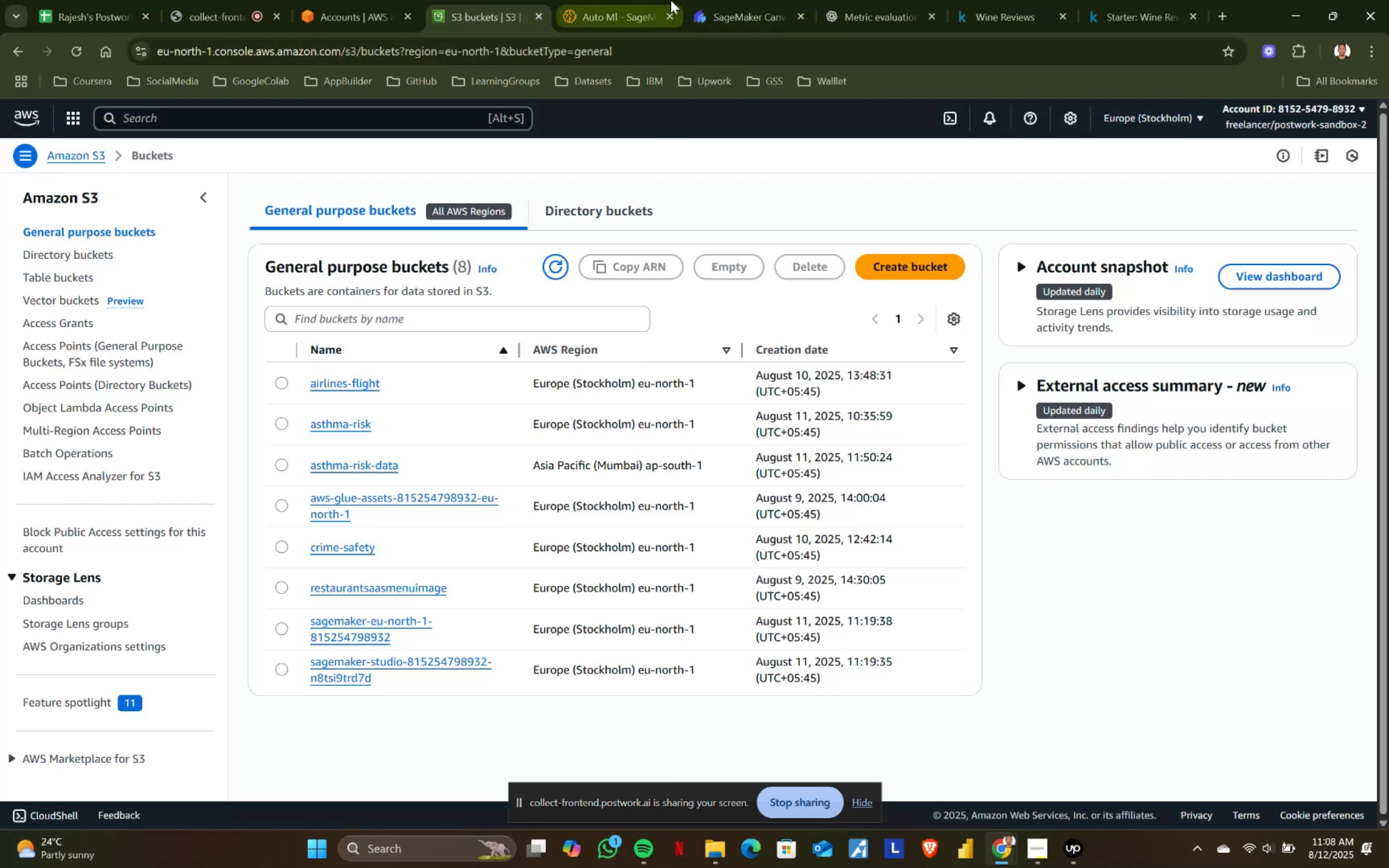 
left_click([621, 0])
 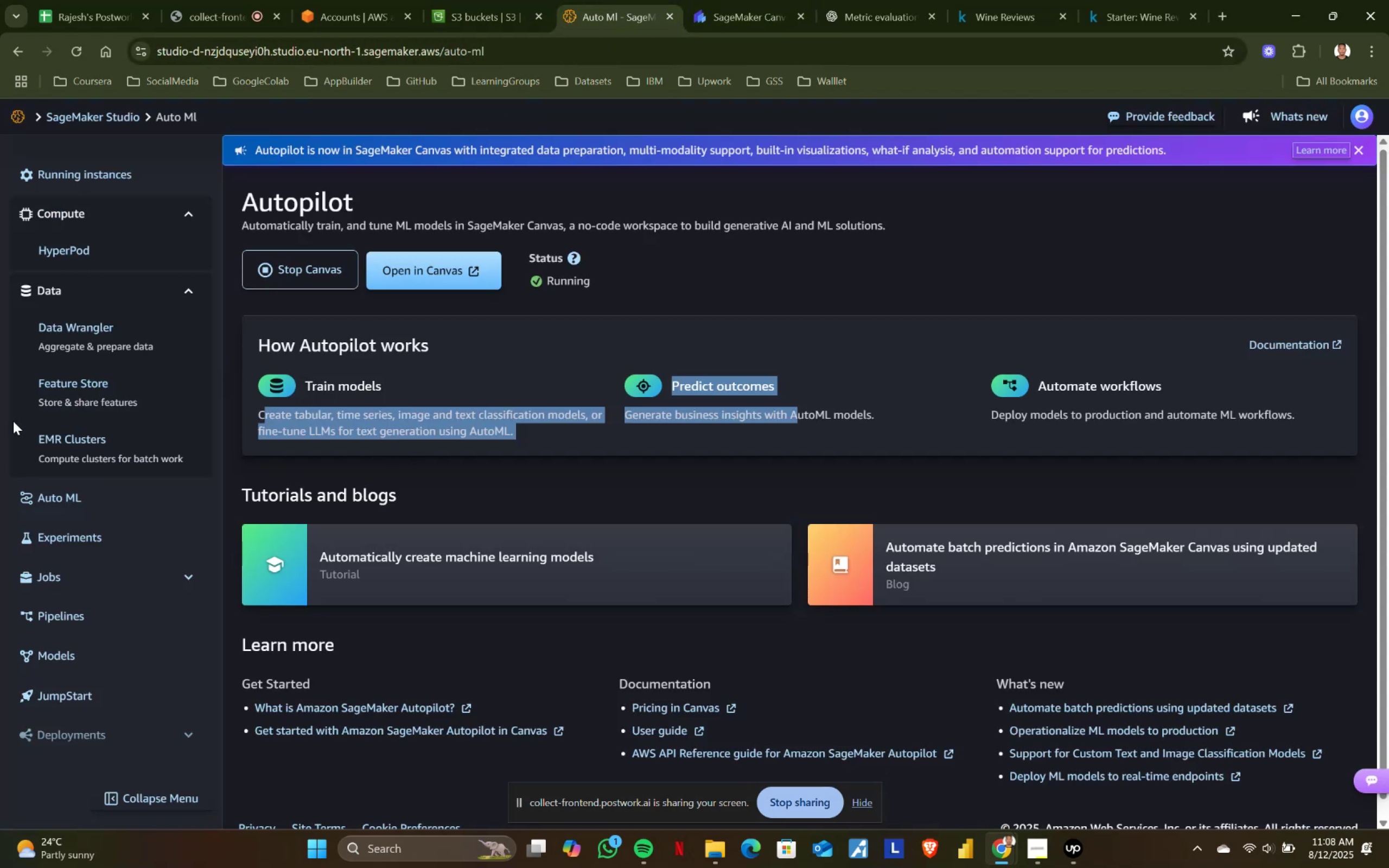 
left_click([483, 0])
 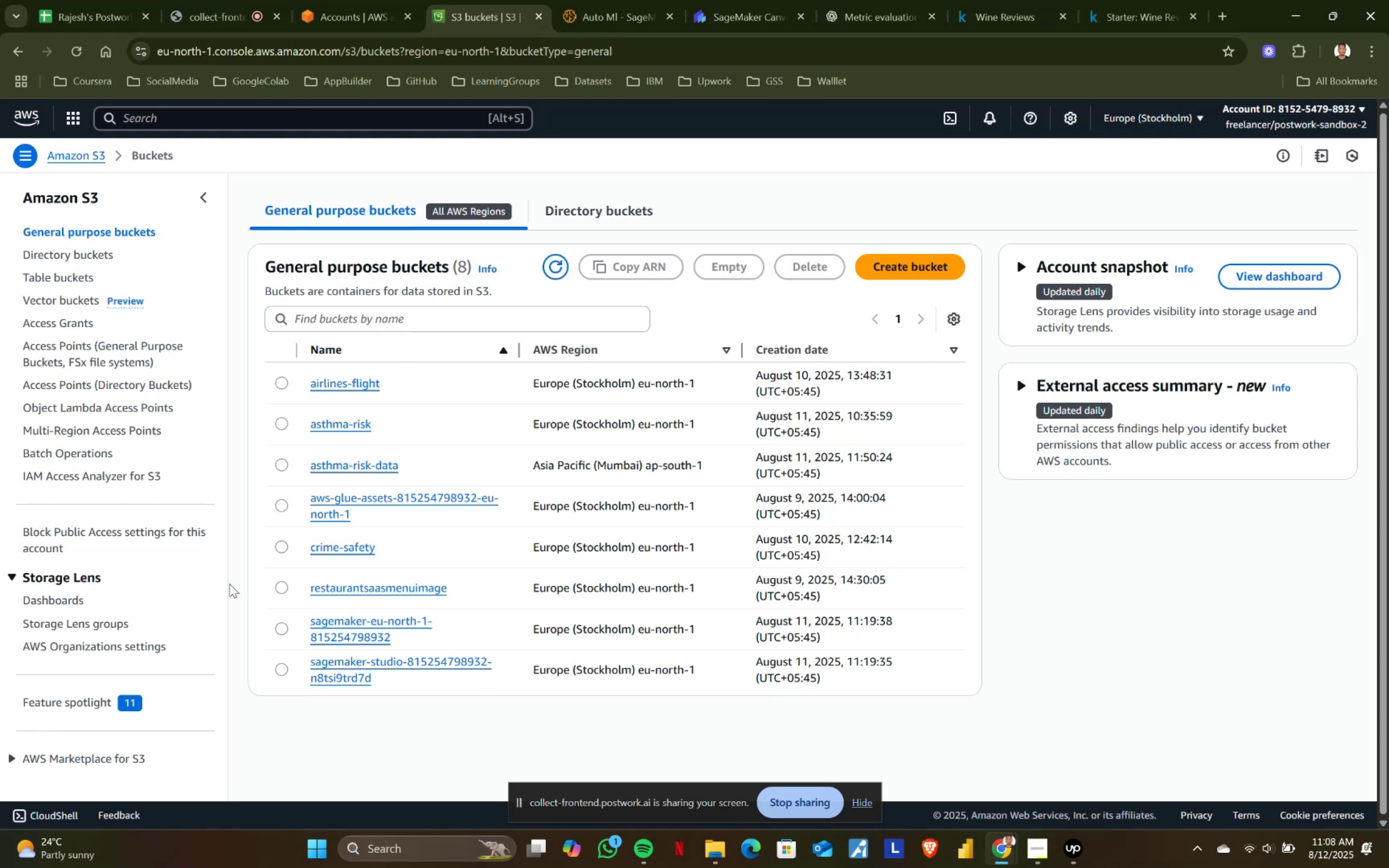 
wait(12.65)
 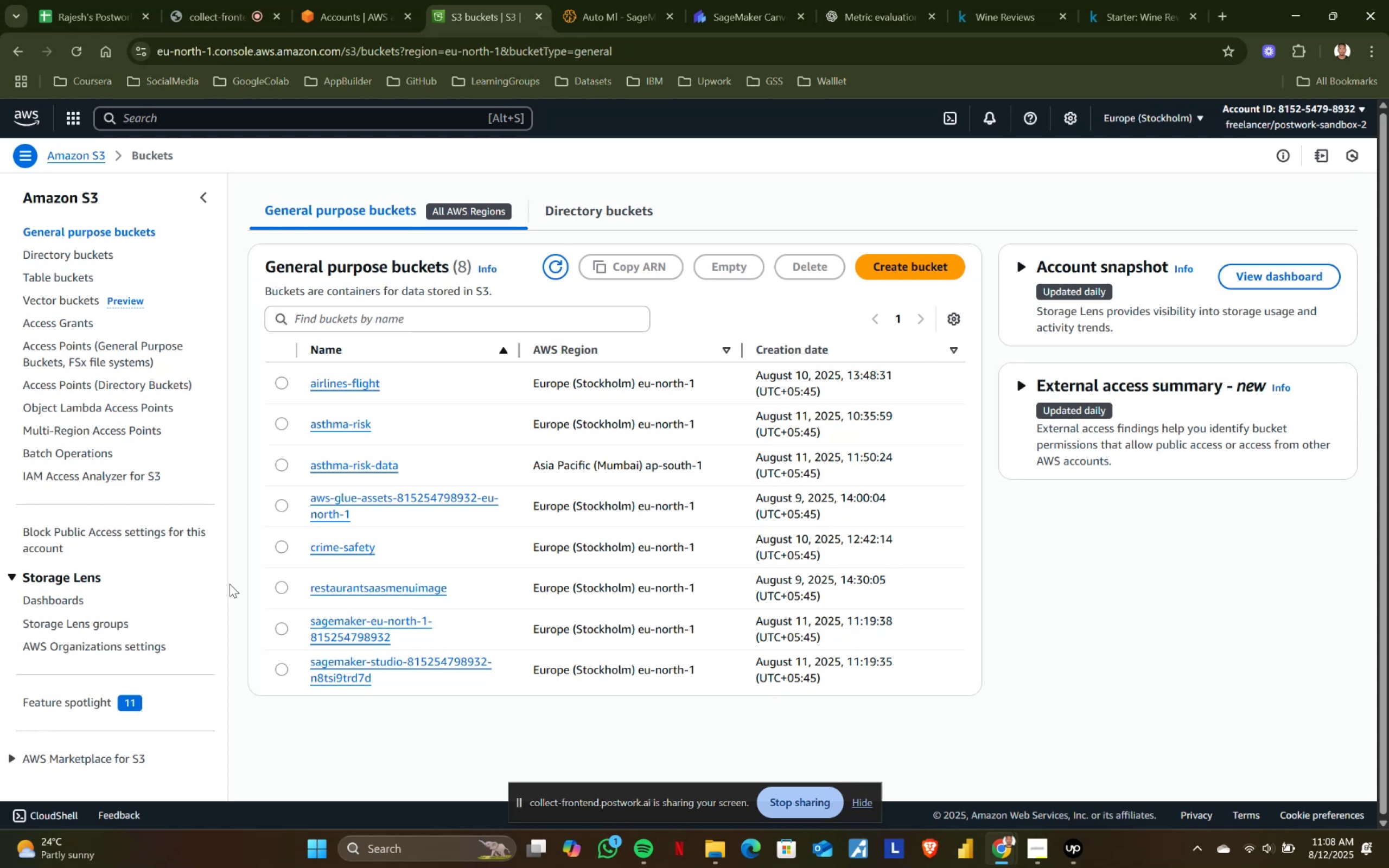 
left_click([906, 262])
 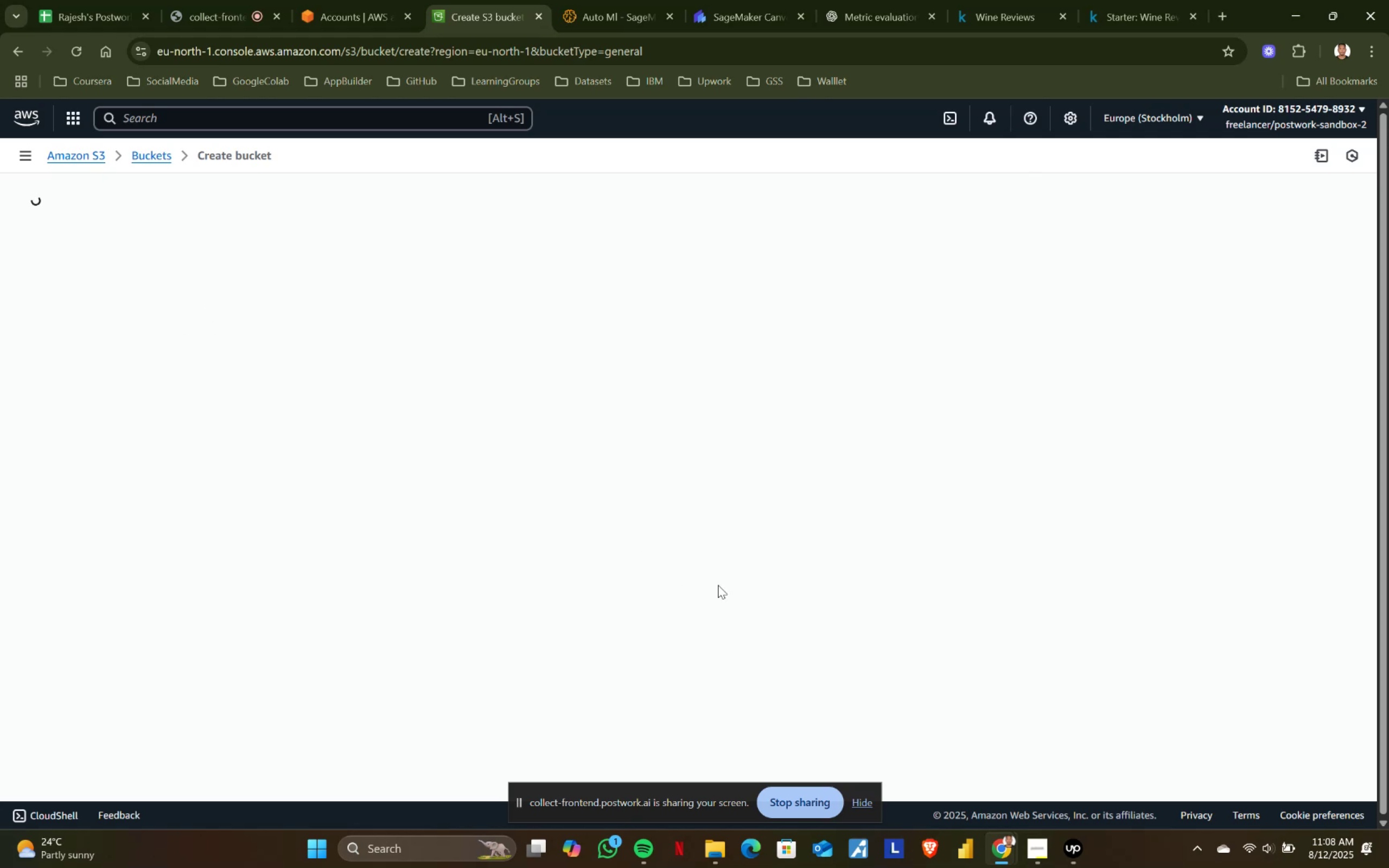 
left_click([247, 0])
 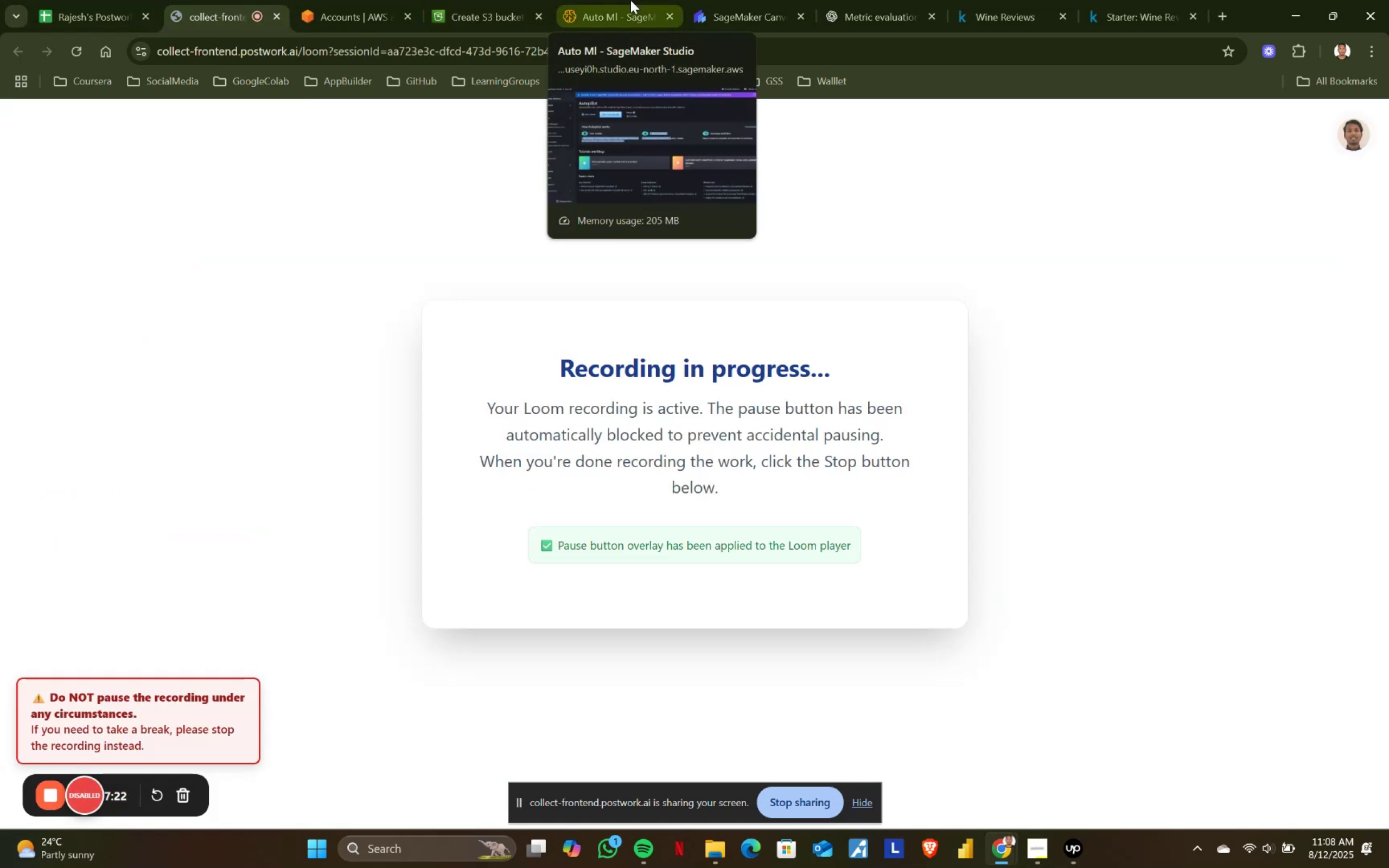 
left_click([630, 0])
 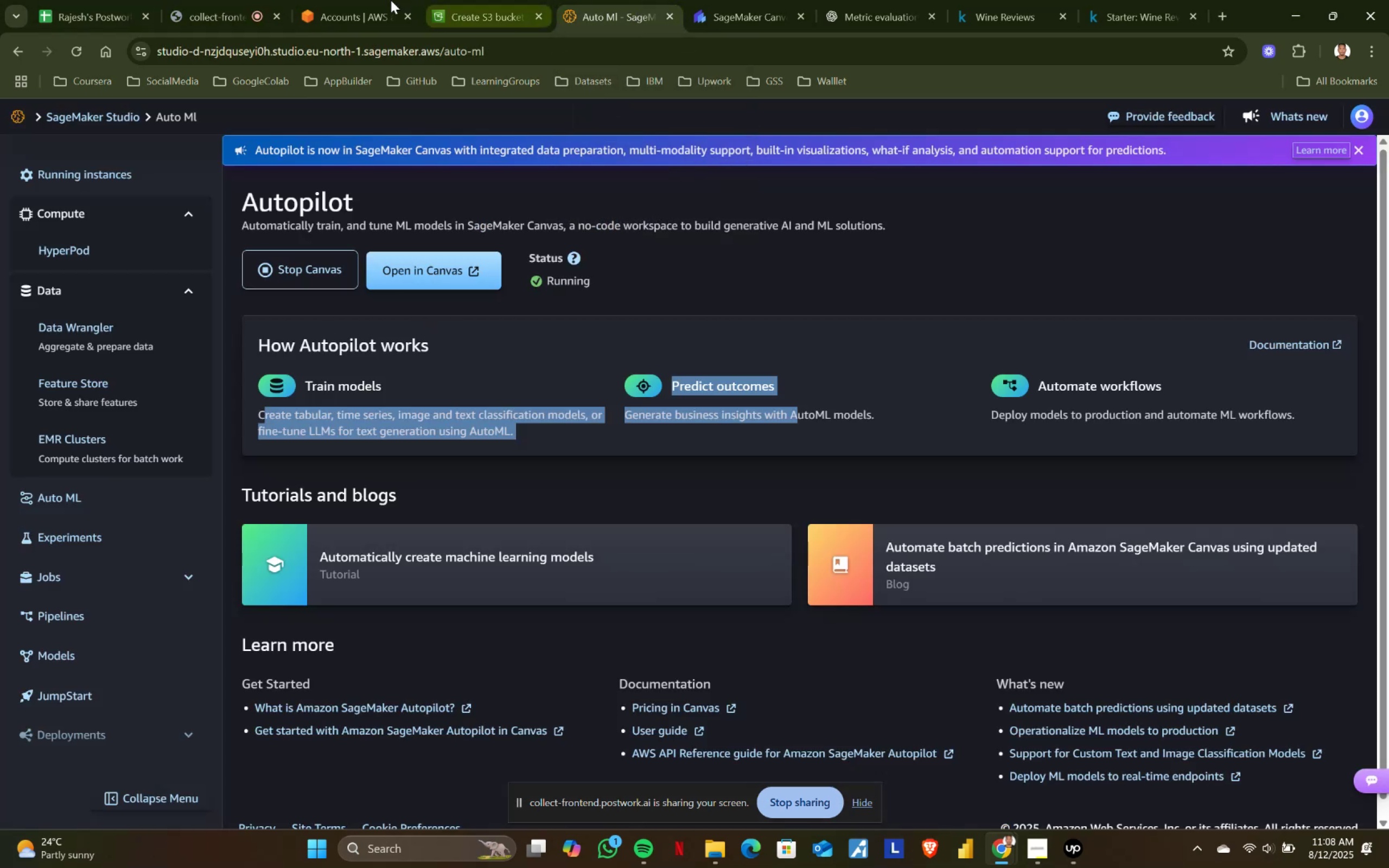 
left_click([252, 0])
 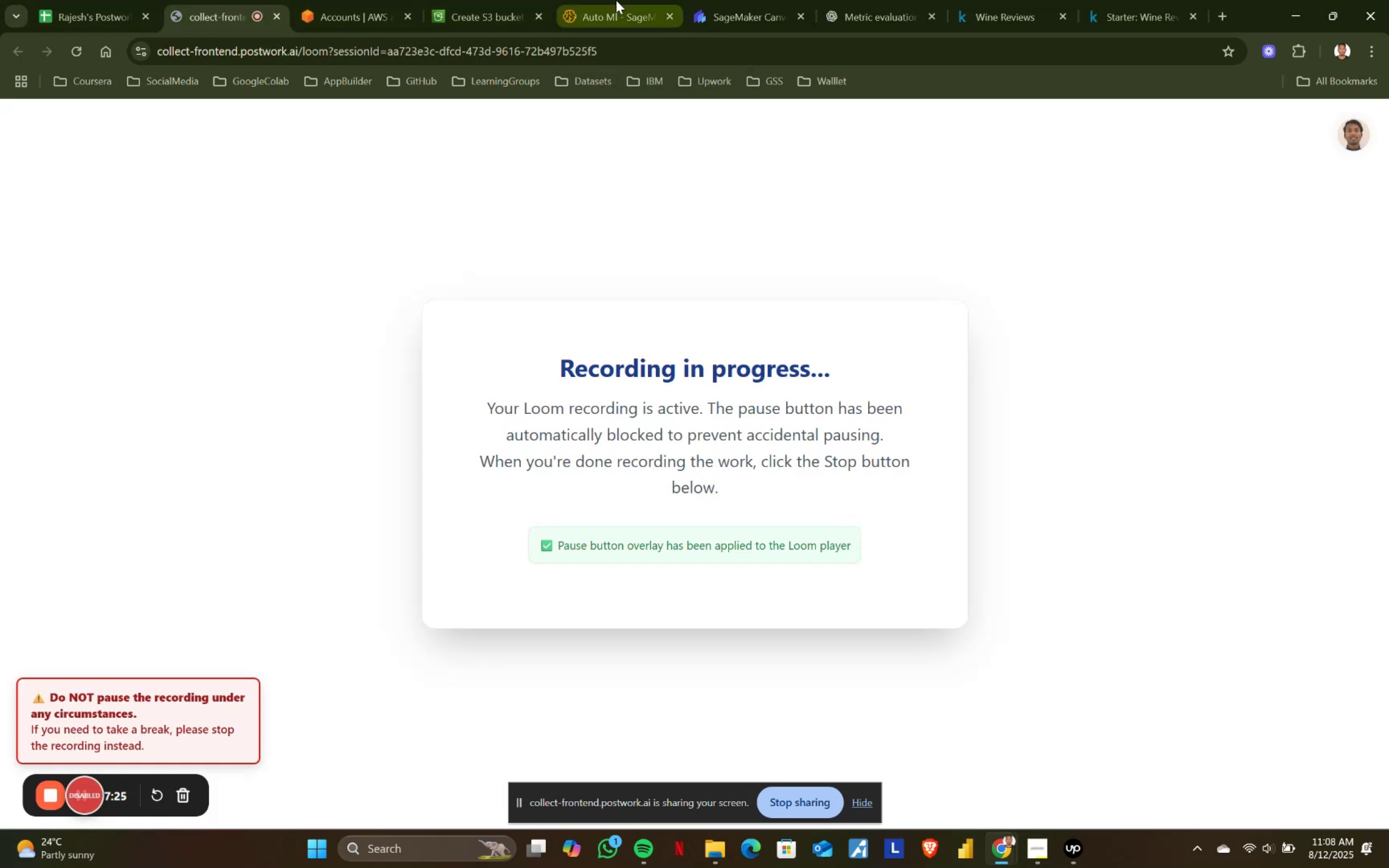 
left_click([616, 0])
 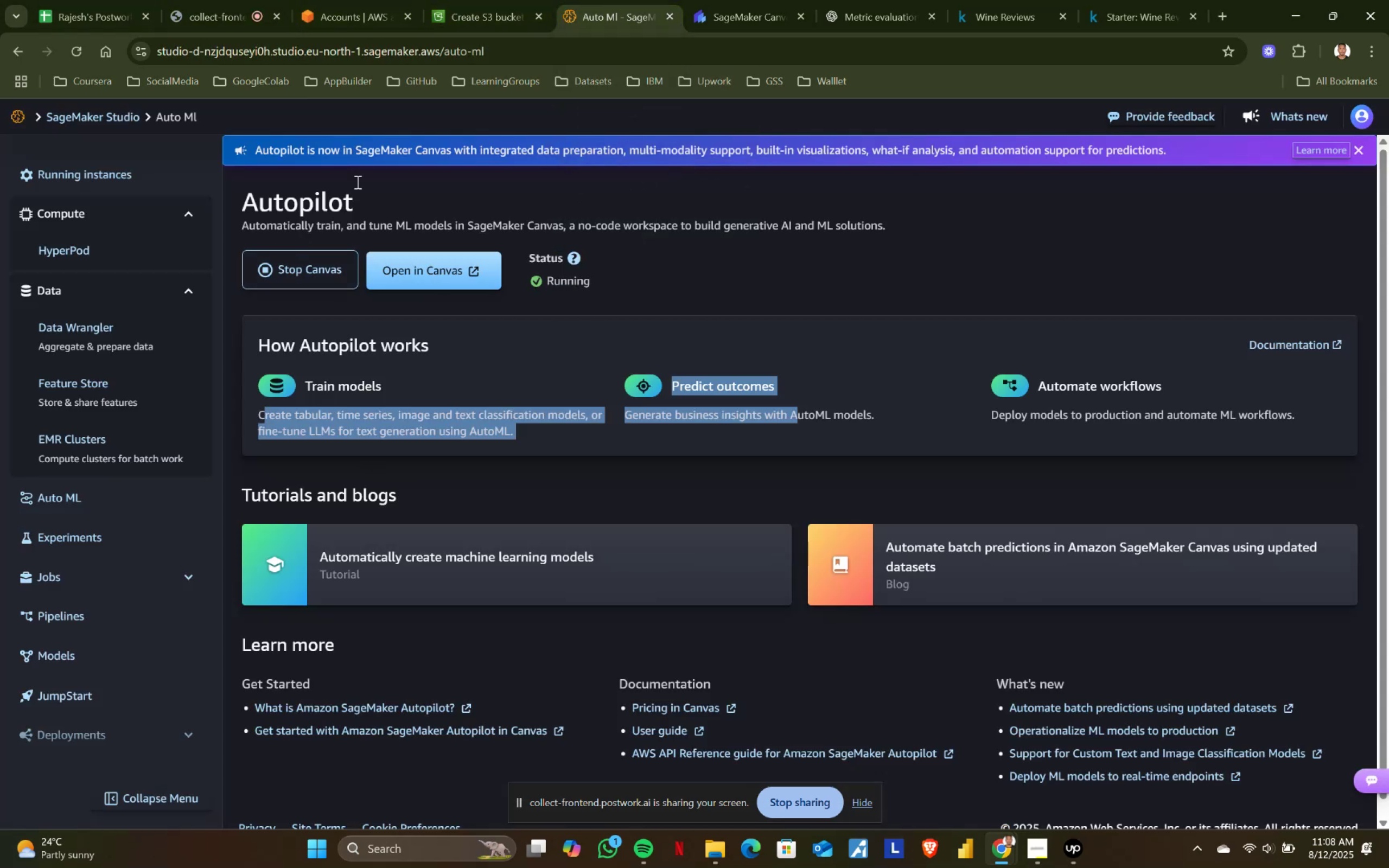 
left_click([515, 0])
 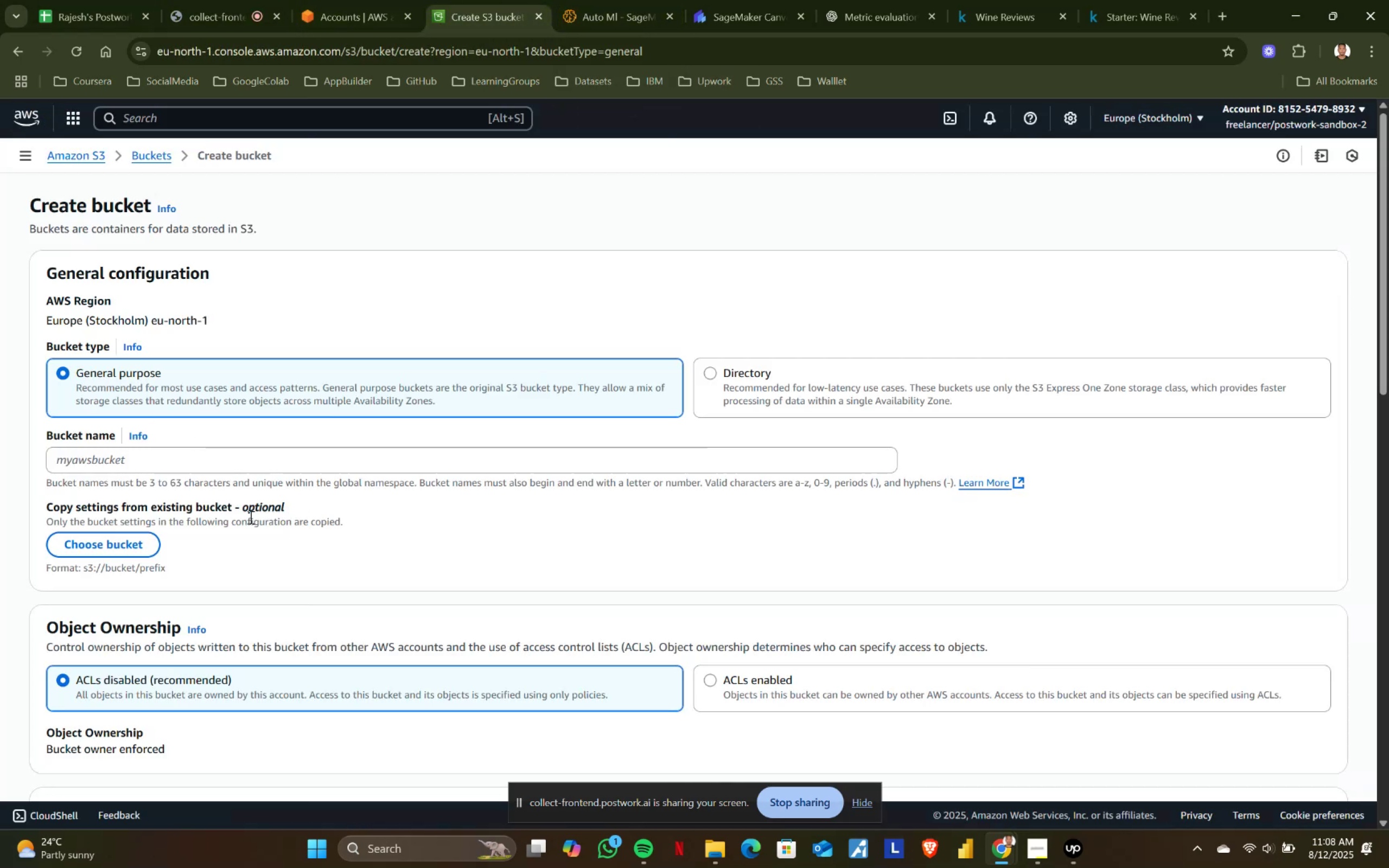 
left_click([123, 462])
 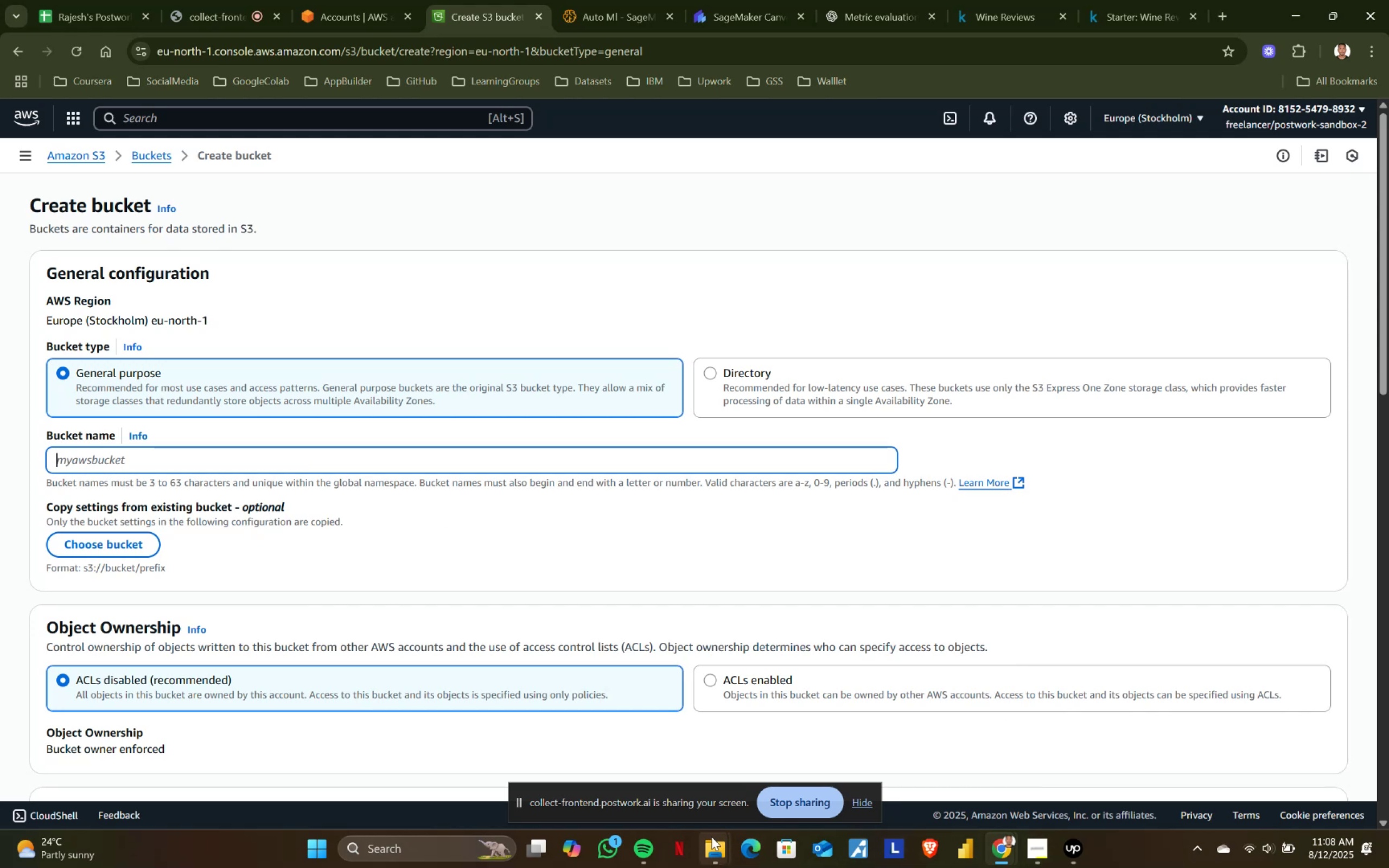 
double_click([581, 701])
 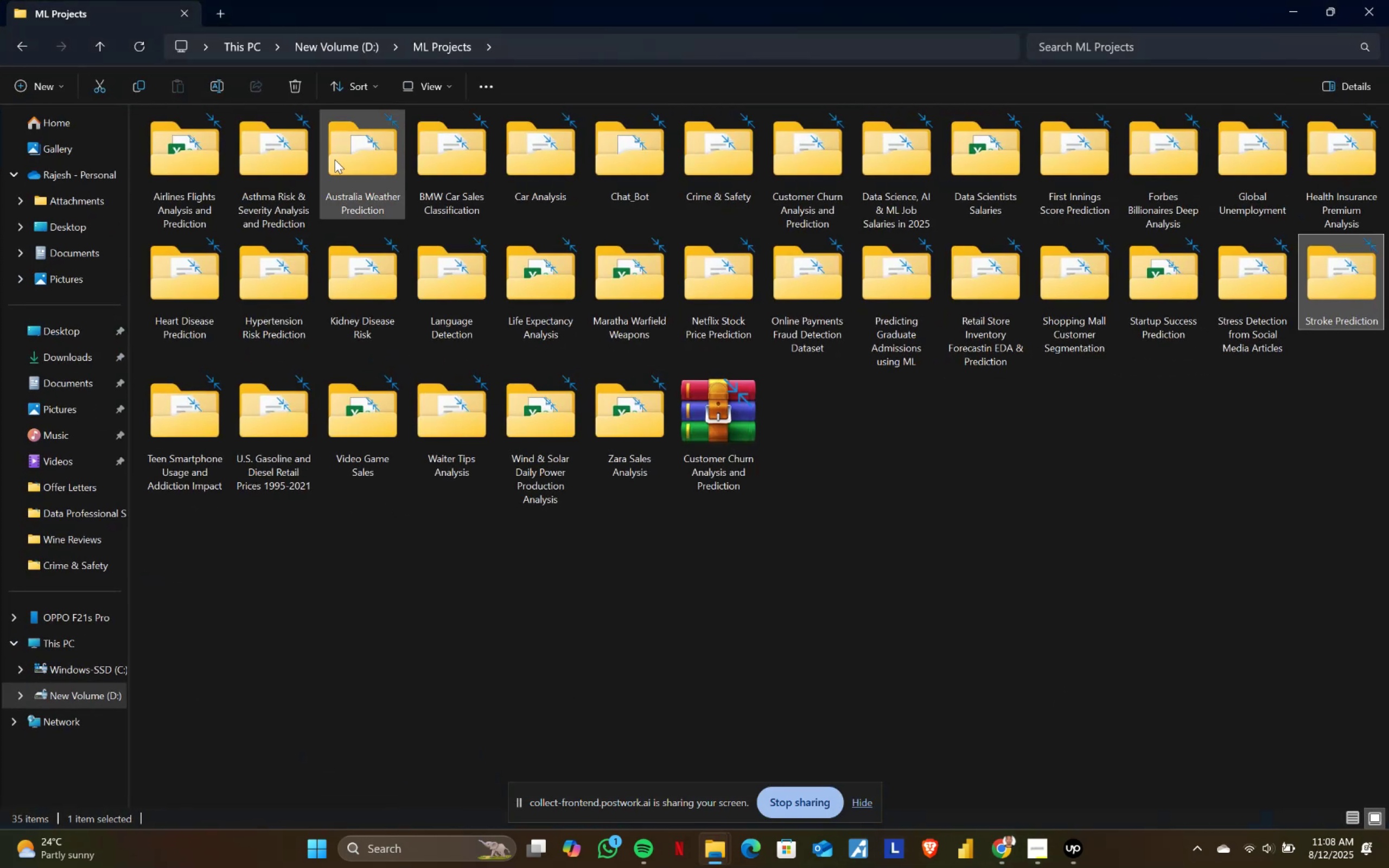 
double_click([335, 159])
 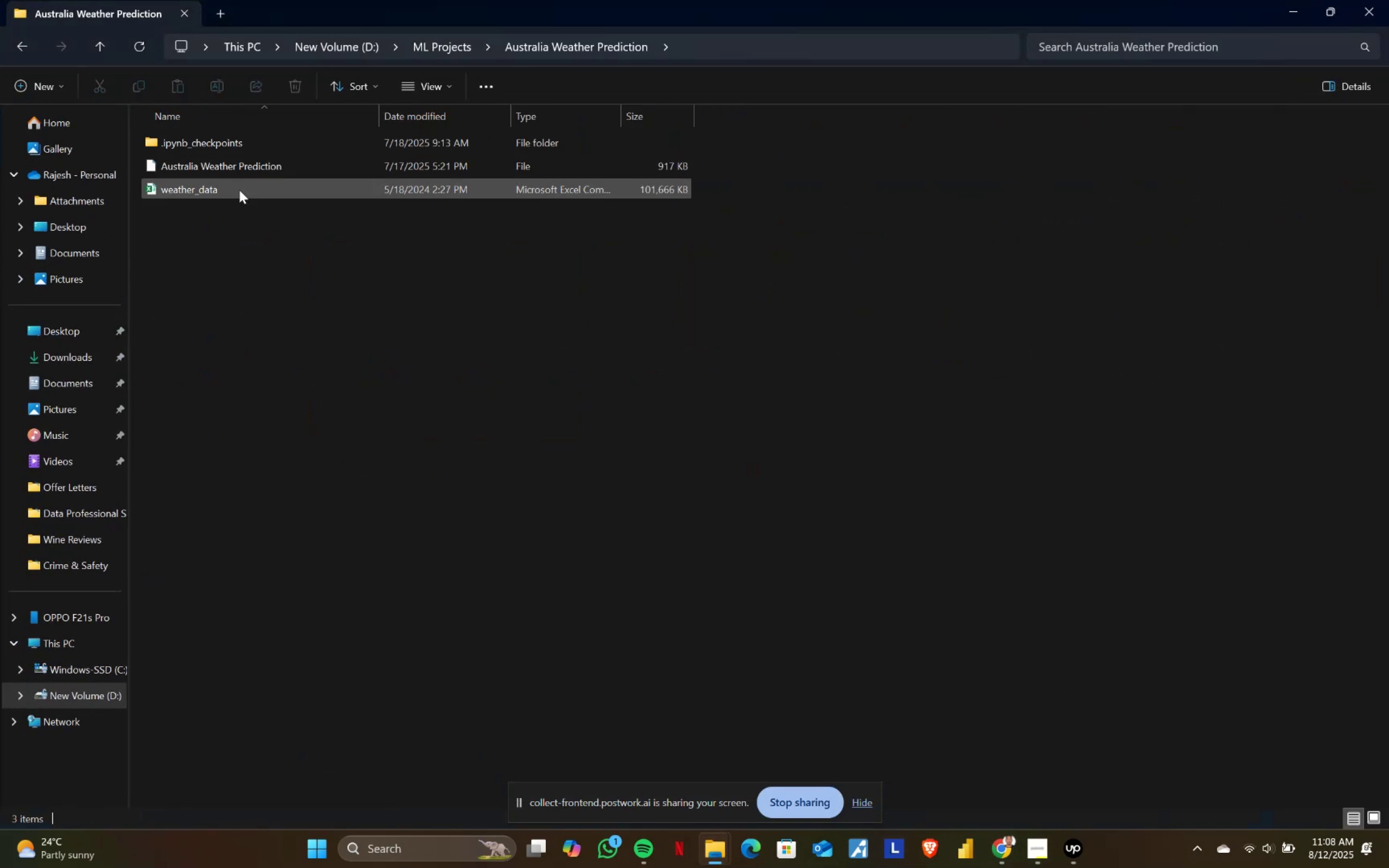 
mouse_move([249, 181])
 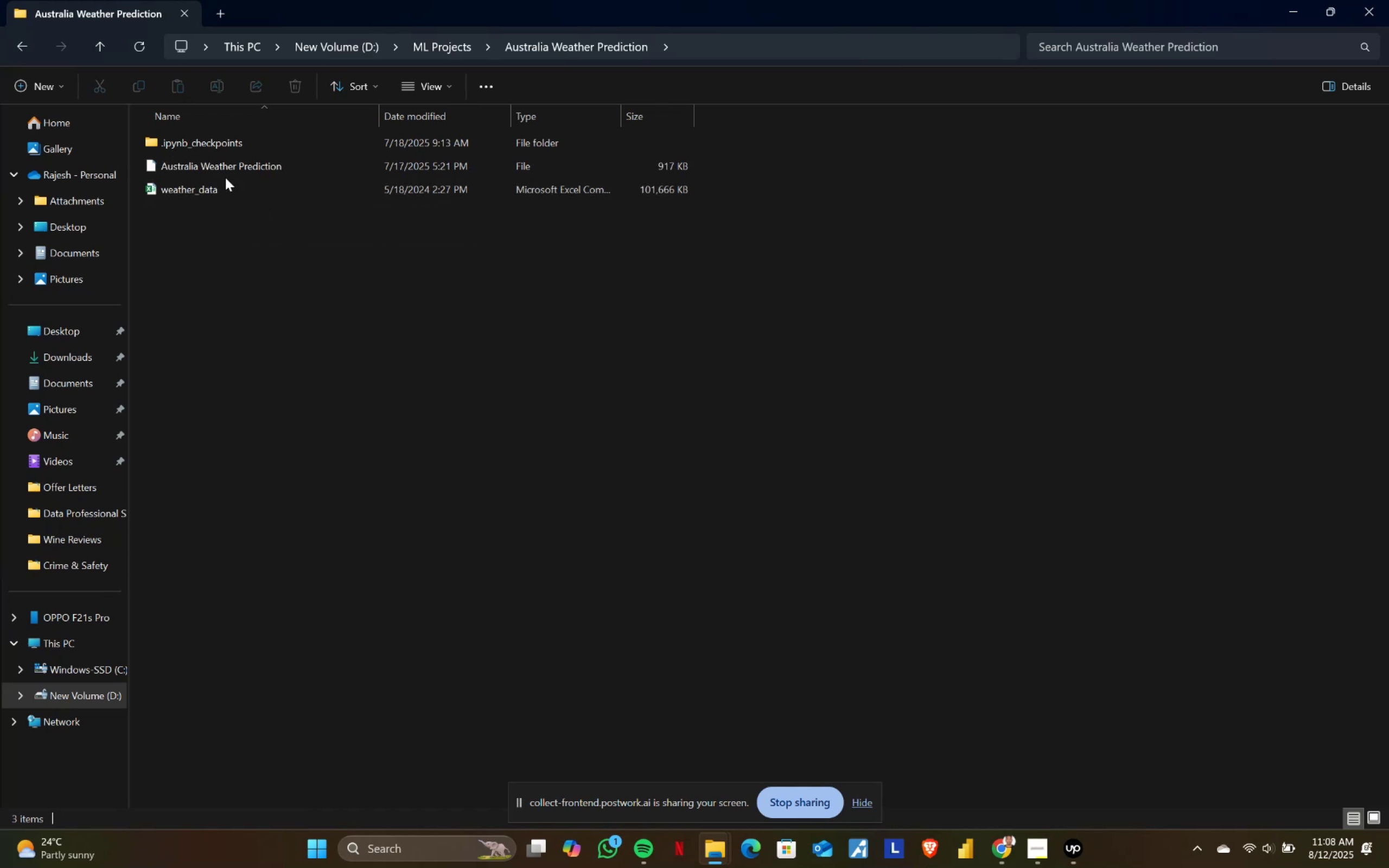 
key(Alt+AltLeft)
 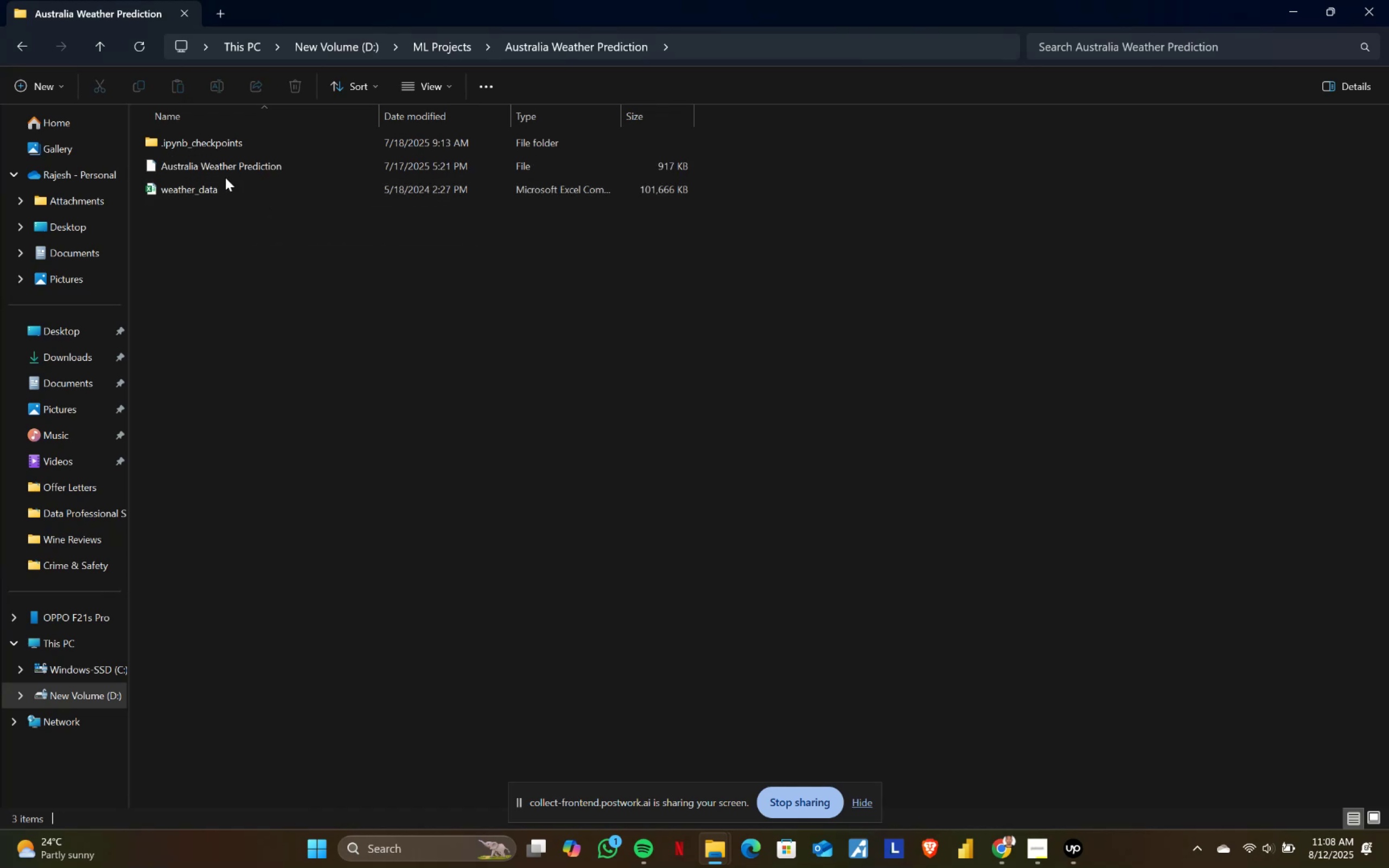 
key(Tab)
type(autra)
 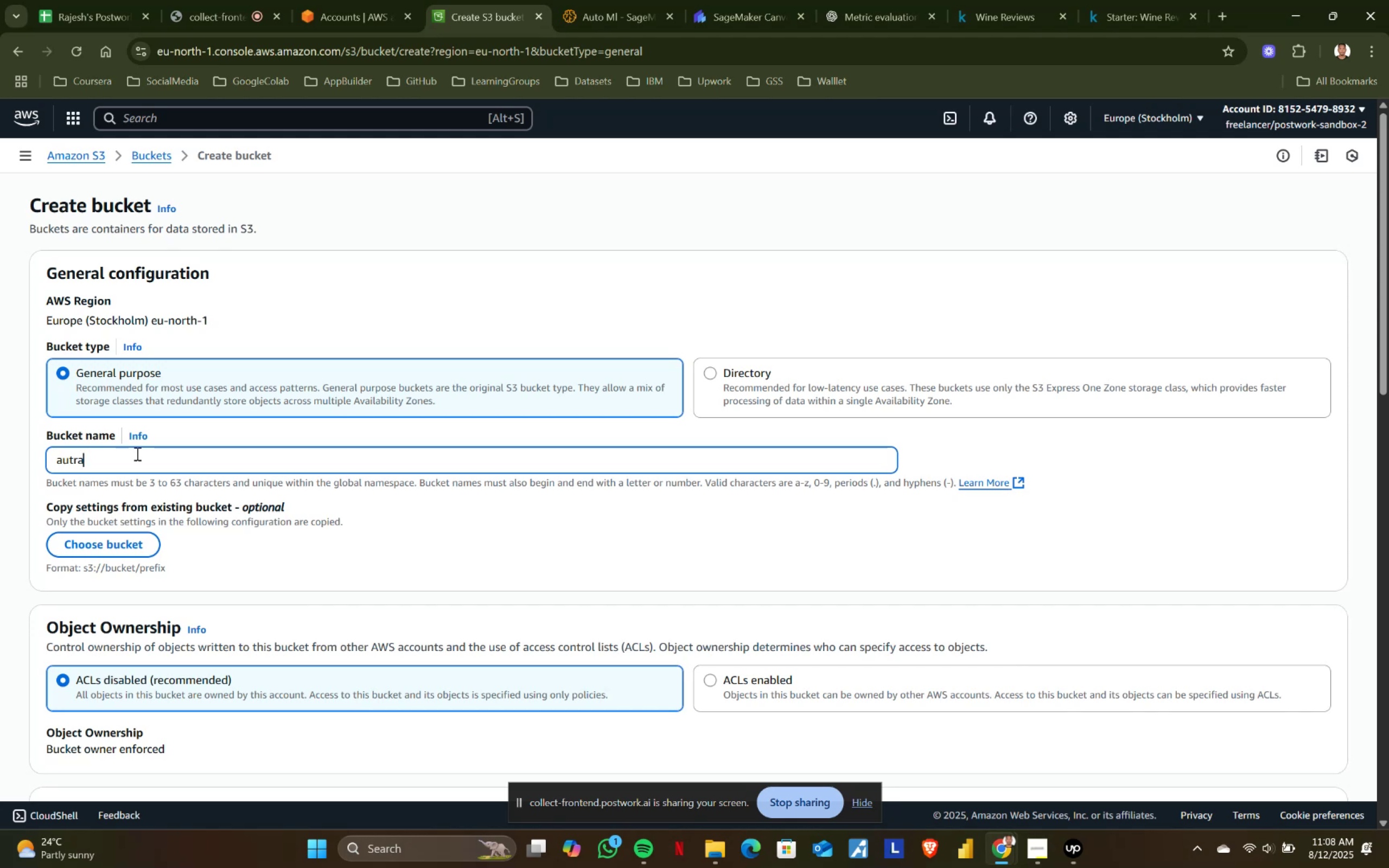 
type(lia-wather)
 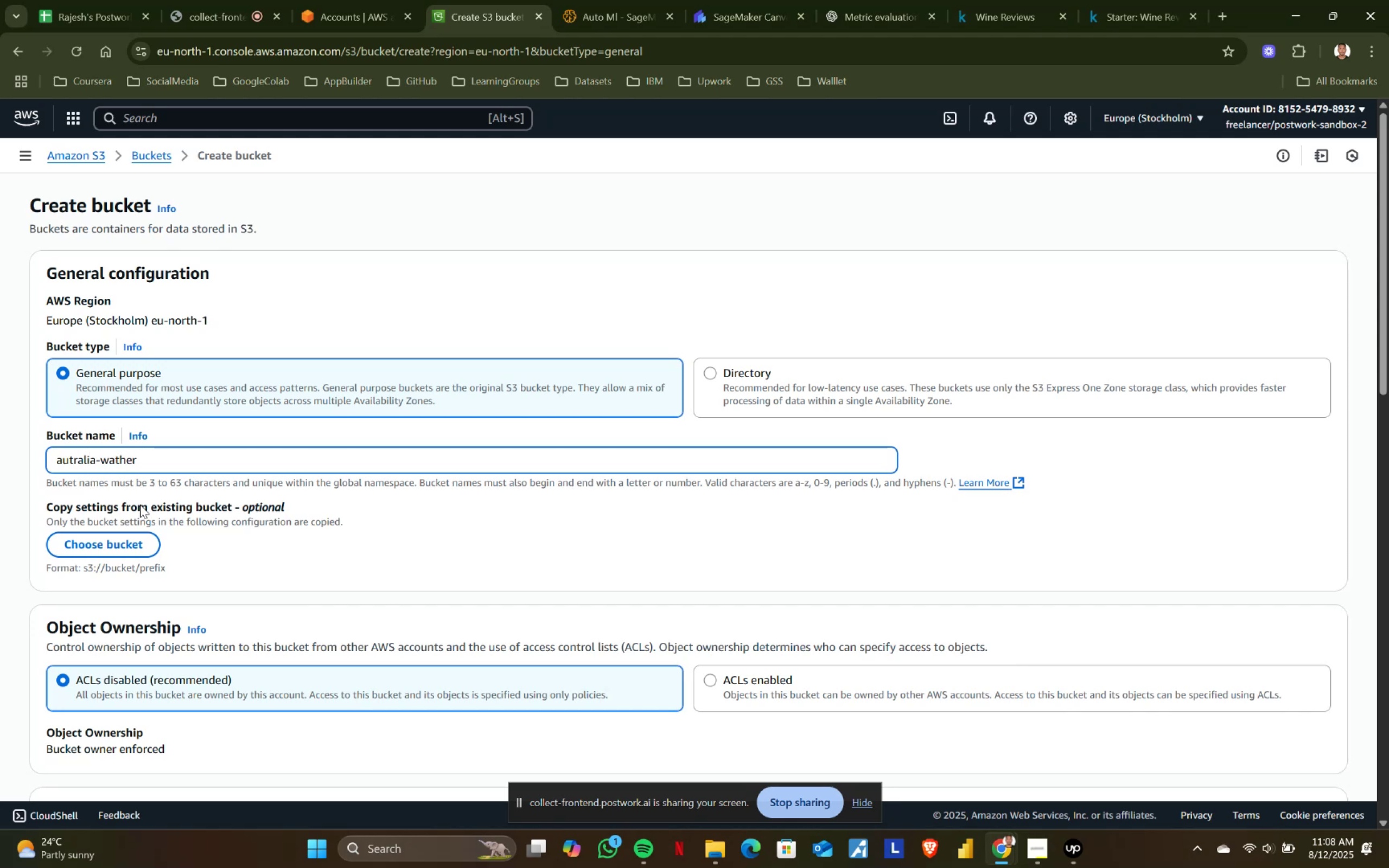 
scroll: coordinate [290, 605], scroll_direction: down, amount: 17.0
 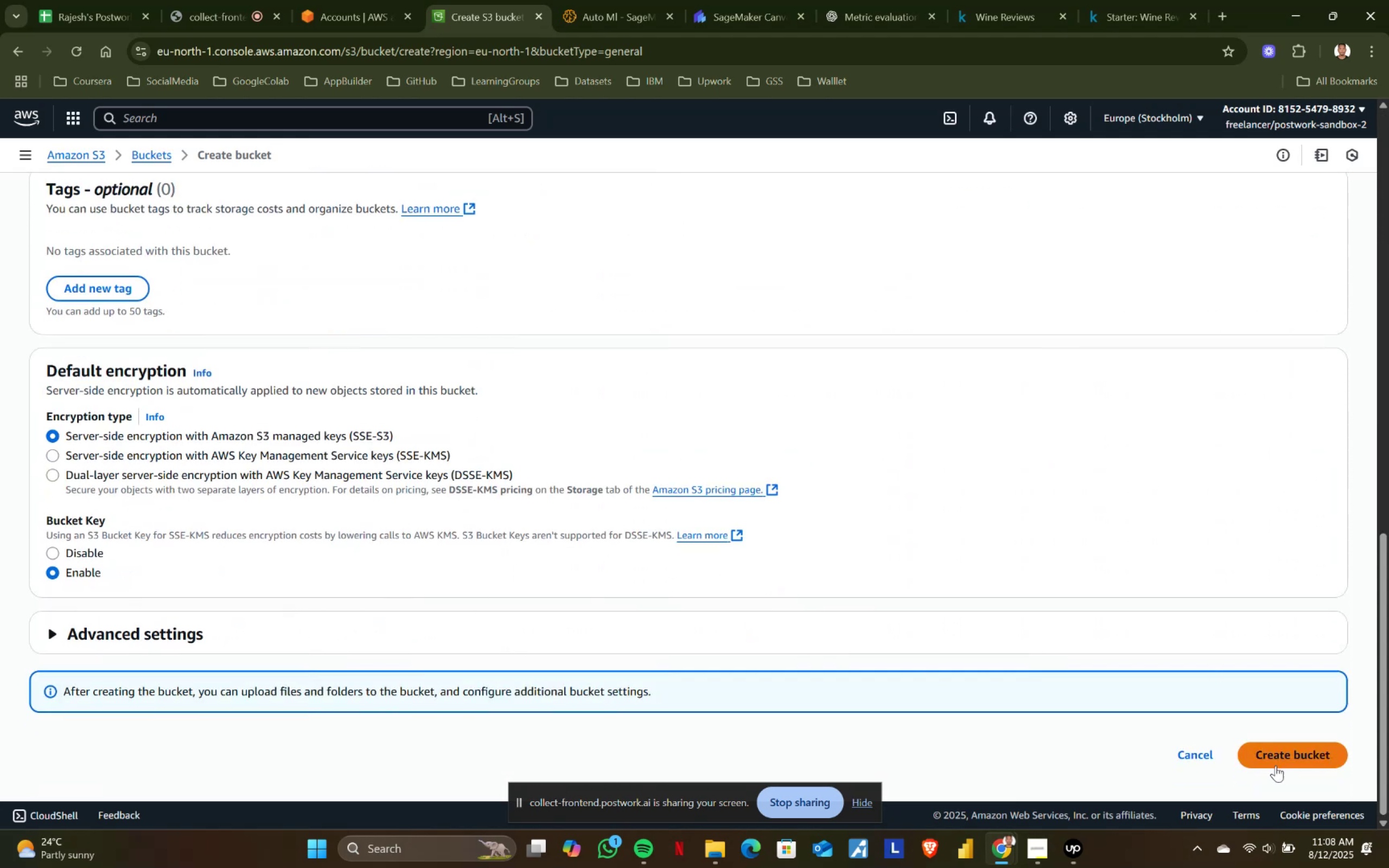 
left_click([1279, 764])
 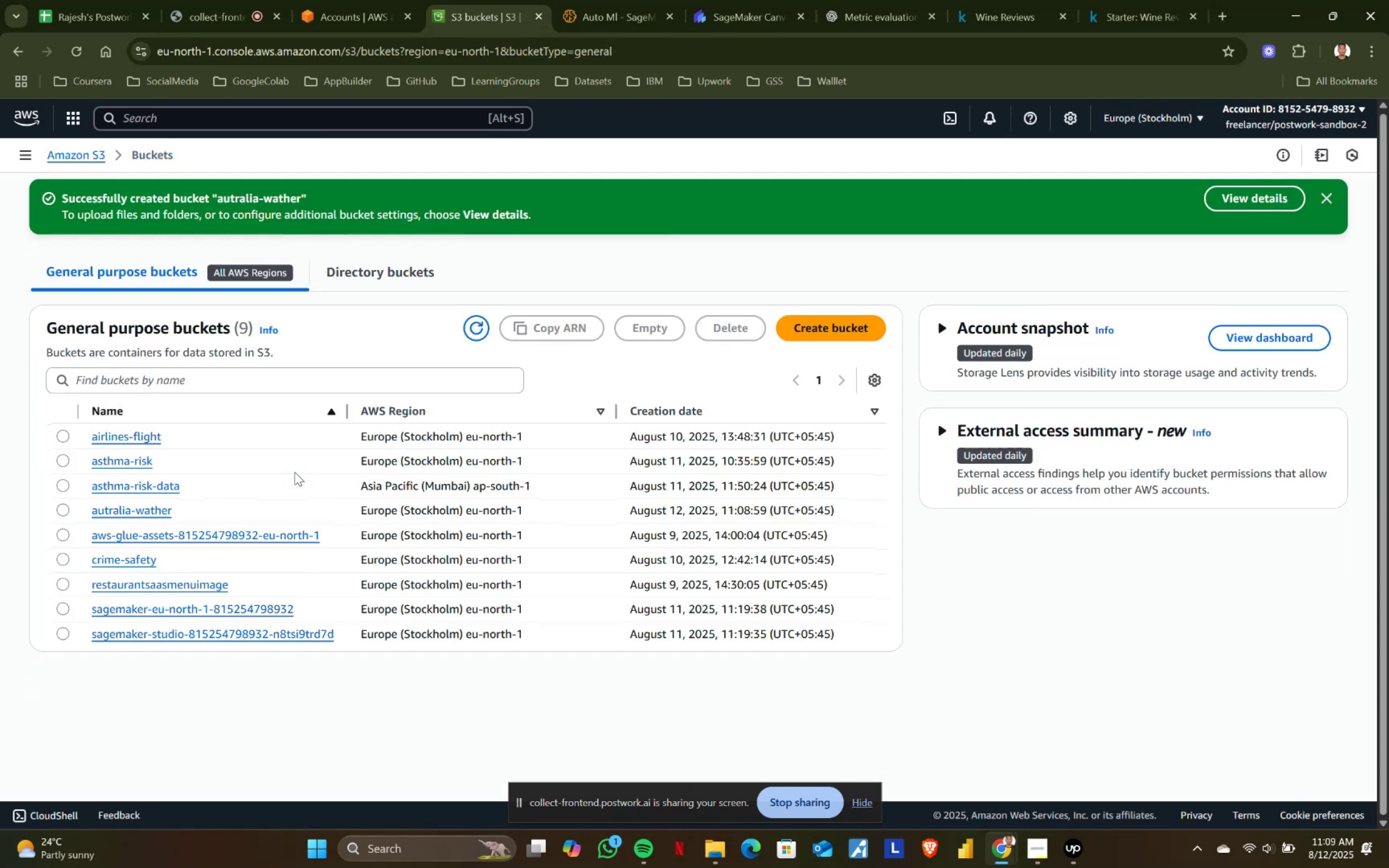 
wait(11.05)
 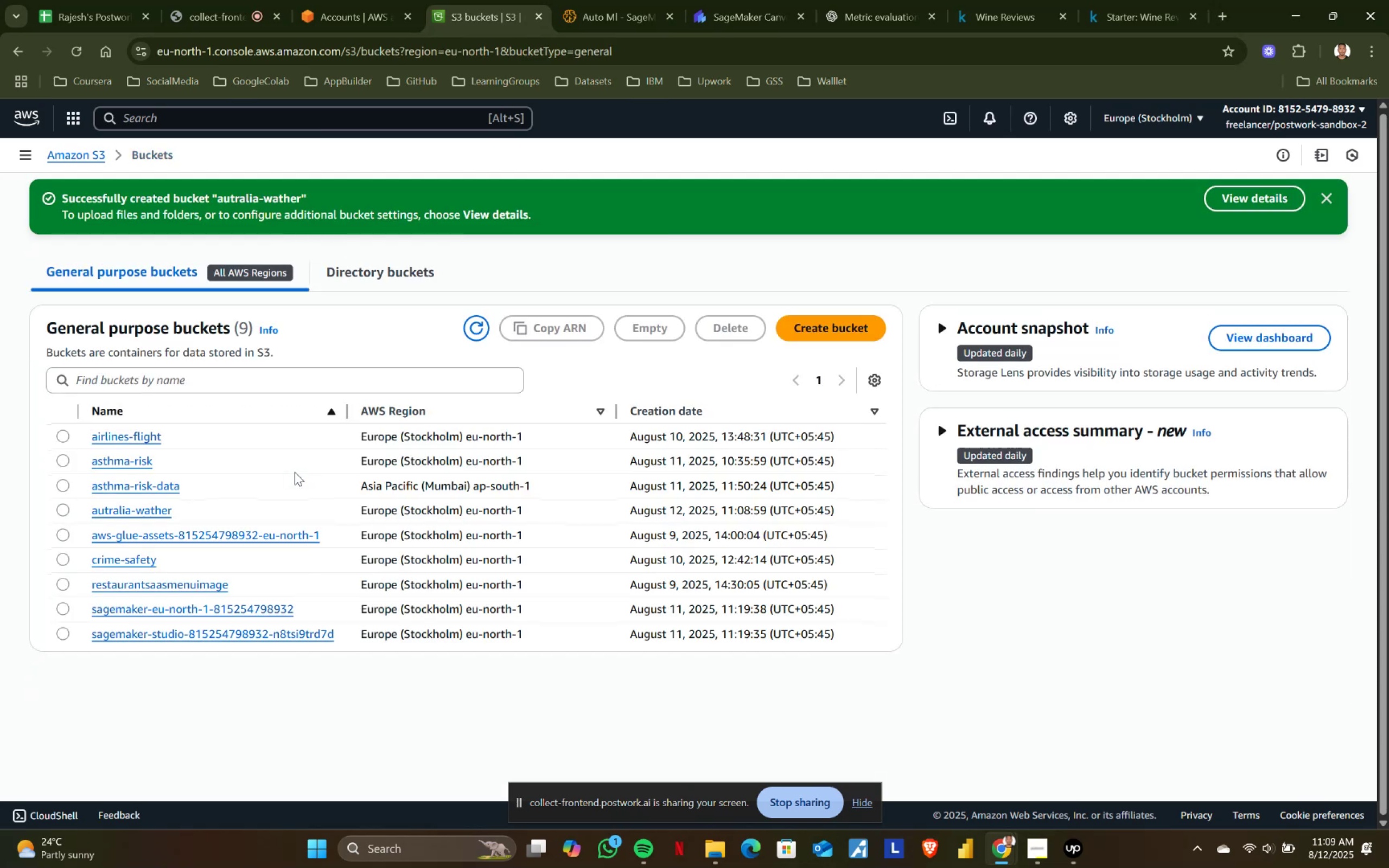 
left_click([122, 513])
 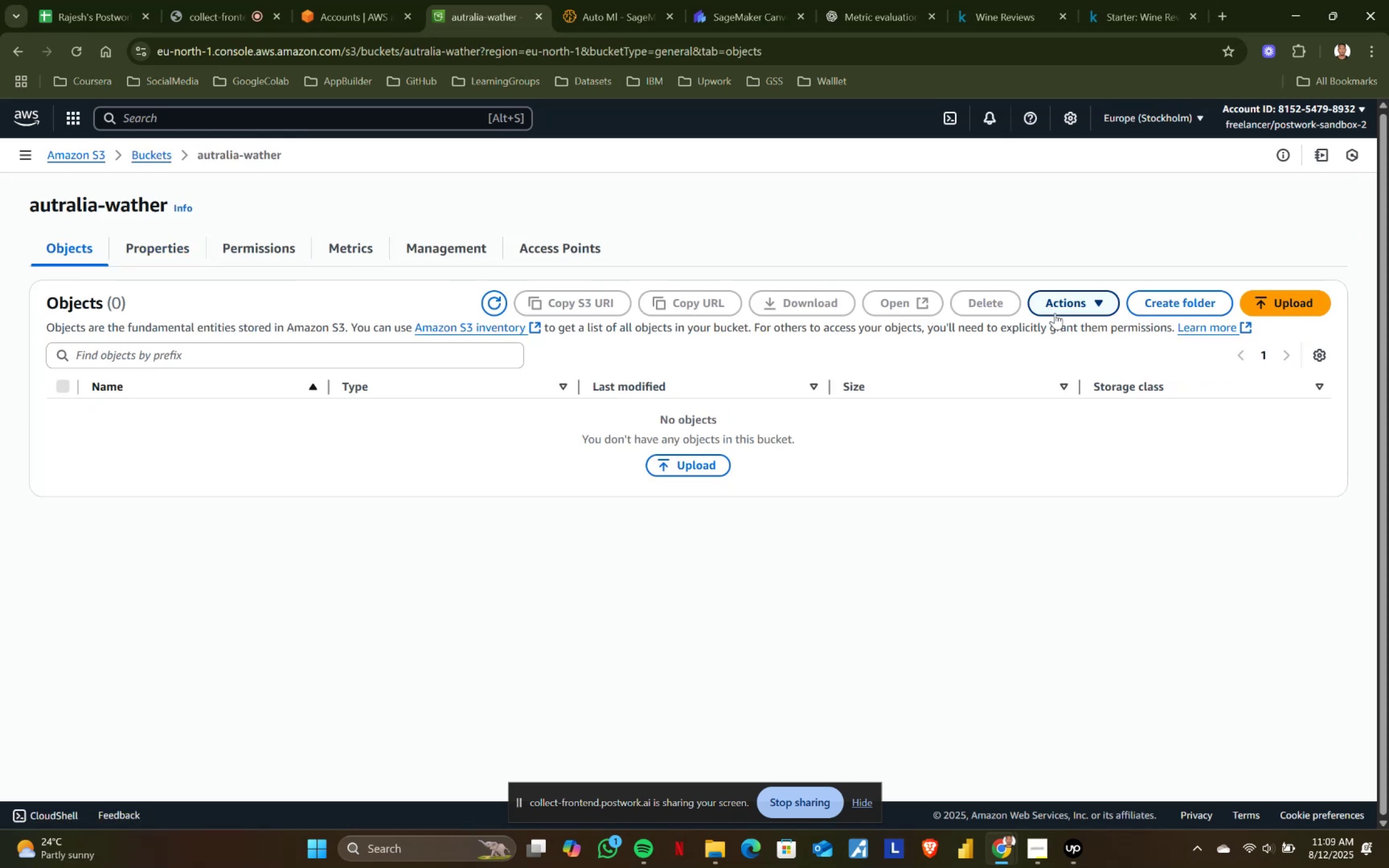 
left_click([1161, 298])
 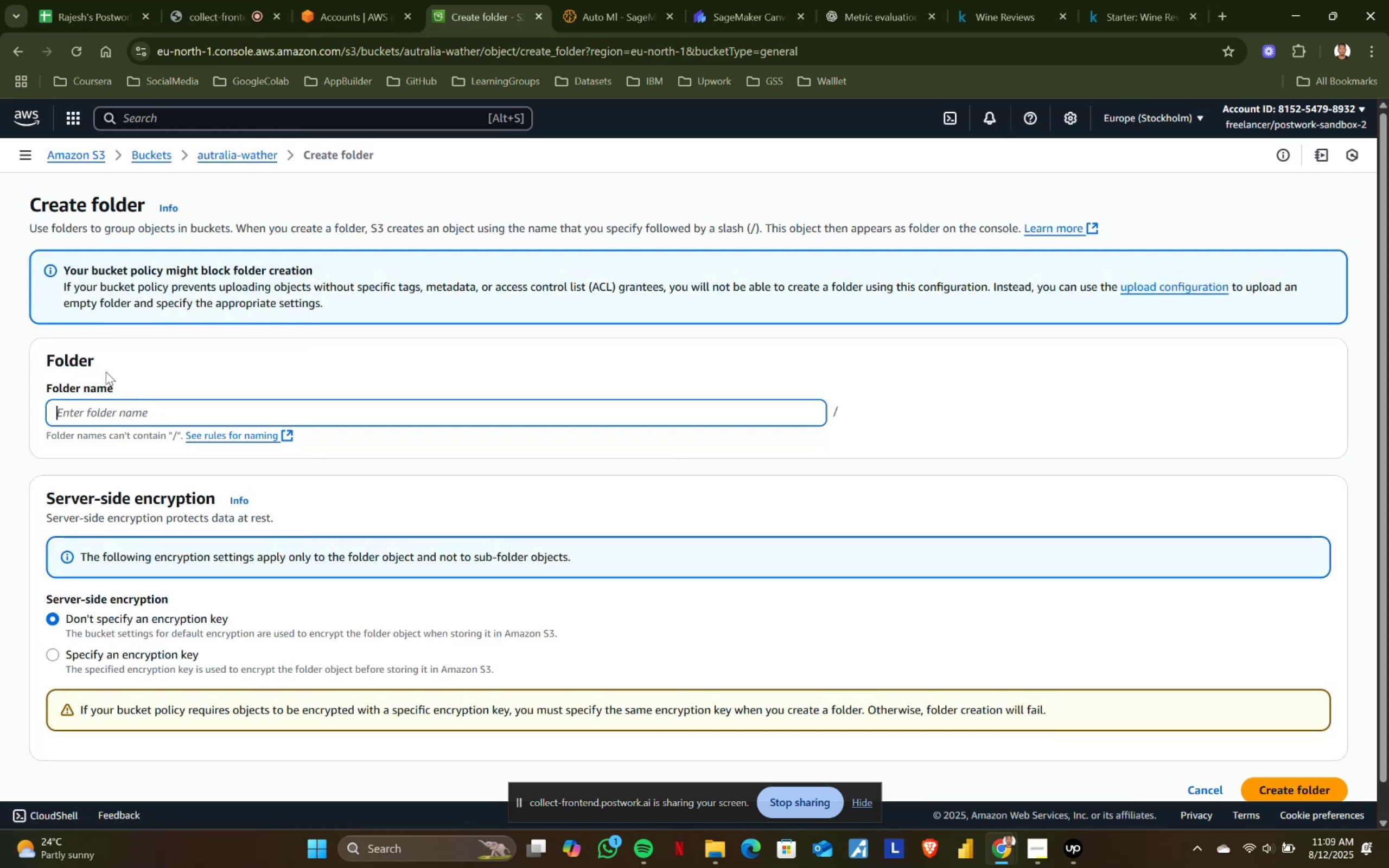 
left_click([103, 411])
 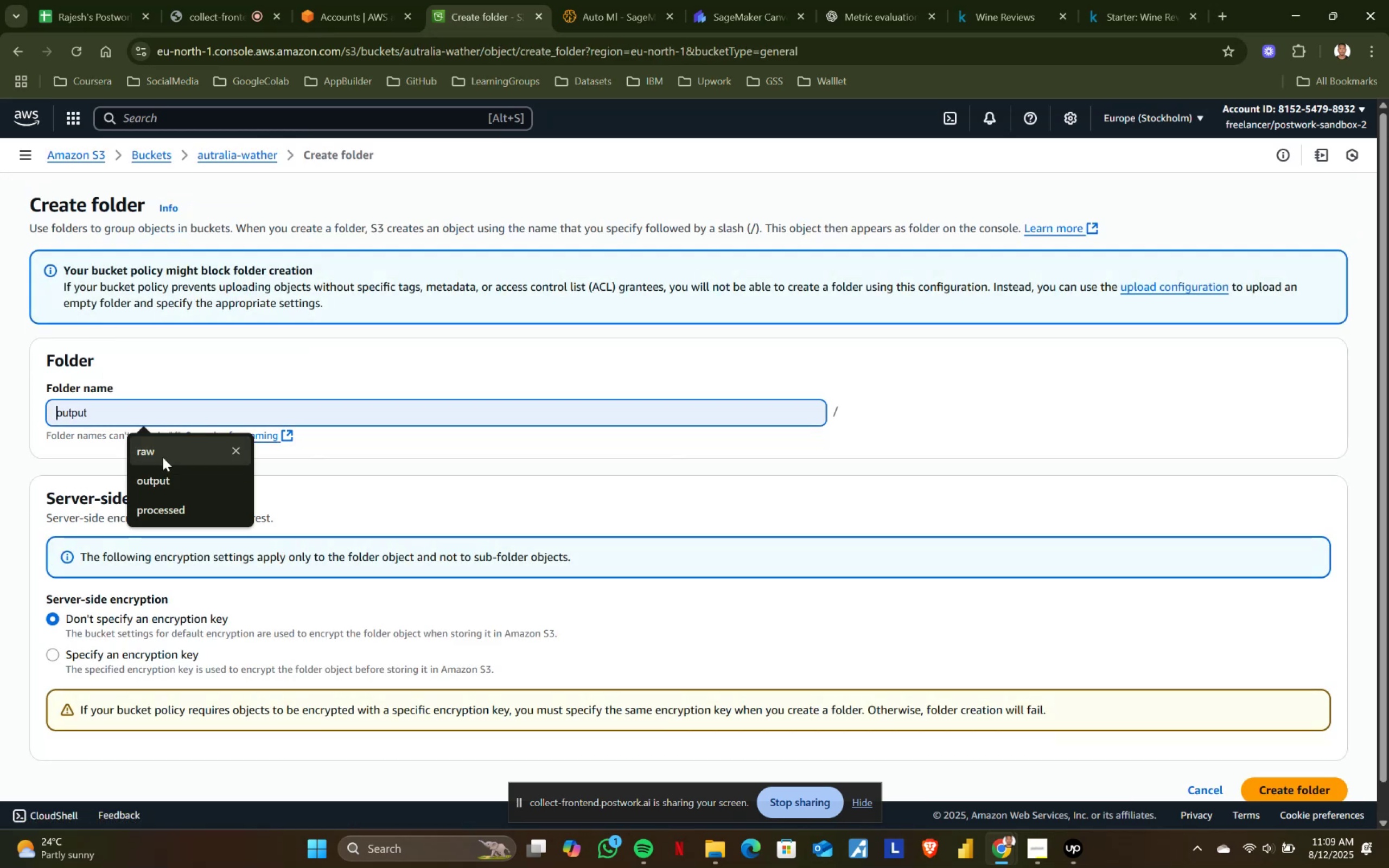 
left_click([158, 449])
 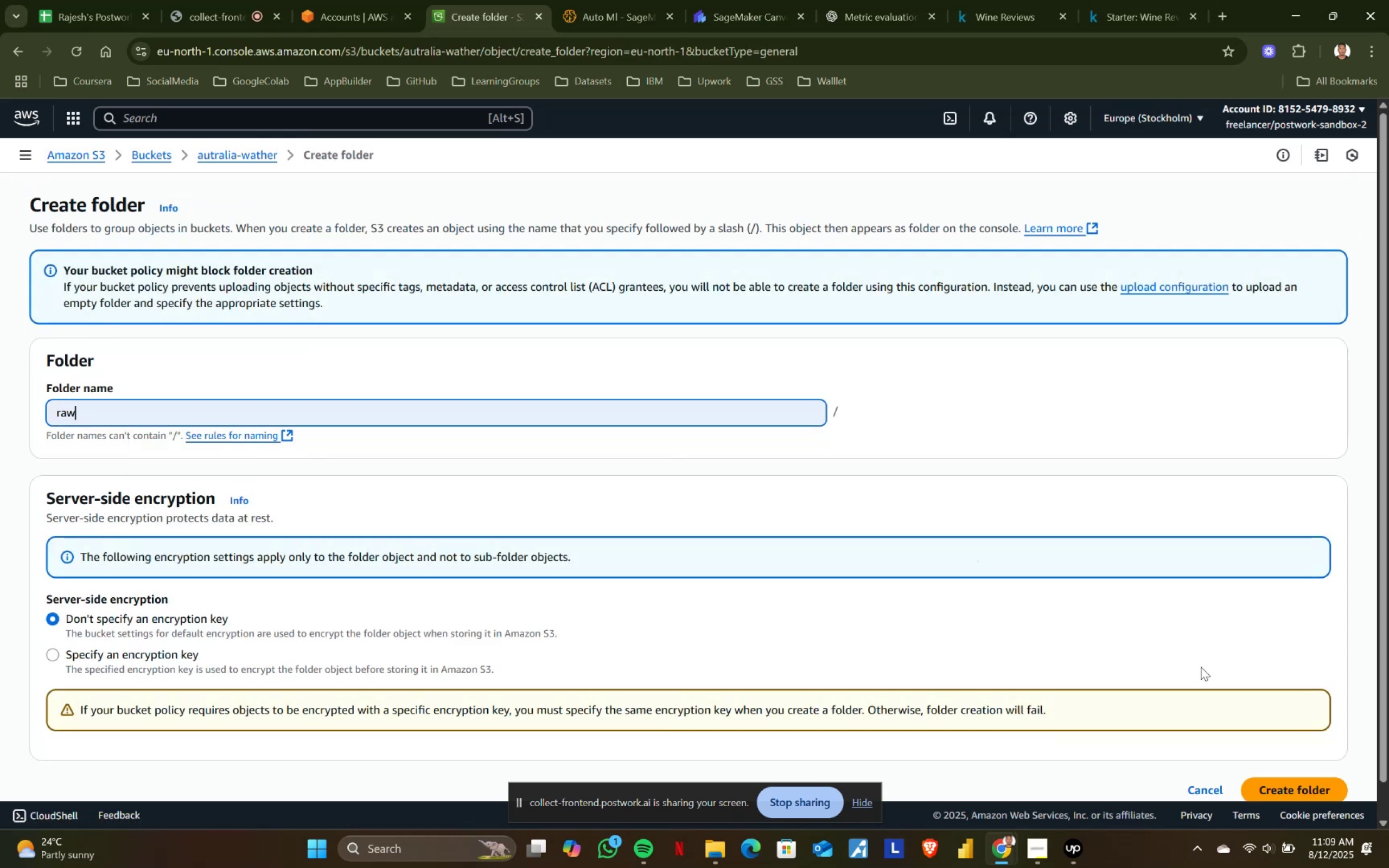 
scroll: coordinate [1276, 745], scroll_direction: down, amount: 2.0
 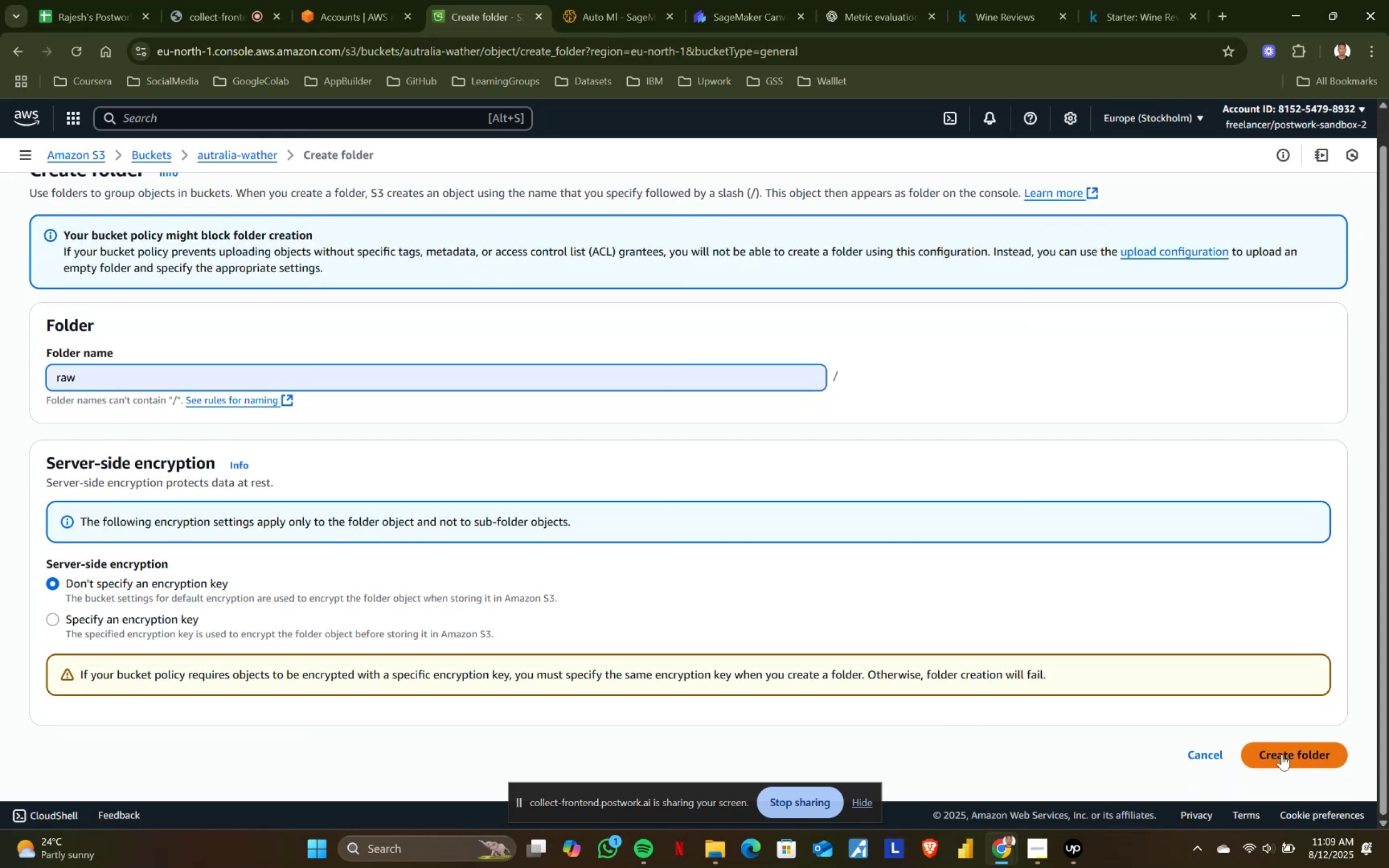 
left_click([1282, 756])
 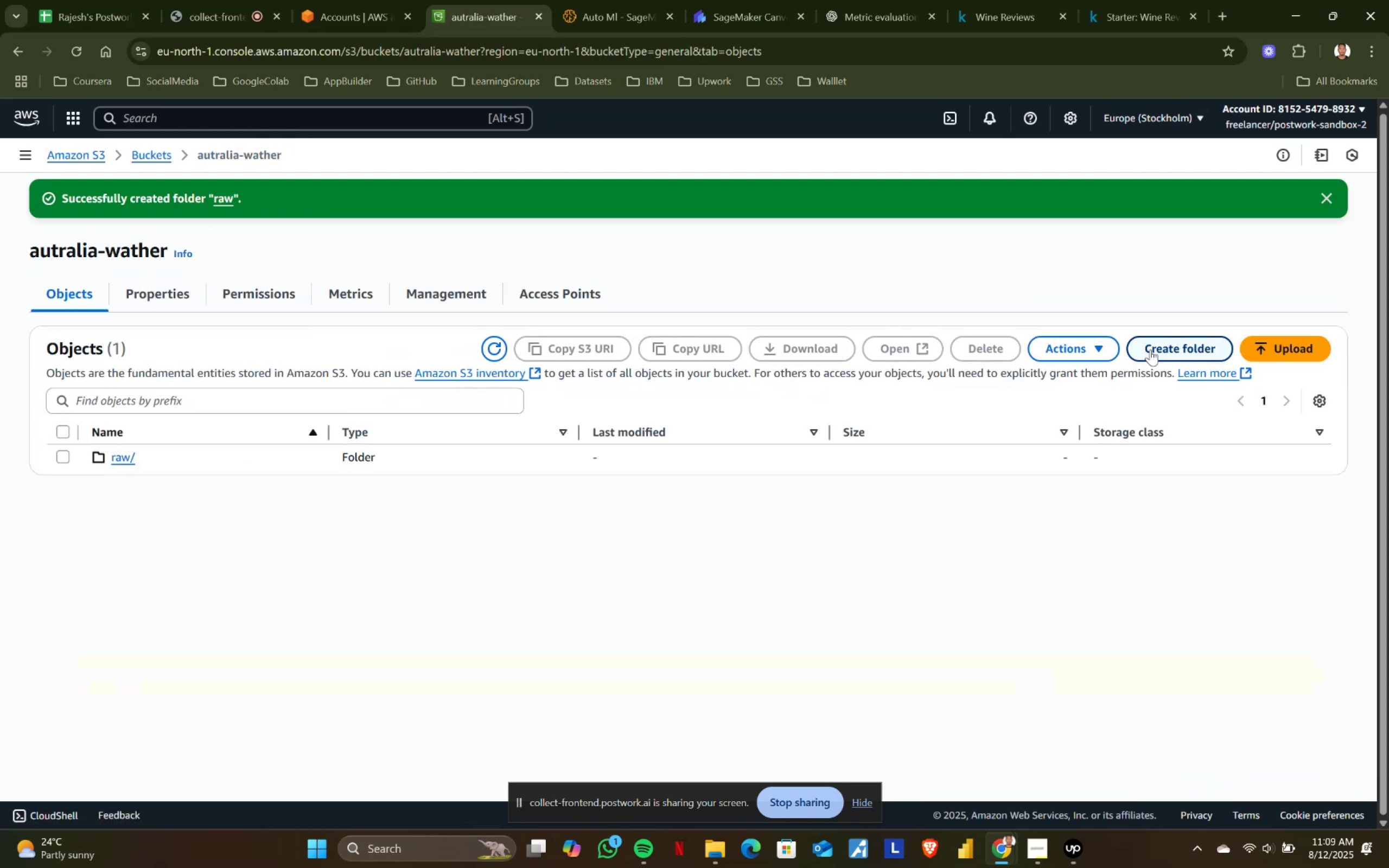 
left_click([1163, 348])
 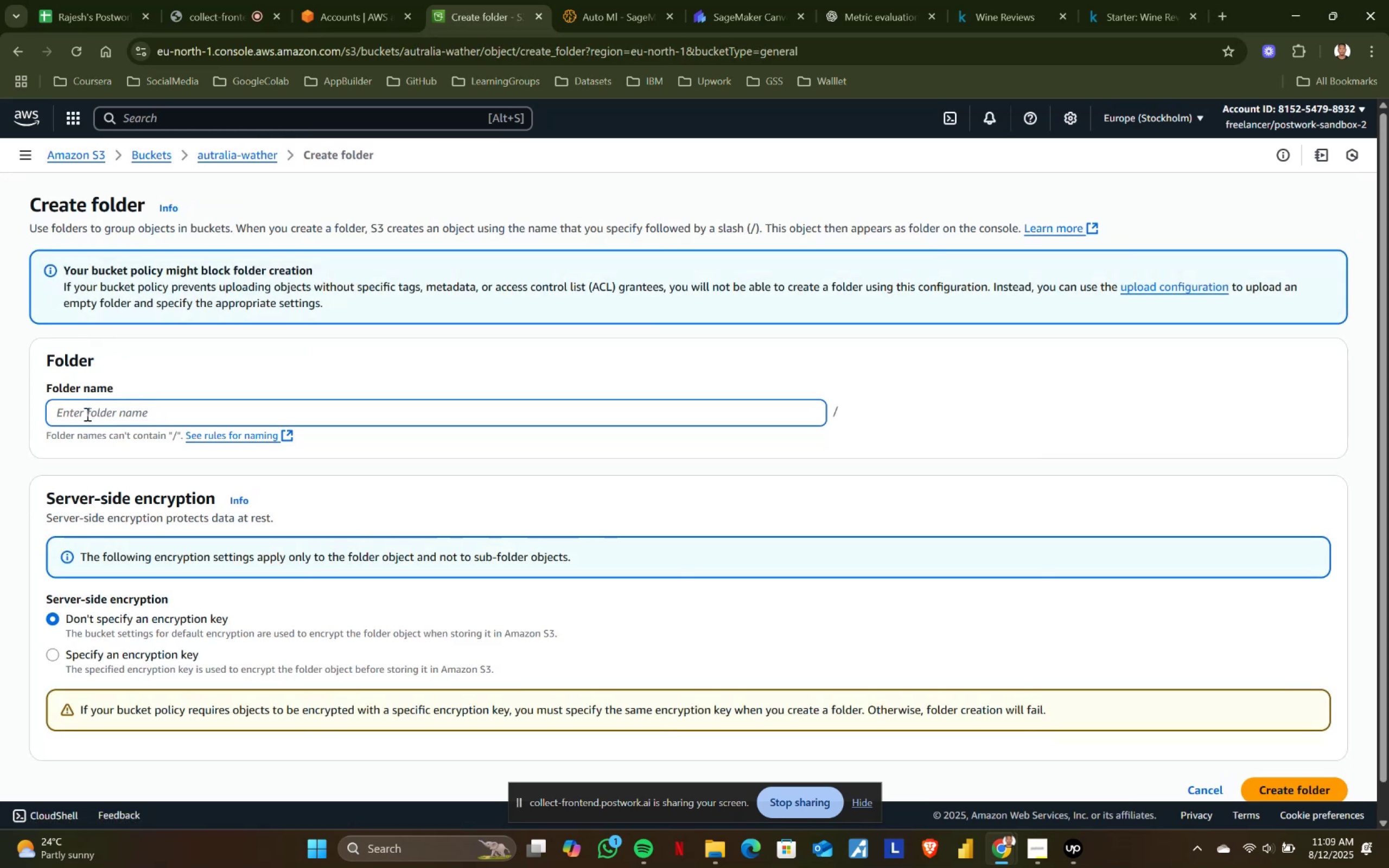 
left_click([81, 413])
 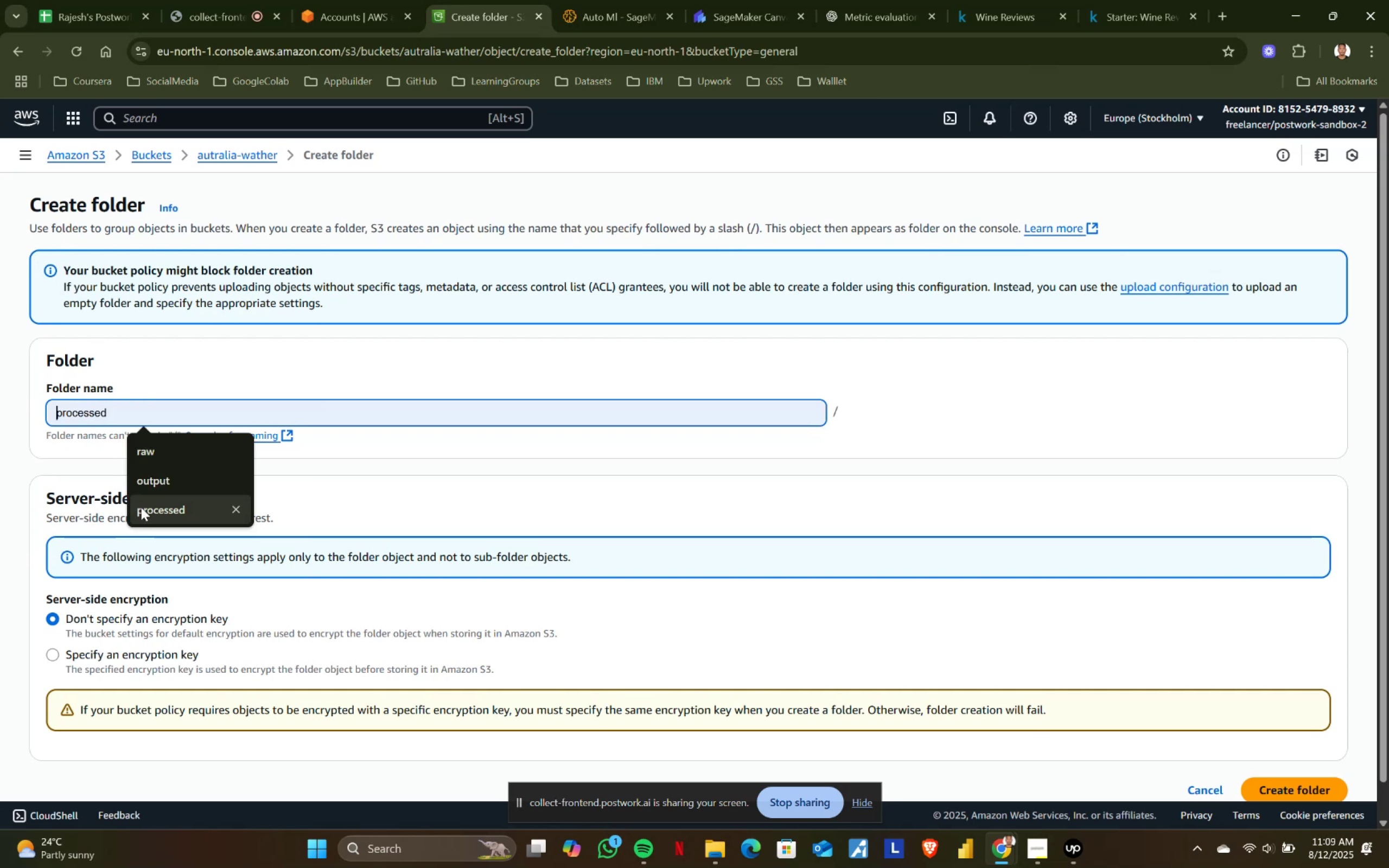 
left_click([146, 514])
 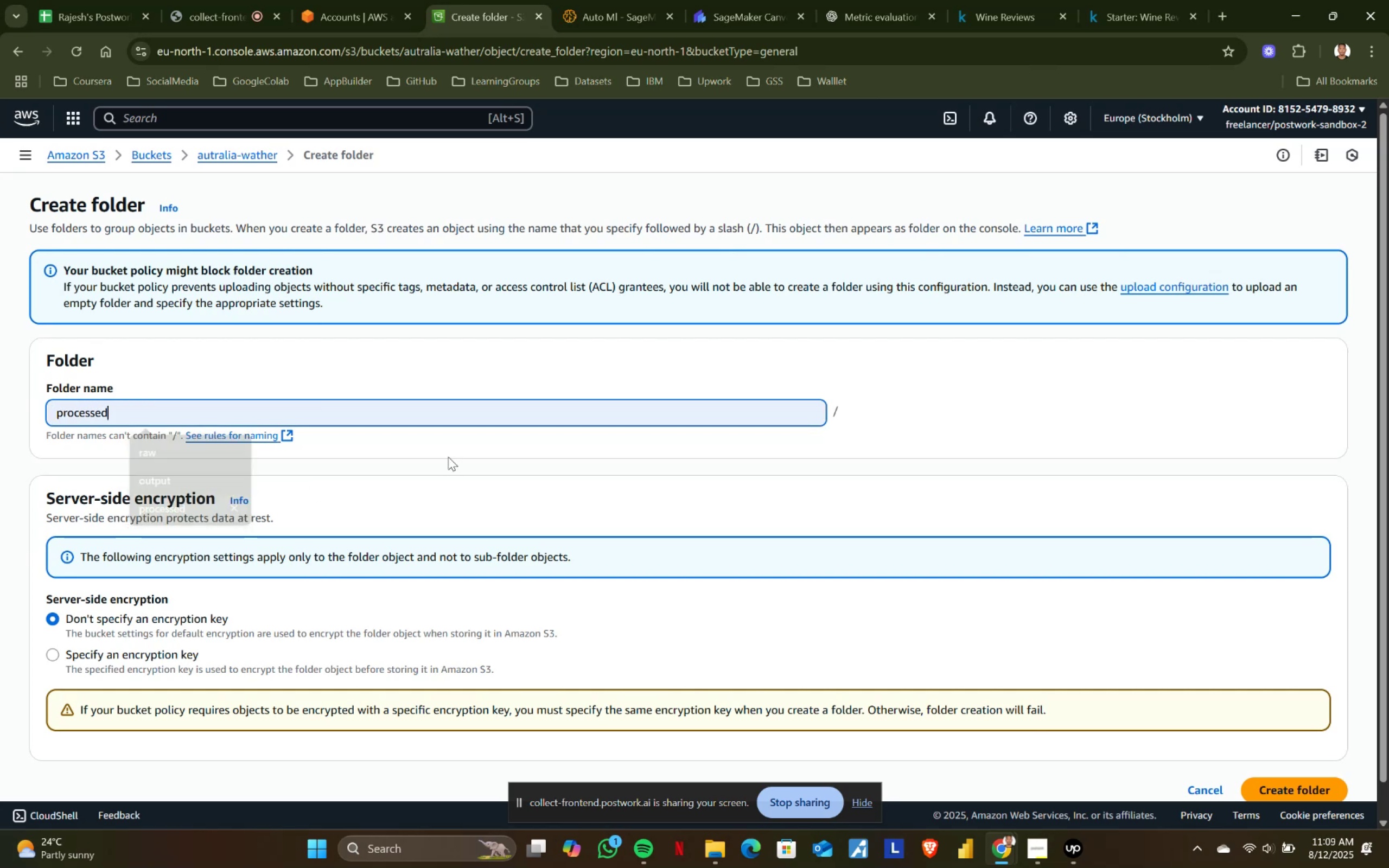 
scroll: coordinate [1081, 529], scroll_direction: down, amount: 4.0
 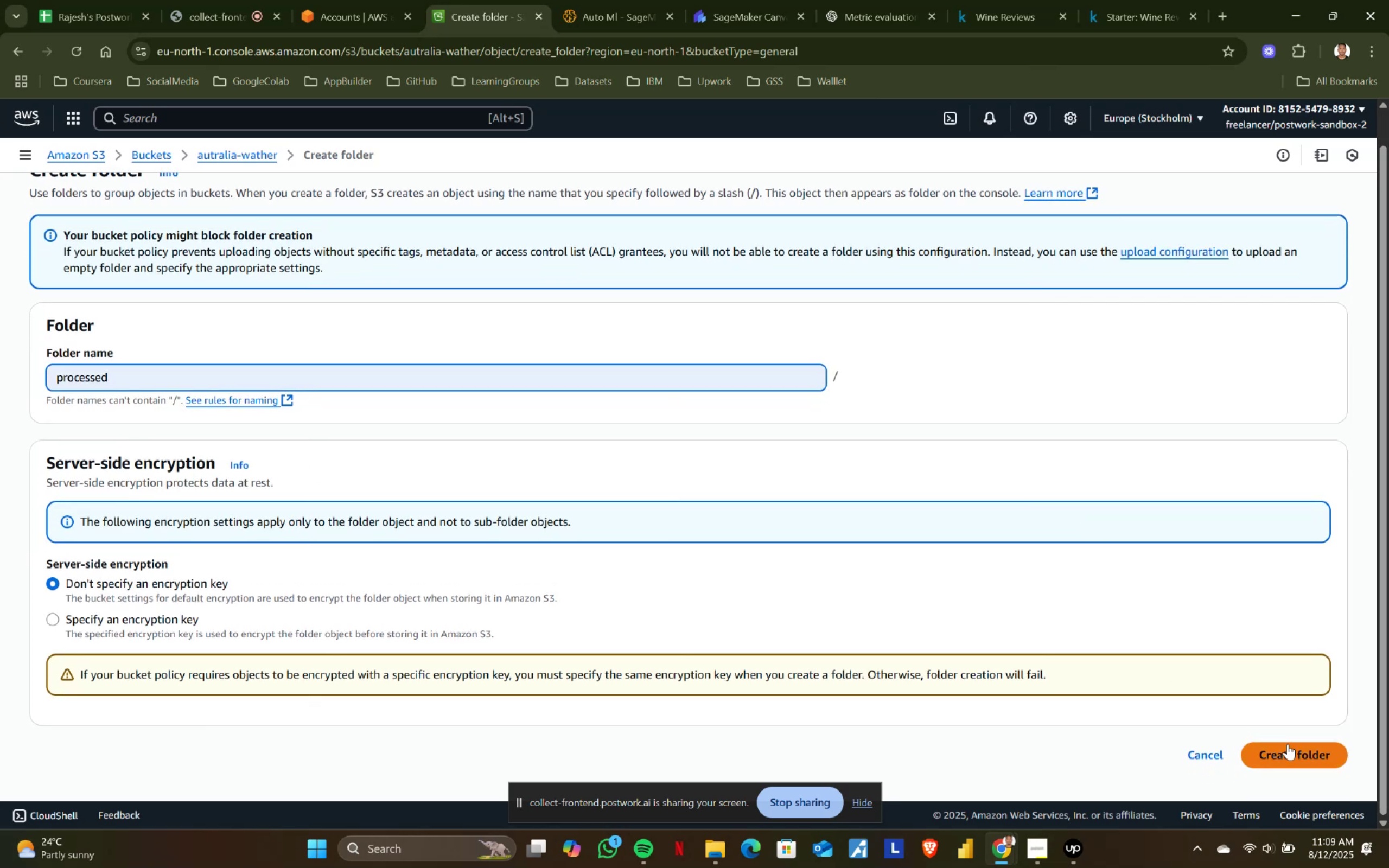 
left_click([1286, 755])
 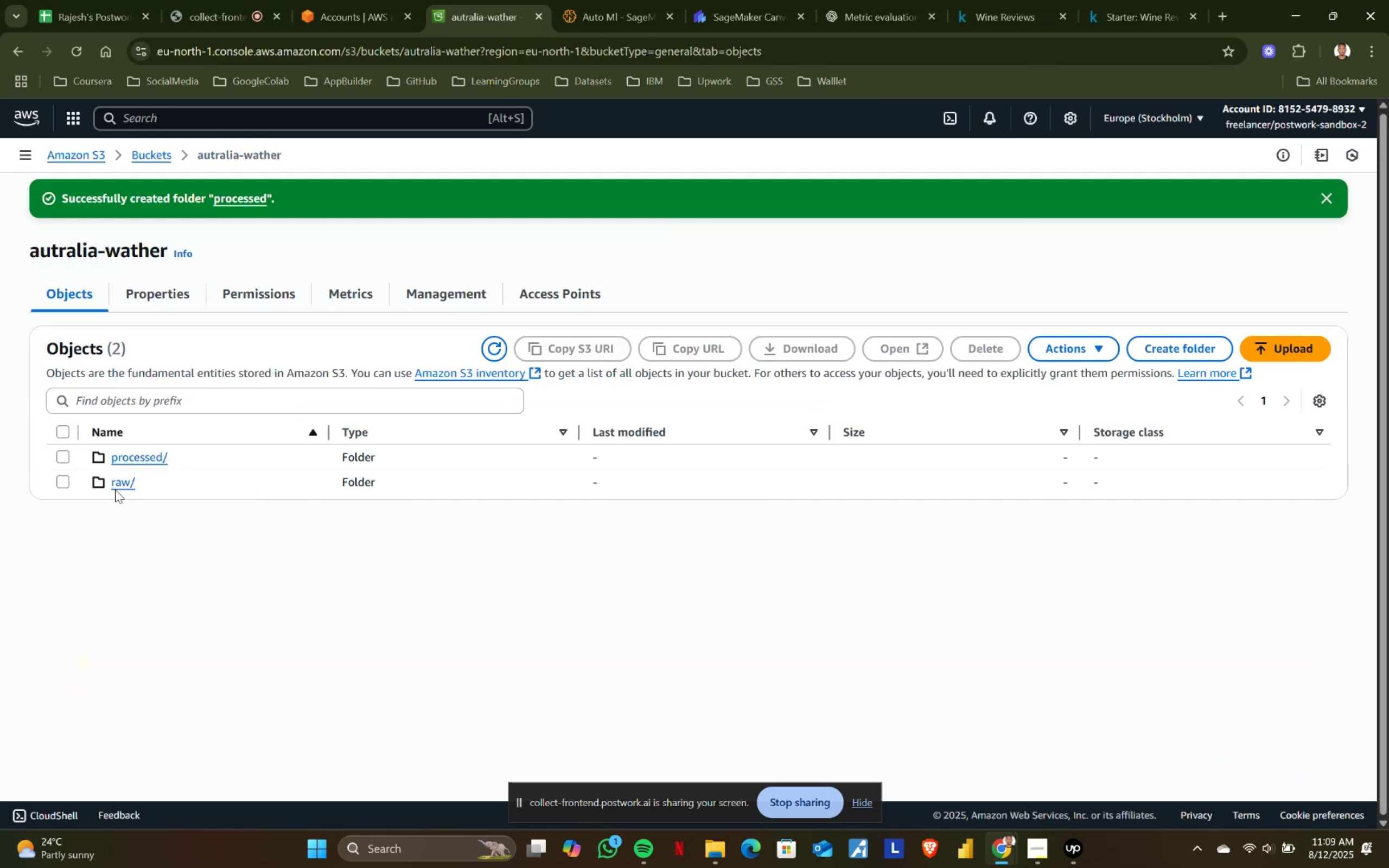 
left_click([125, 483])
 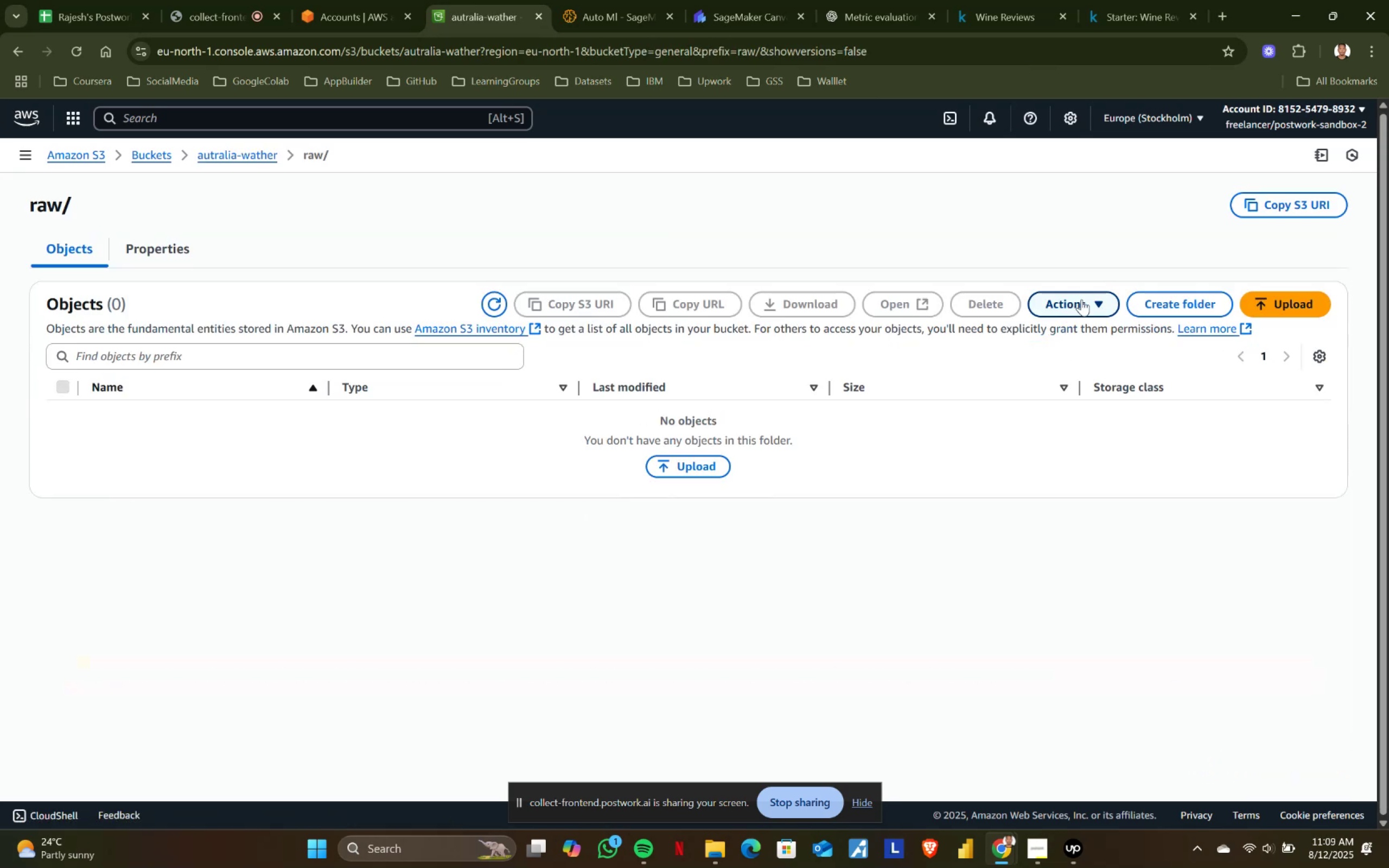 
left_click([1271, 296])
 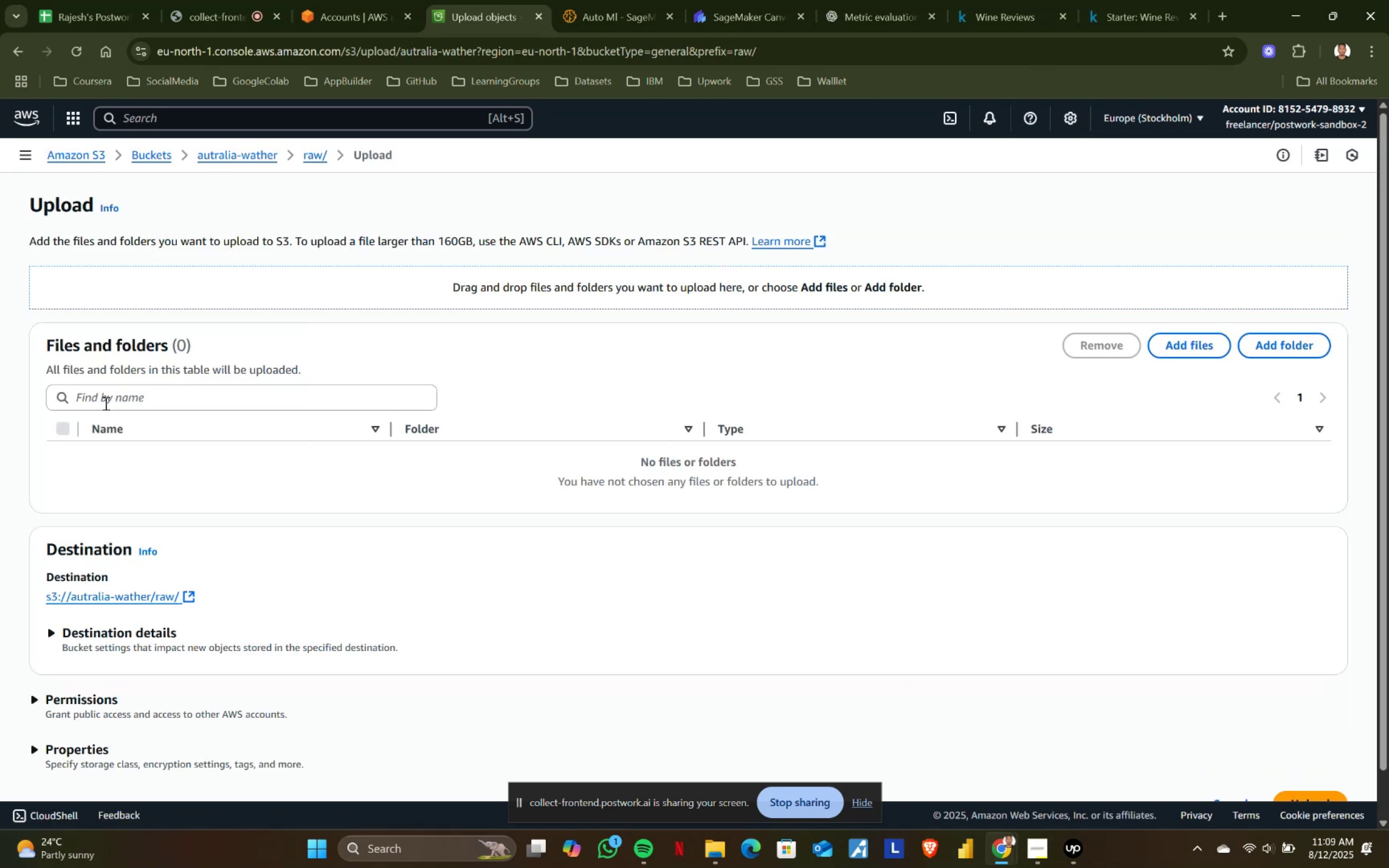 
left_click([108, 397])
 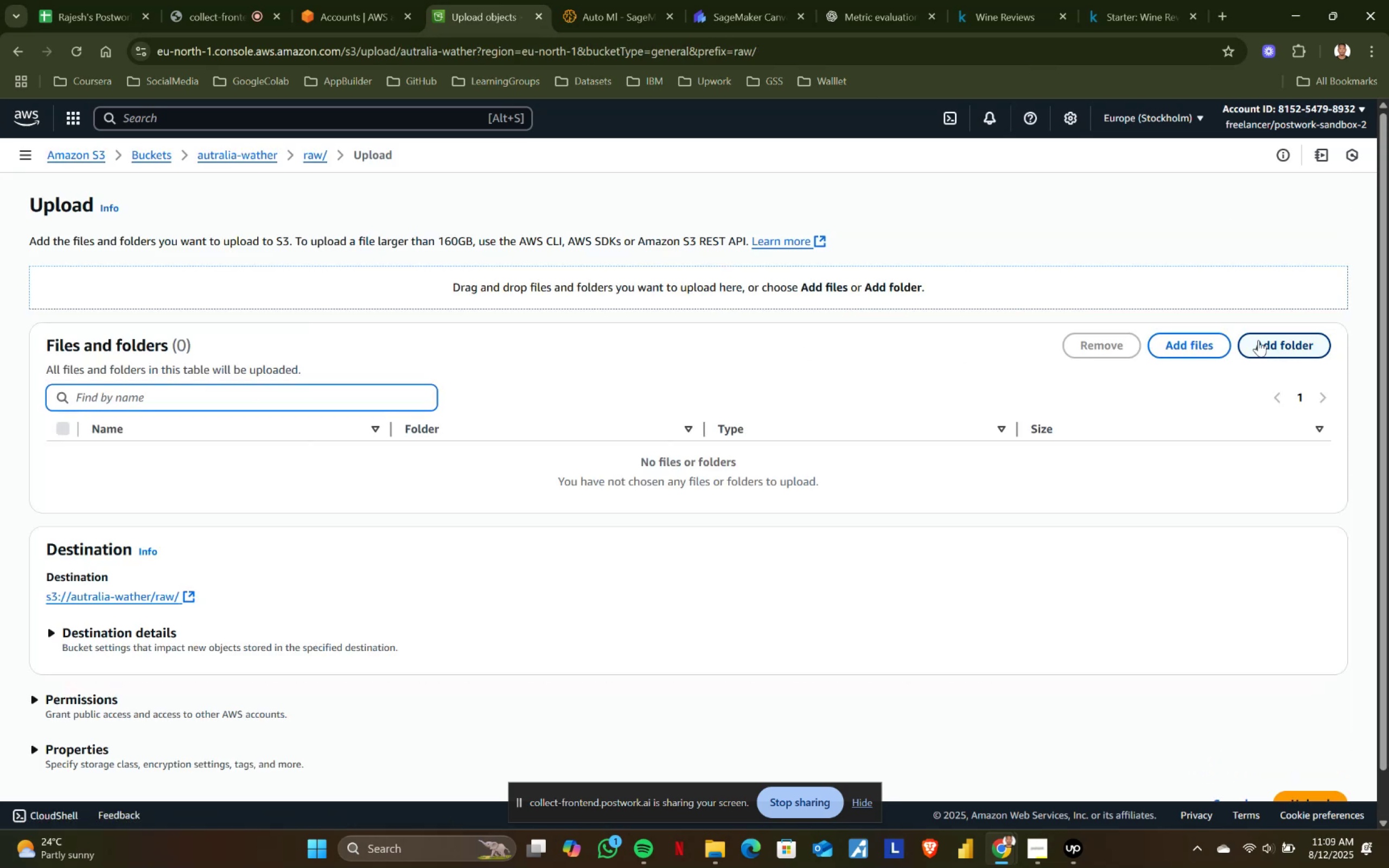 
left_click([1221, 346])
 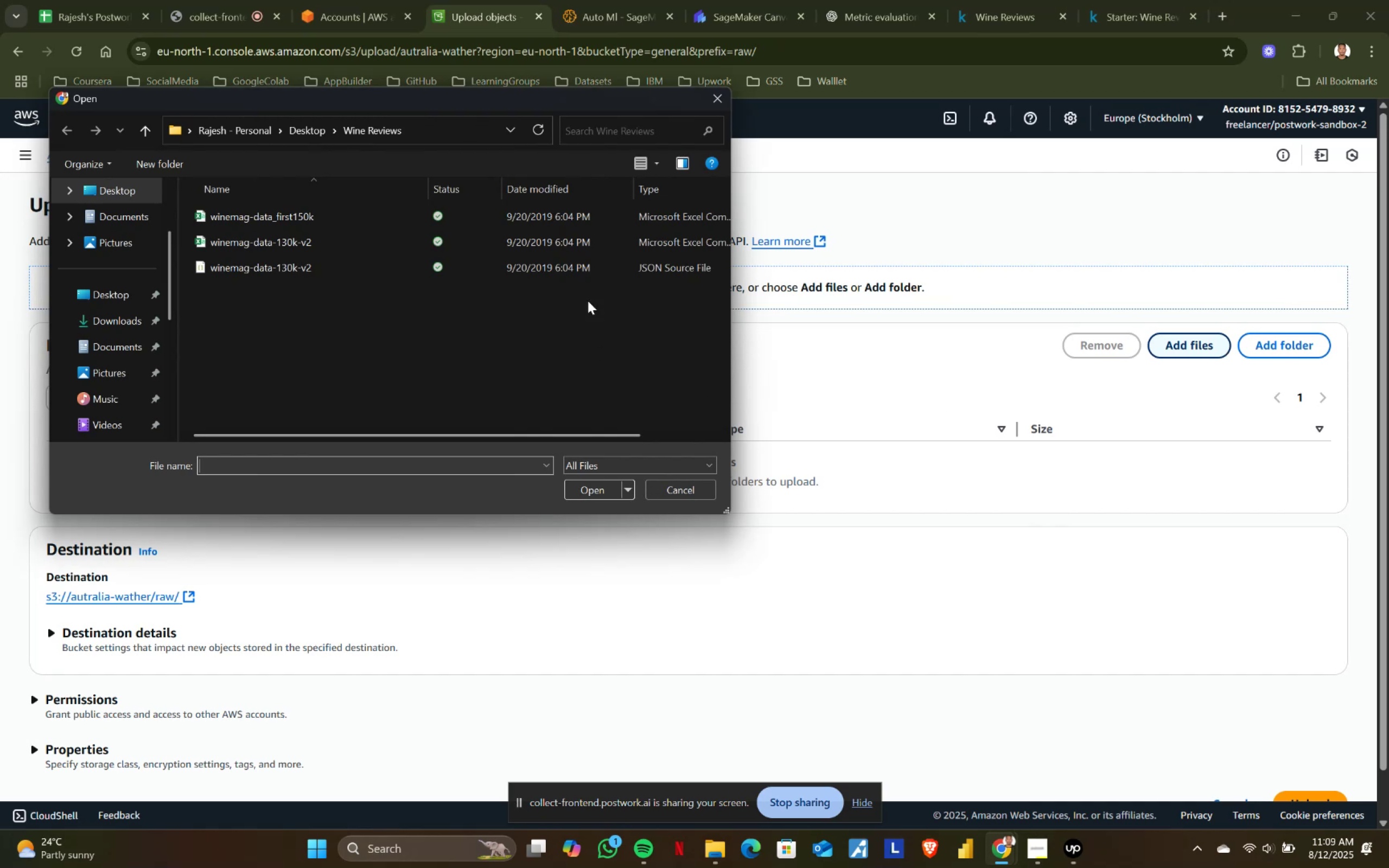 
scroll: coordinate [124, 382], scroll_direction: down, amount: 5.0
 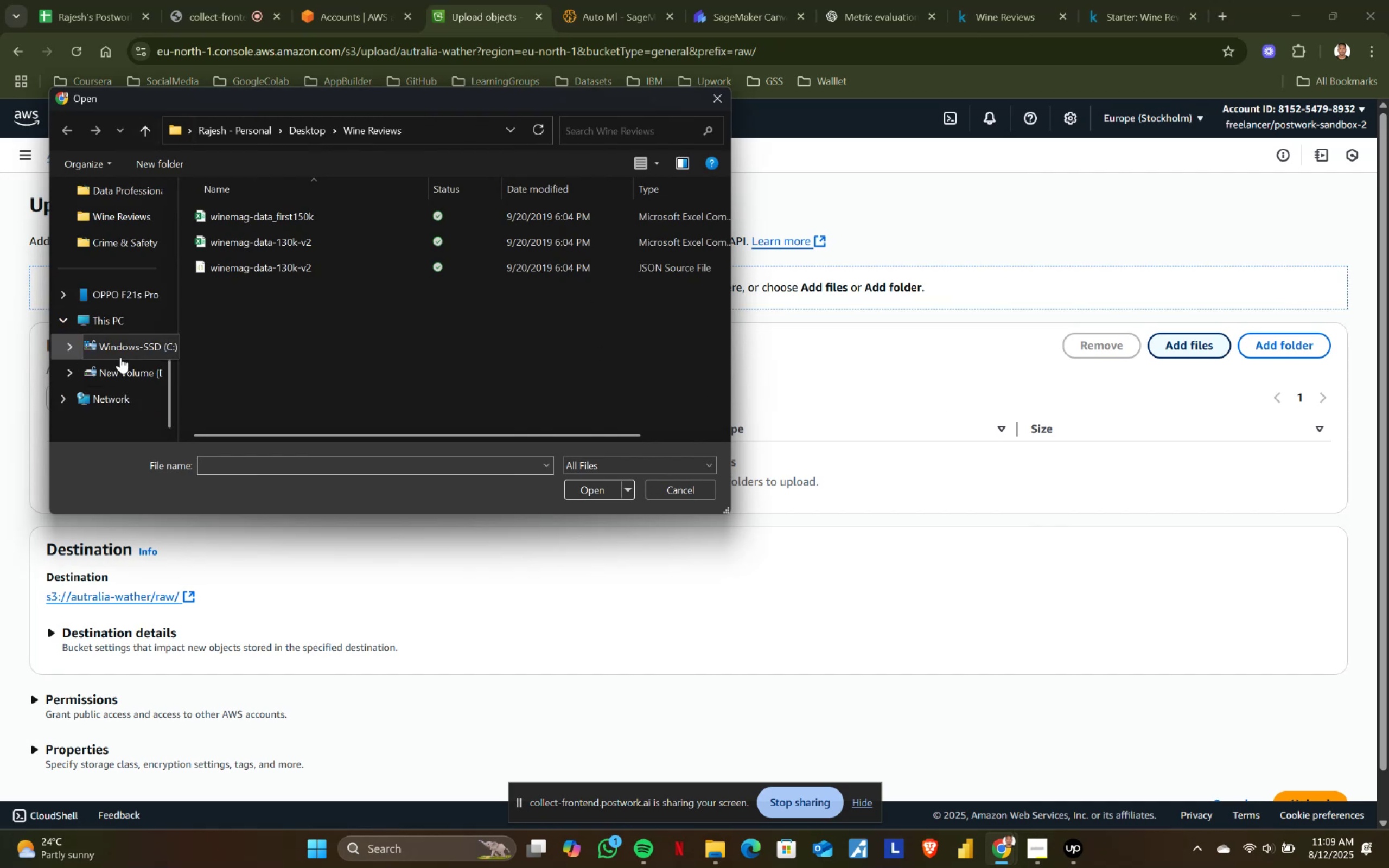 
left_click([120, 365])
 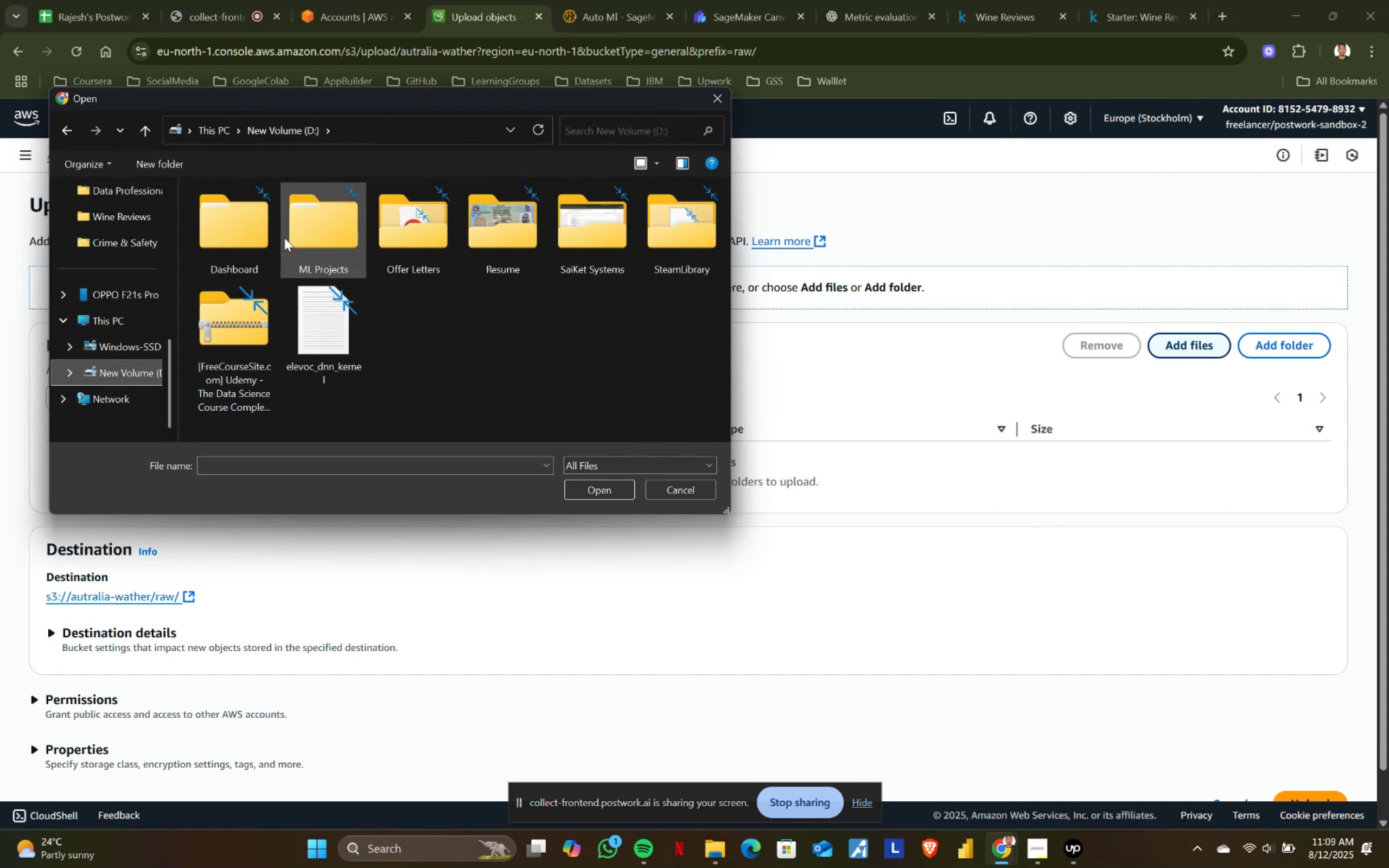 
double_click([314, 225])
 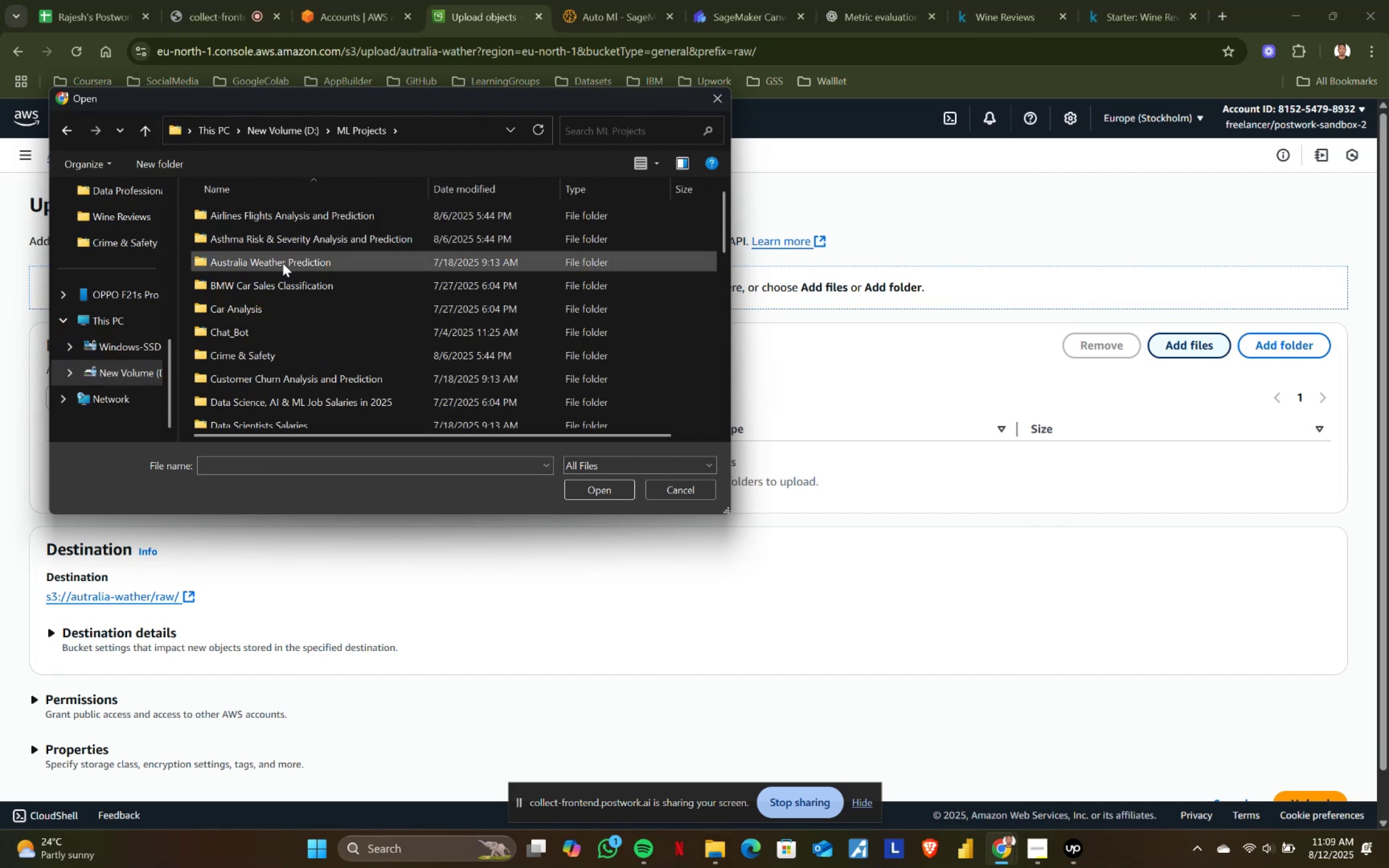 
double_click([284, 263])
 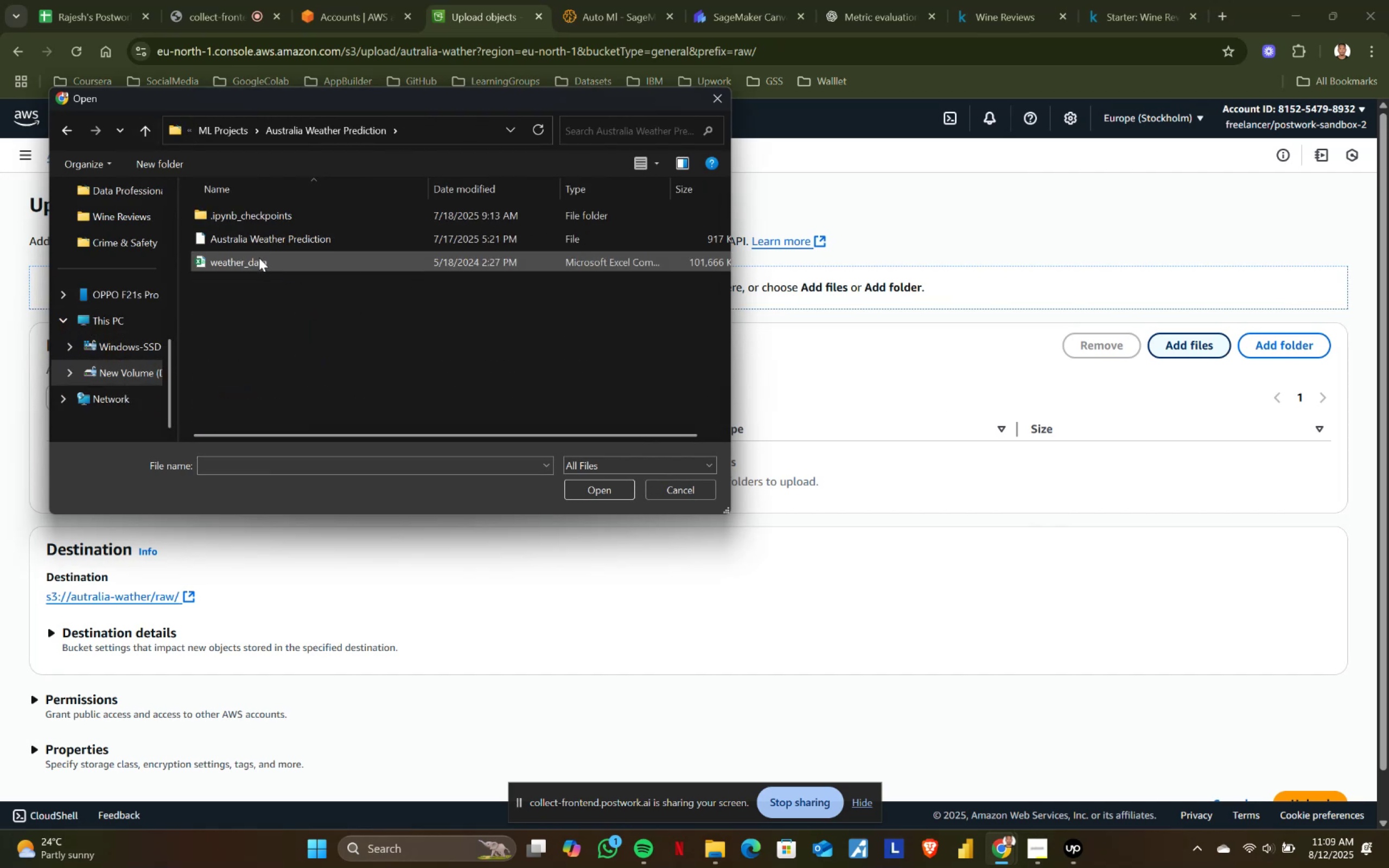 
double_click([259, 258])
 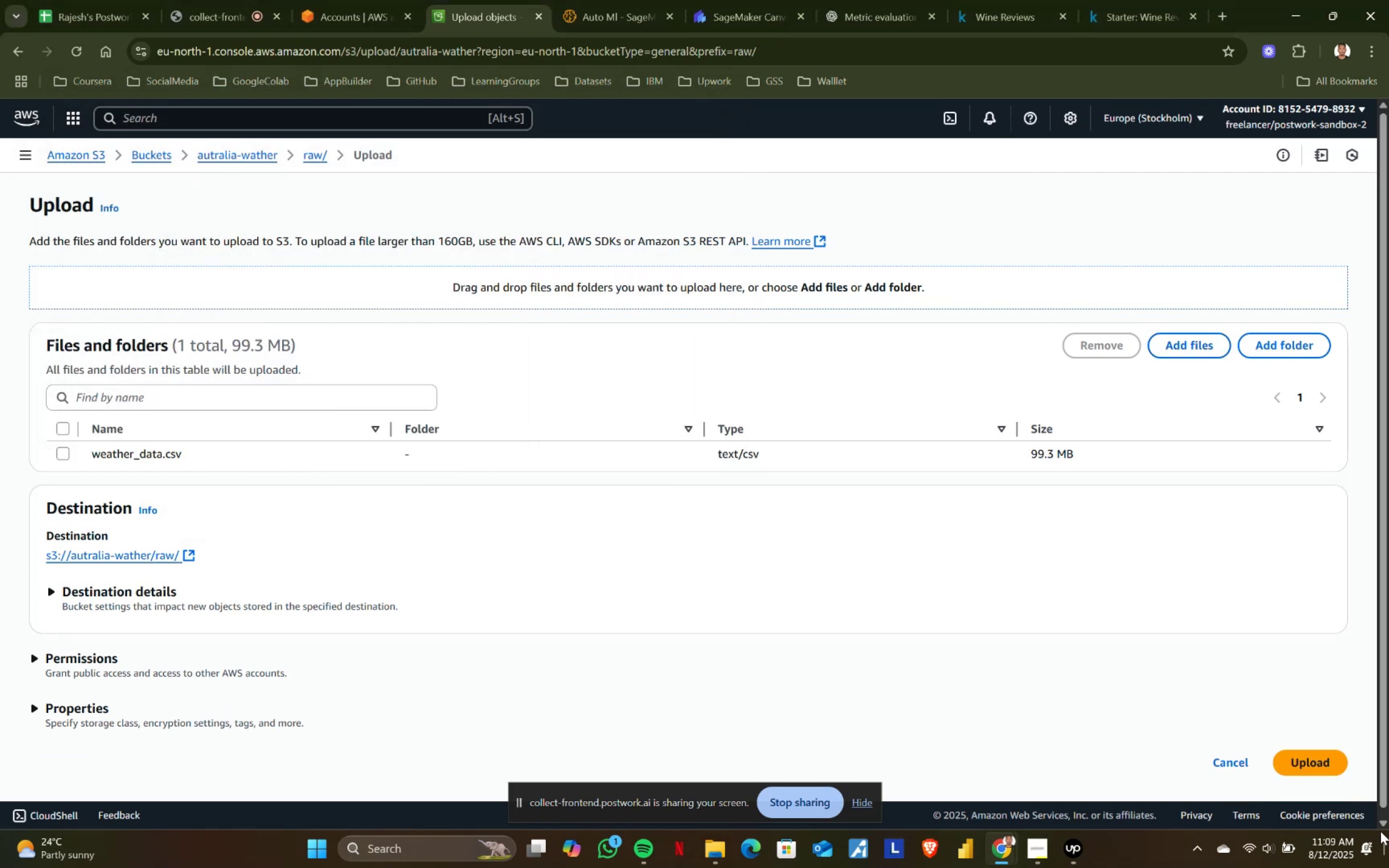 
left_click([1322, 765])
 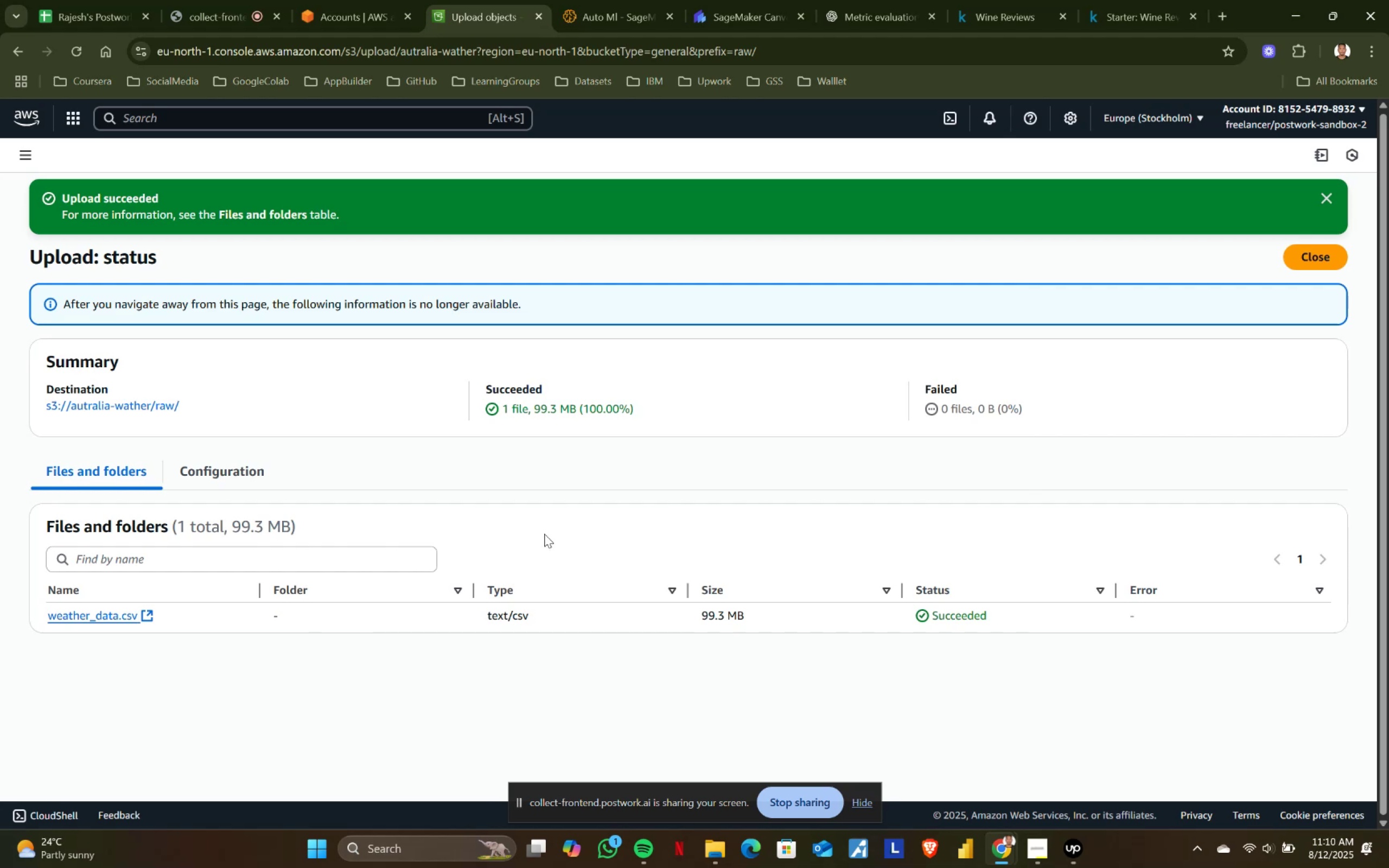 
wait(29.17)
 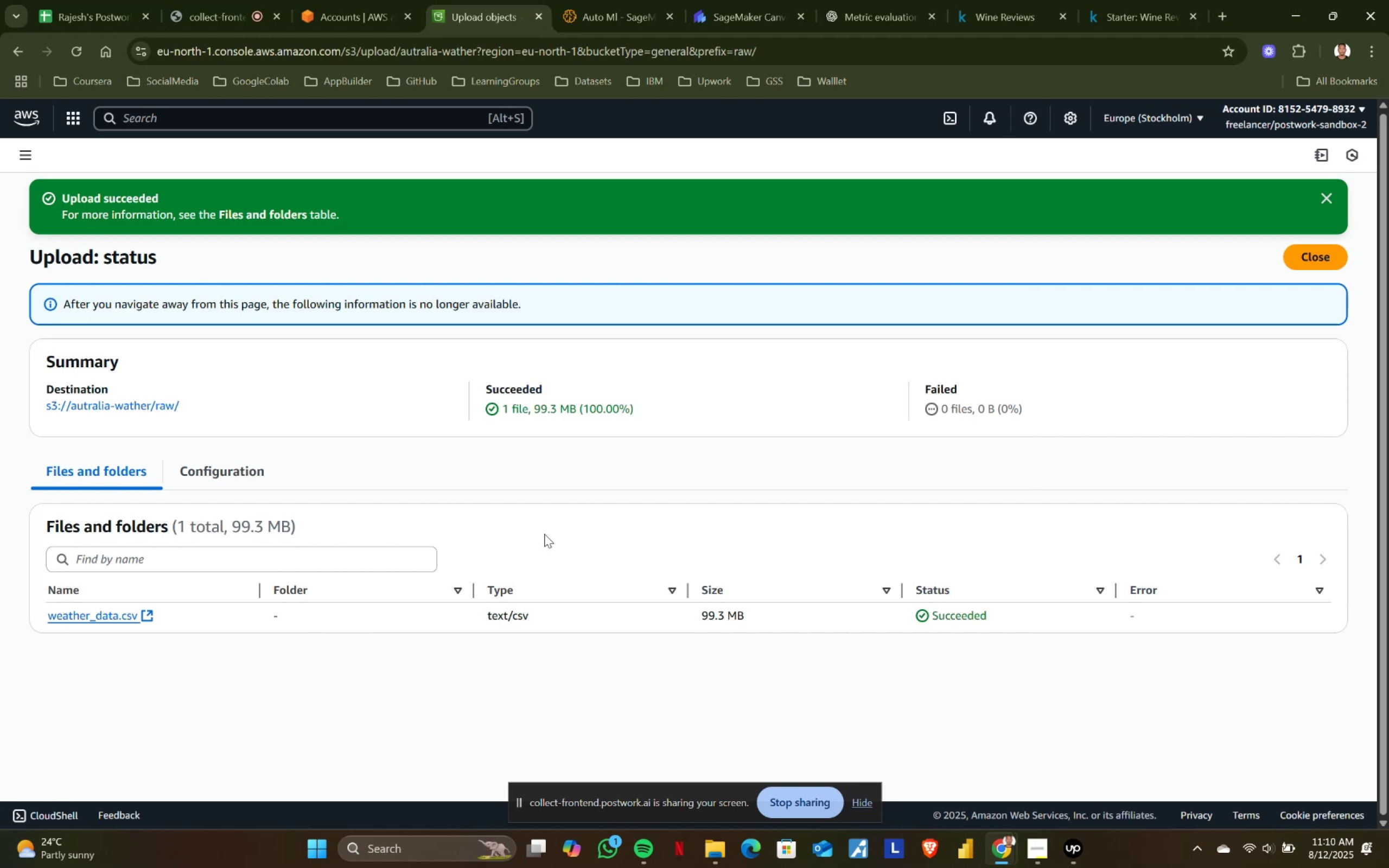 
left_click([139, 117])
 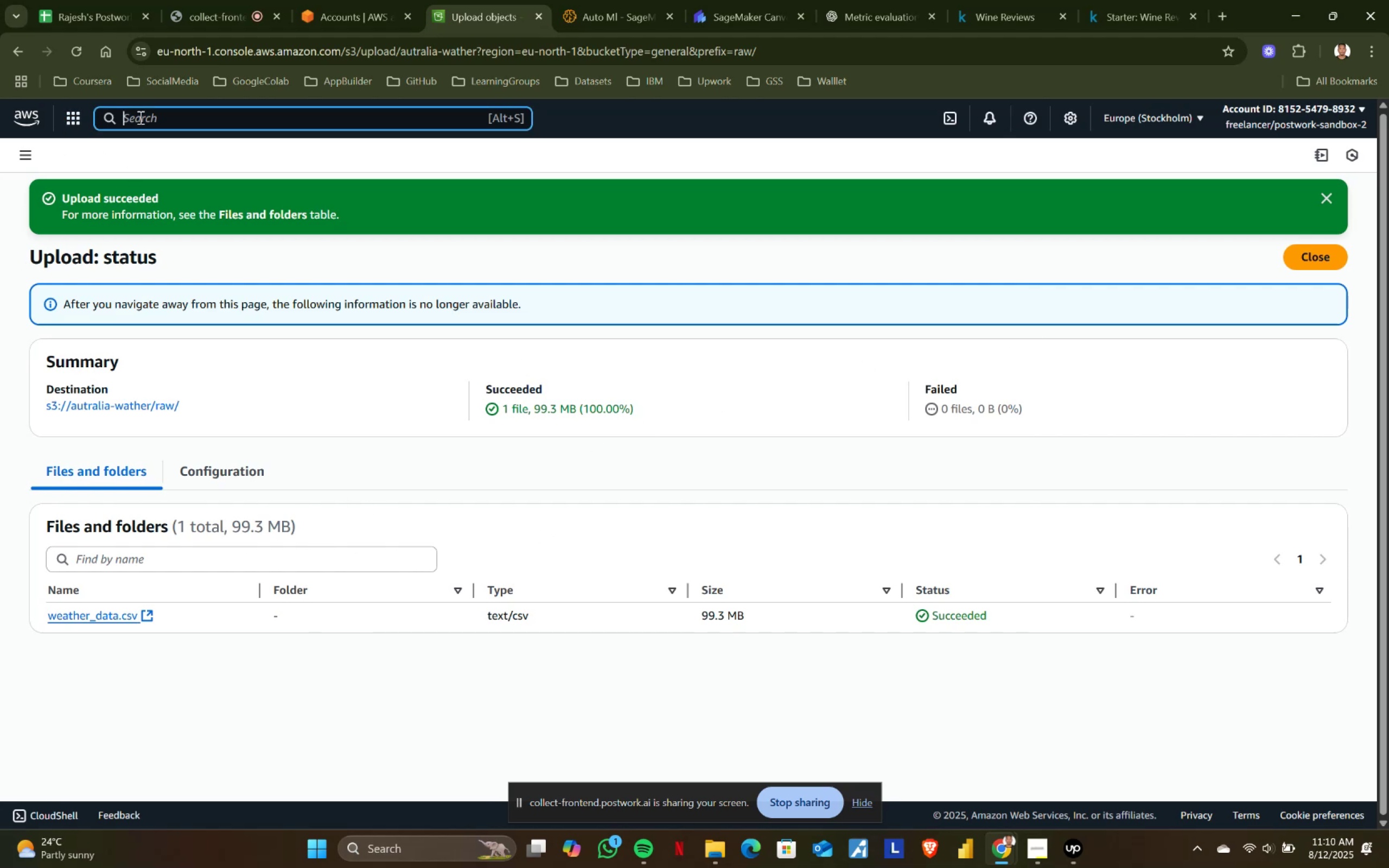 
type(iam)
 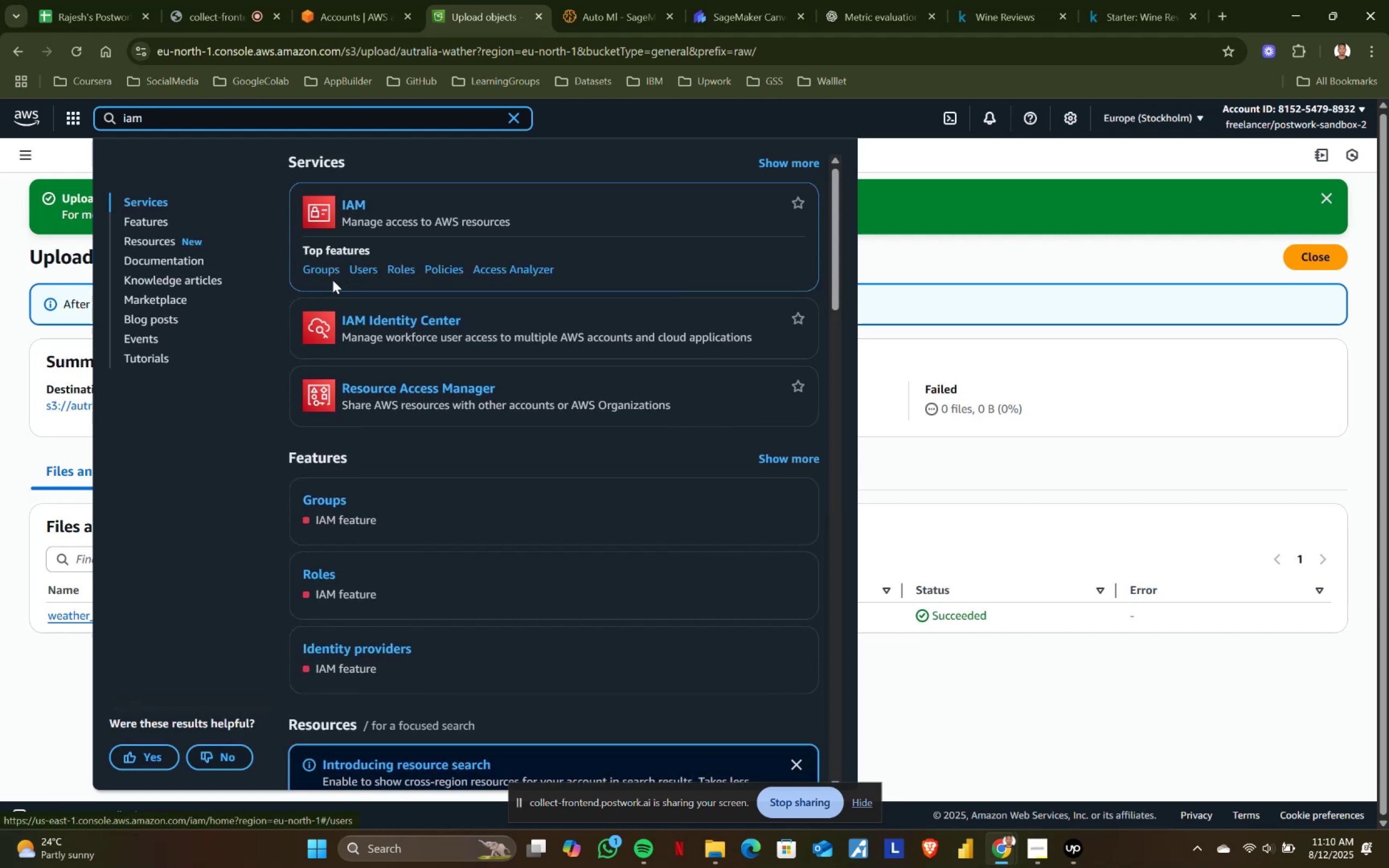 
left_click([410, 270])
 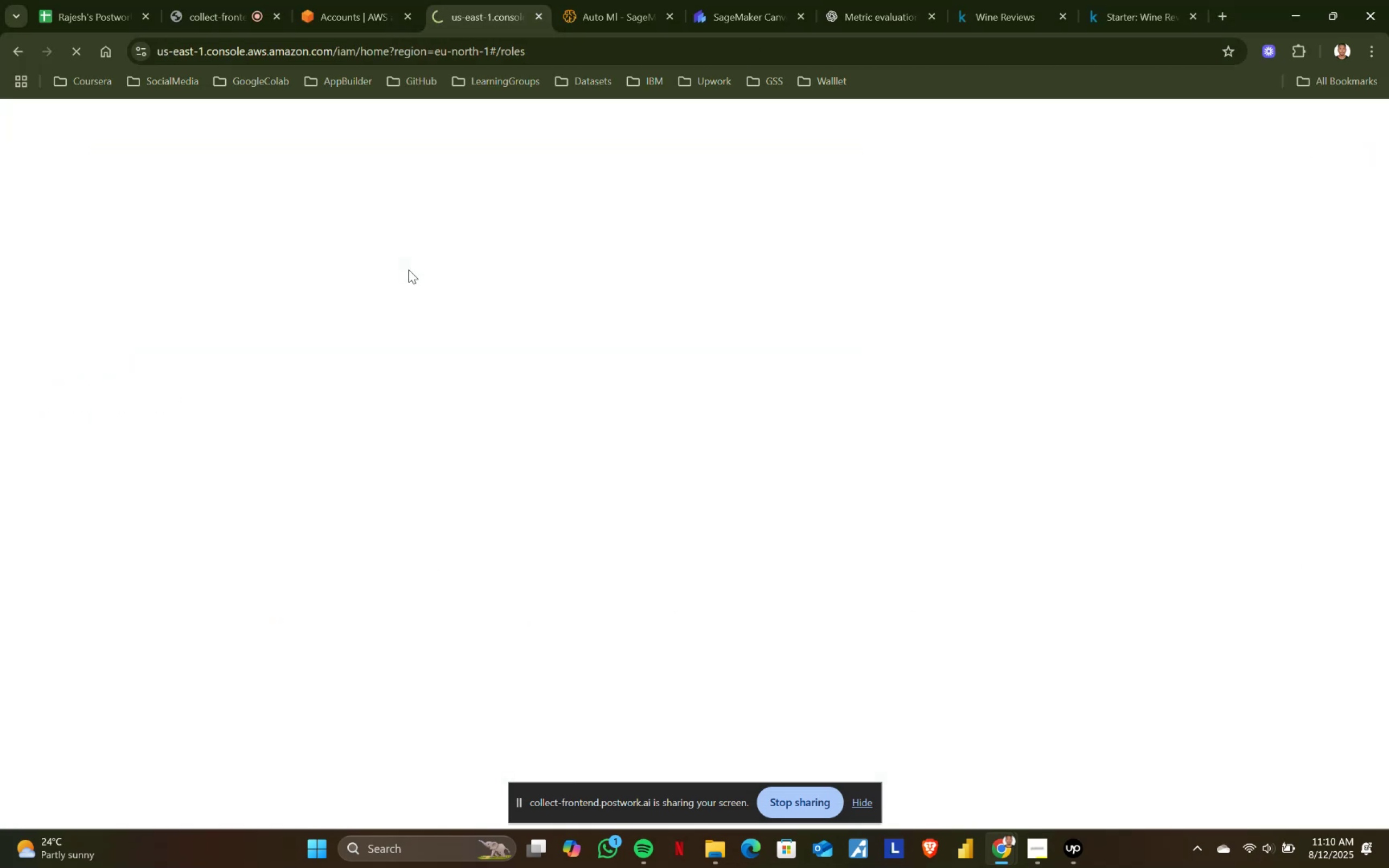 
wait(8.15)
 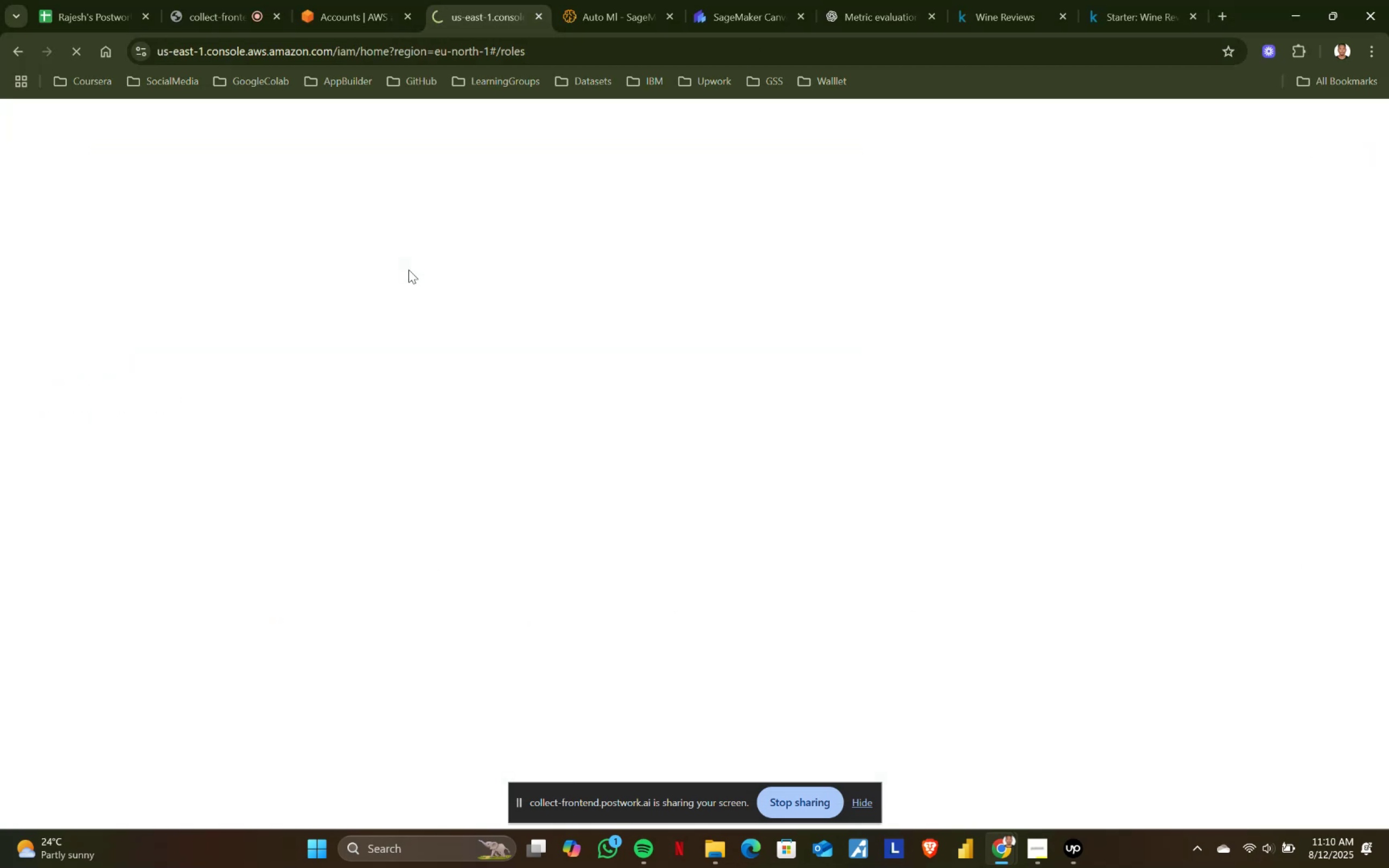 
left_click([1309, 190])
 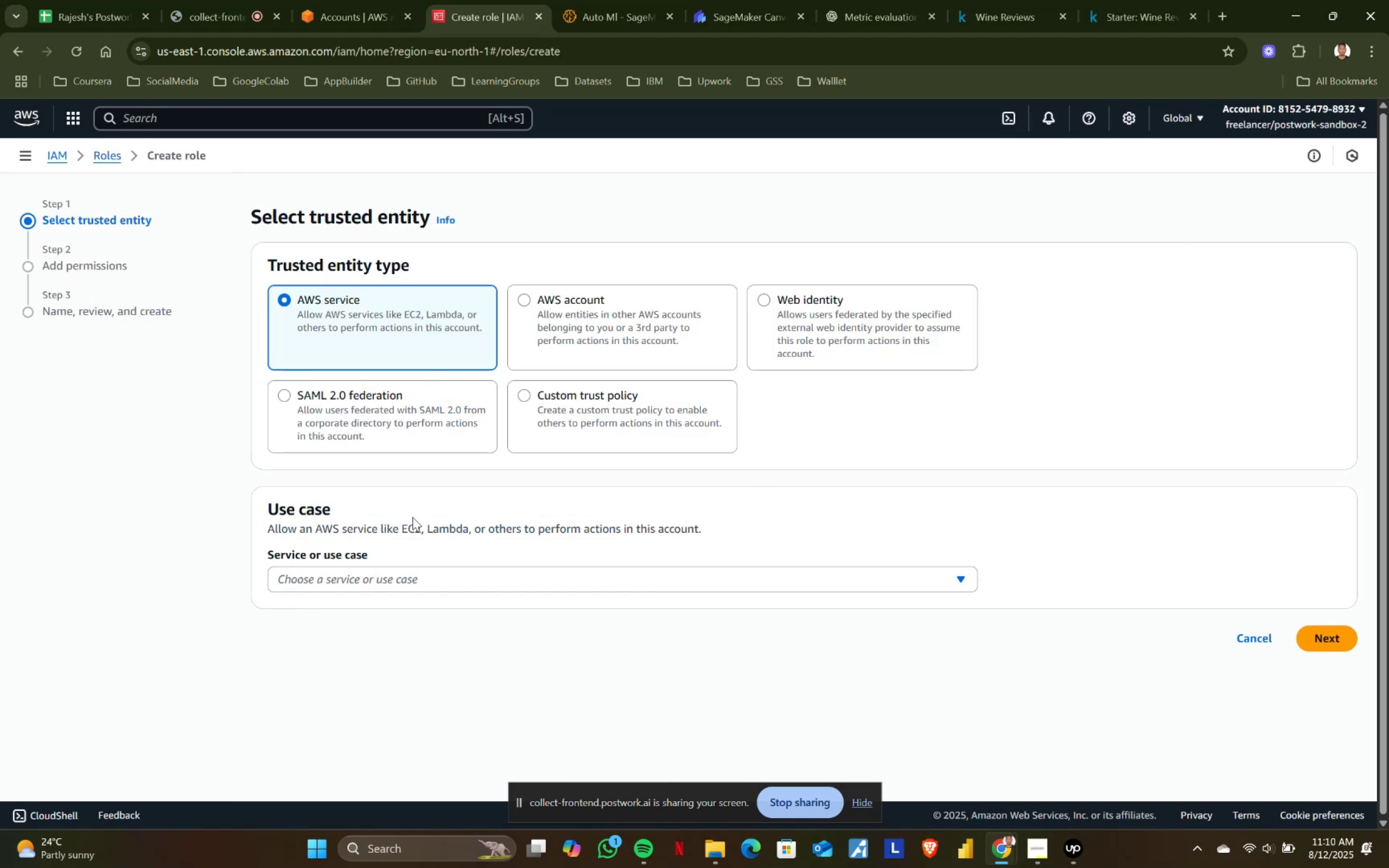 
left_click([449, 576])
 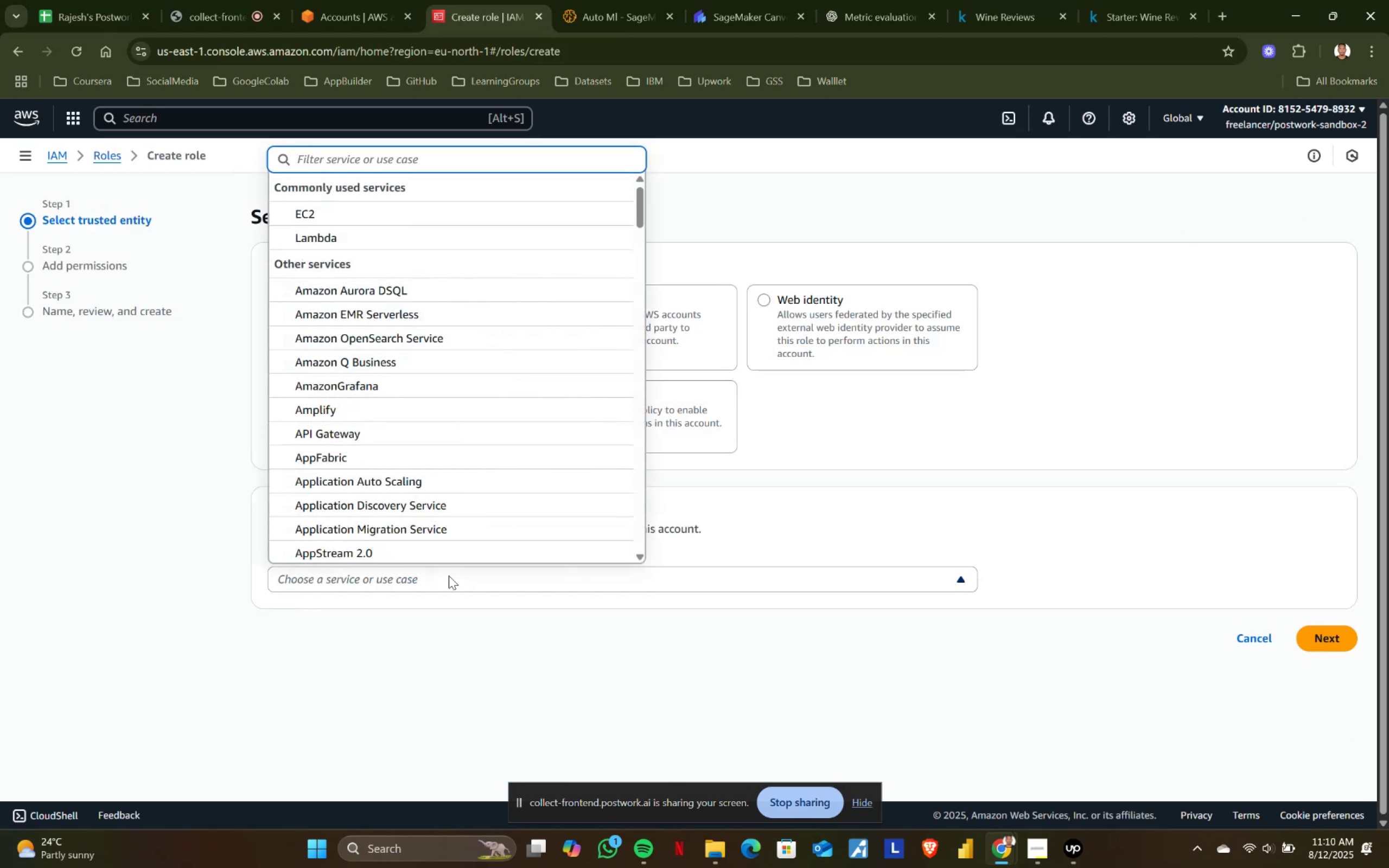 
type(glu)
 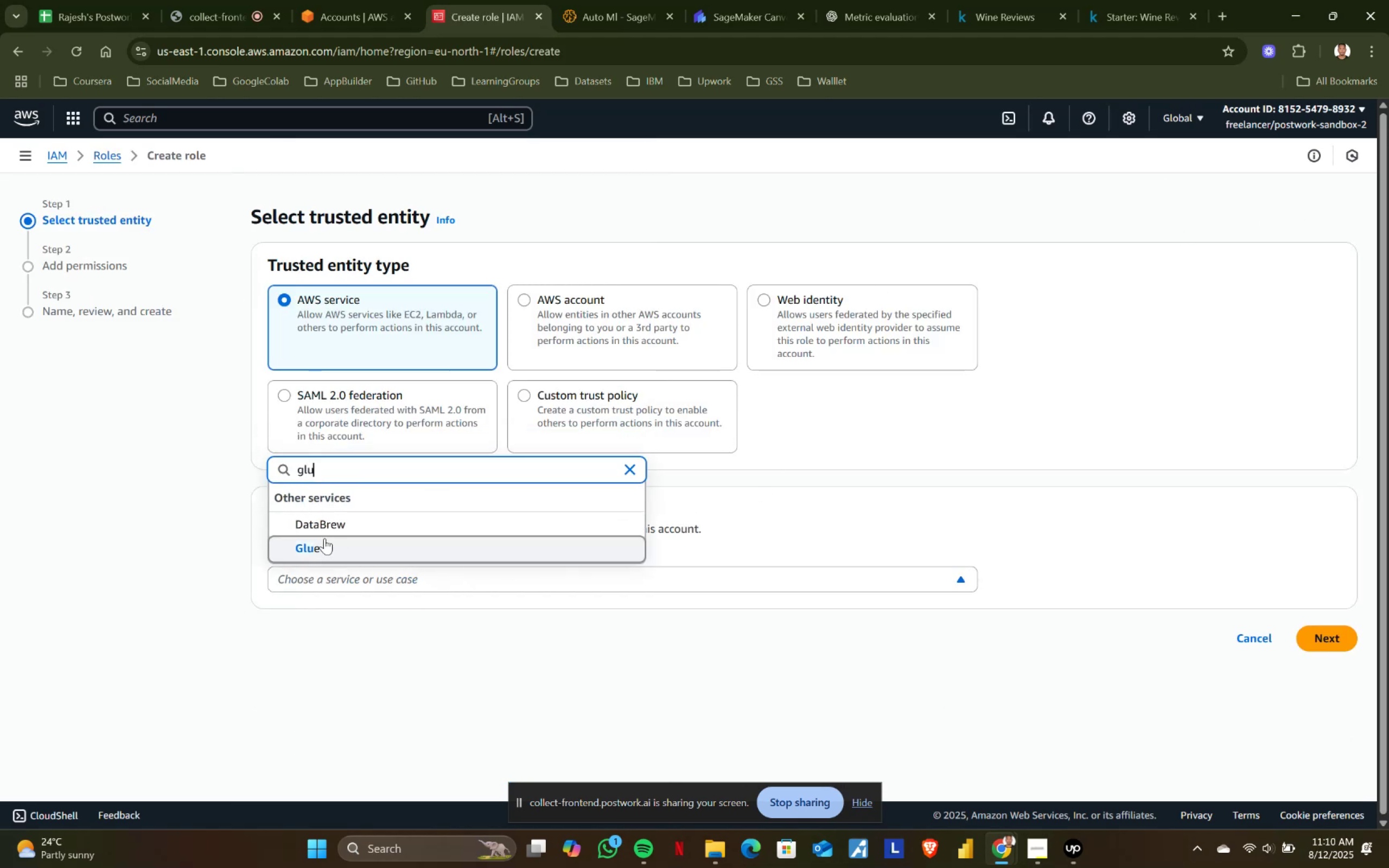 
left_click([323, 556])
 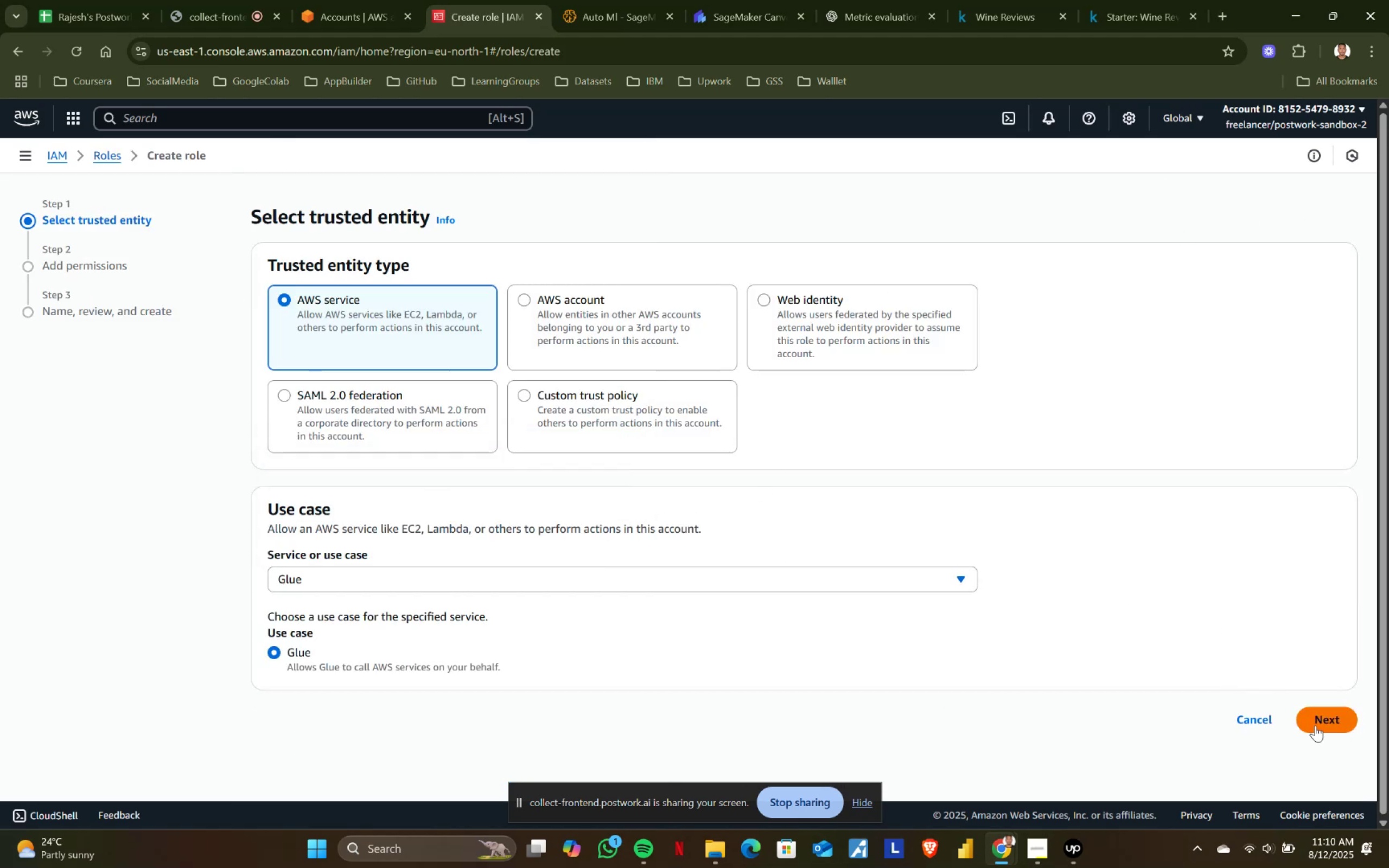 
left_click([1315, 725])
 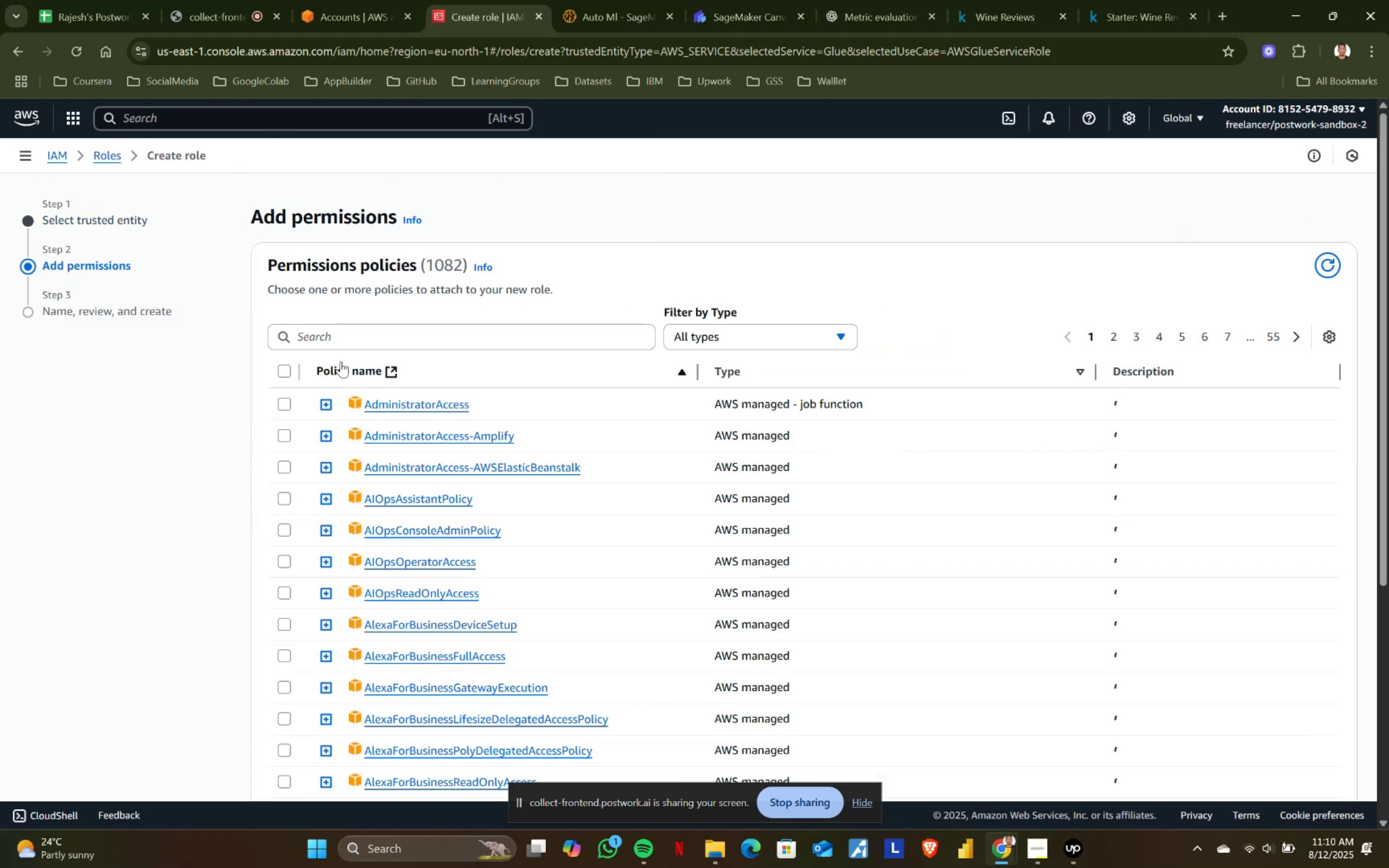 
left_click([338, 344])
 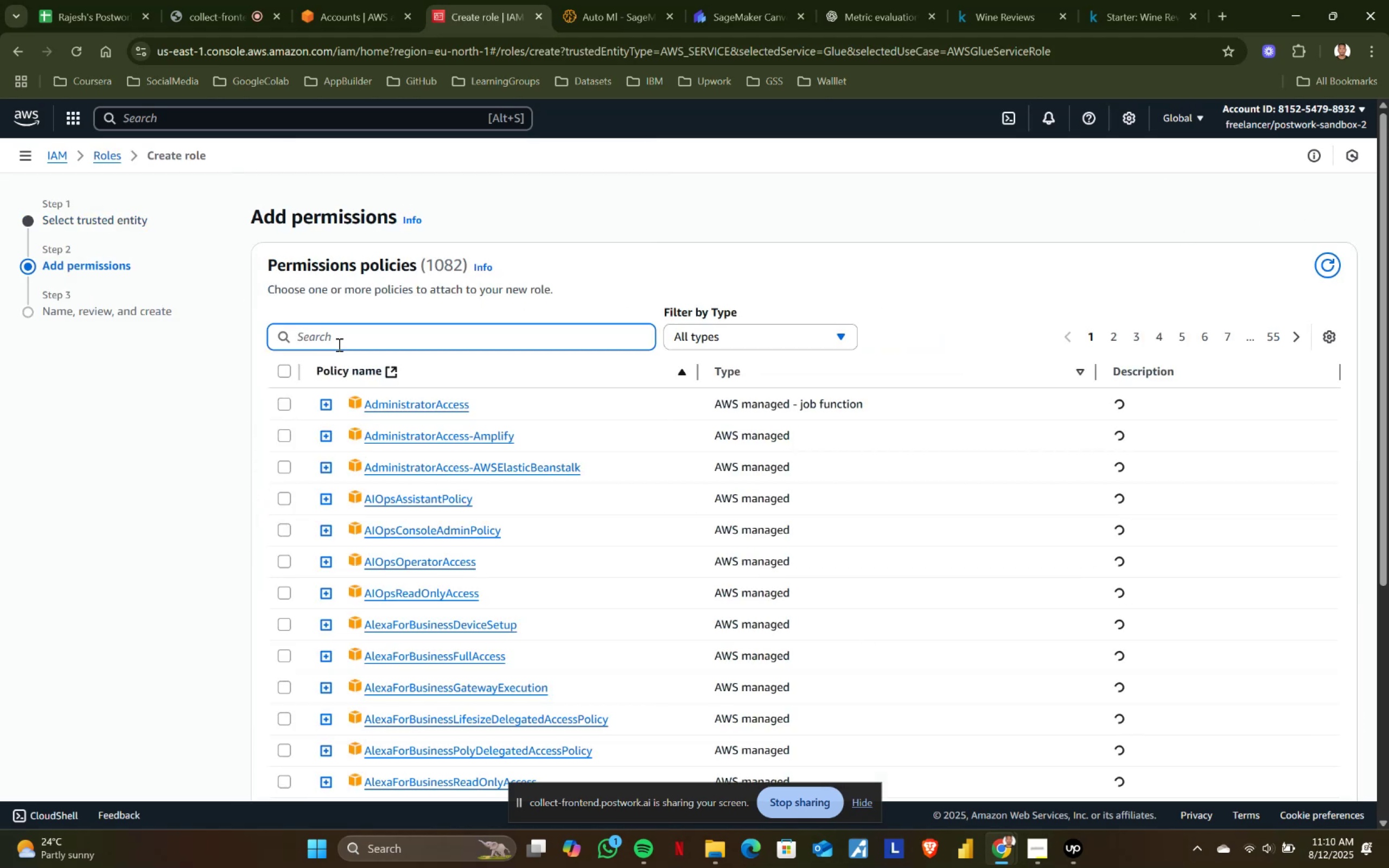 
type(awsglu)
 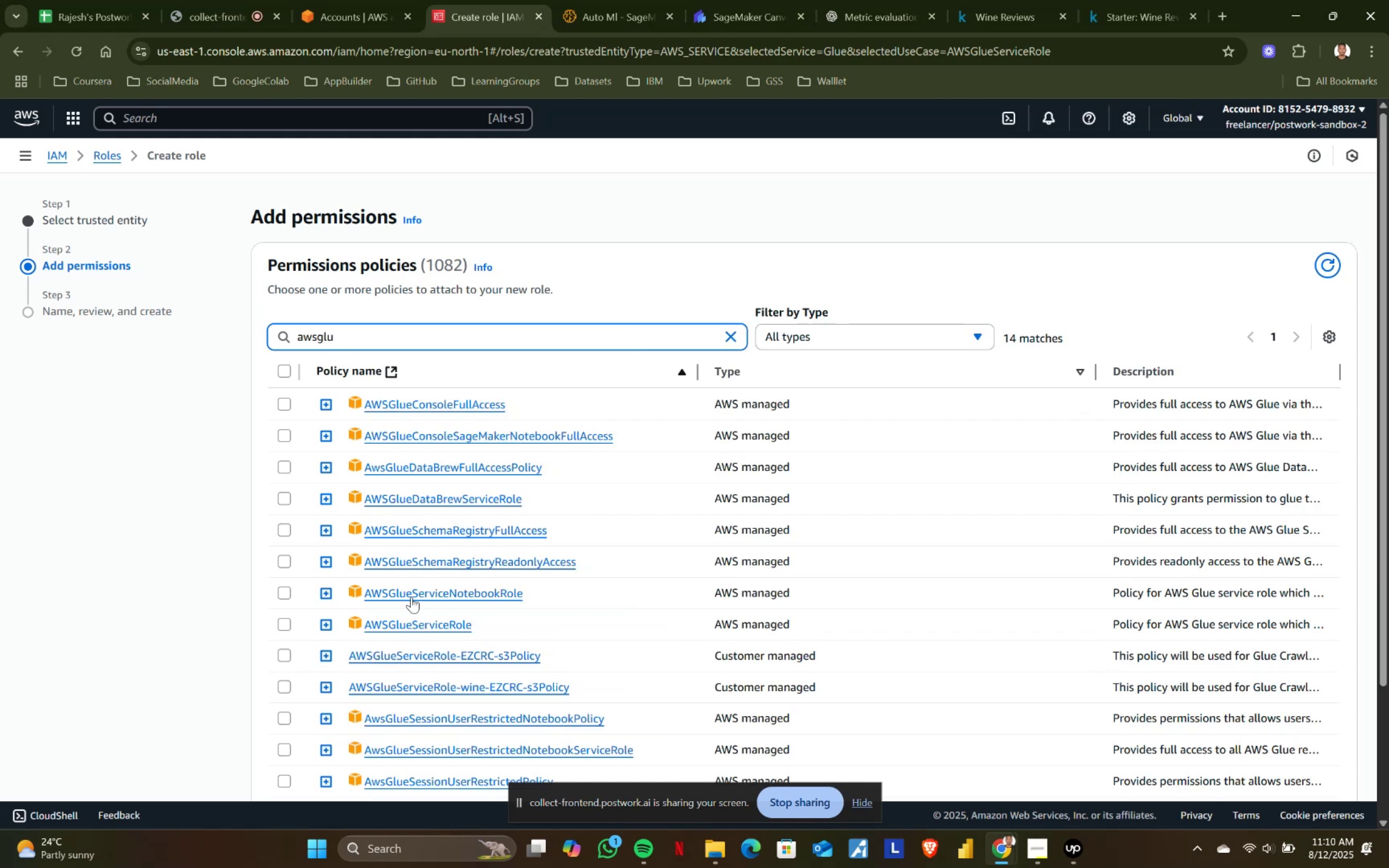 
left_click([284, 628])
 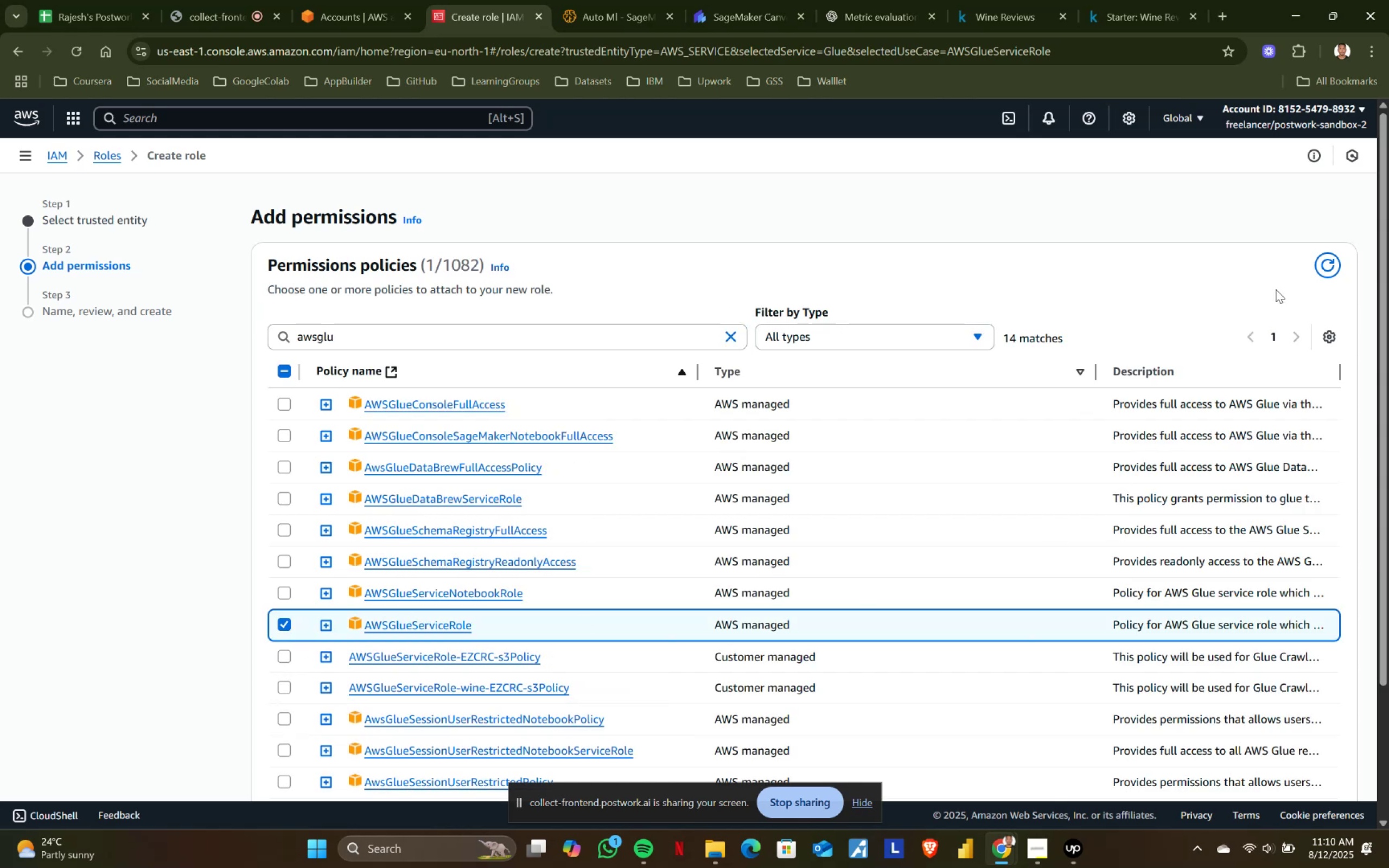 
scroll: coordinate [1246, 695], scroll_direction: down, amount: 5.0
 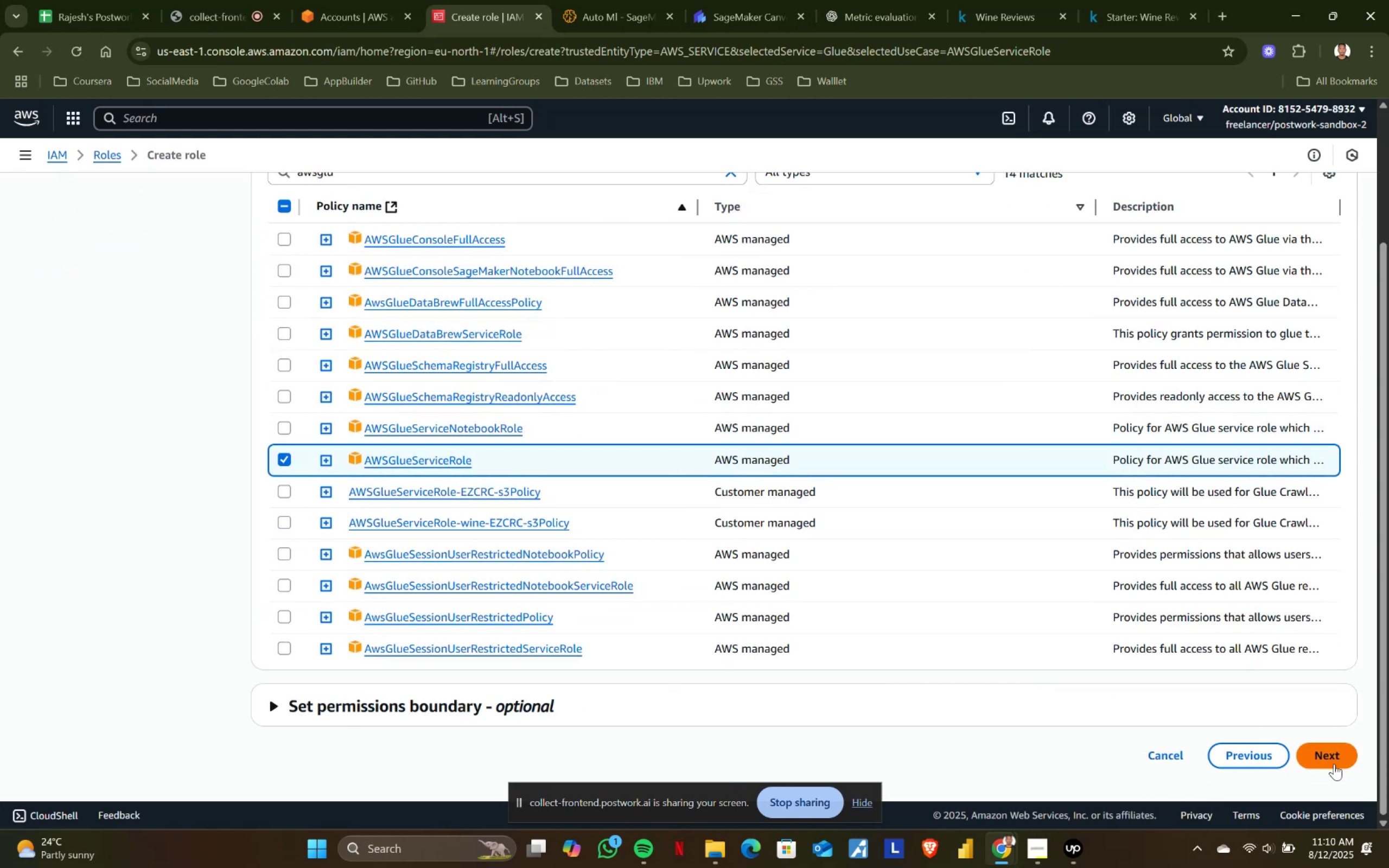 
left_click([1334, 762])
 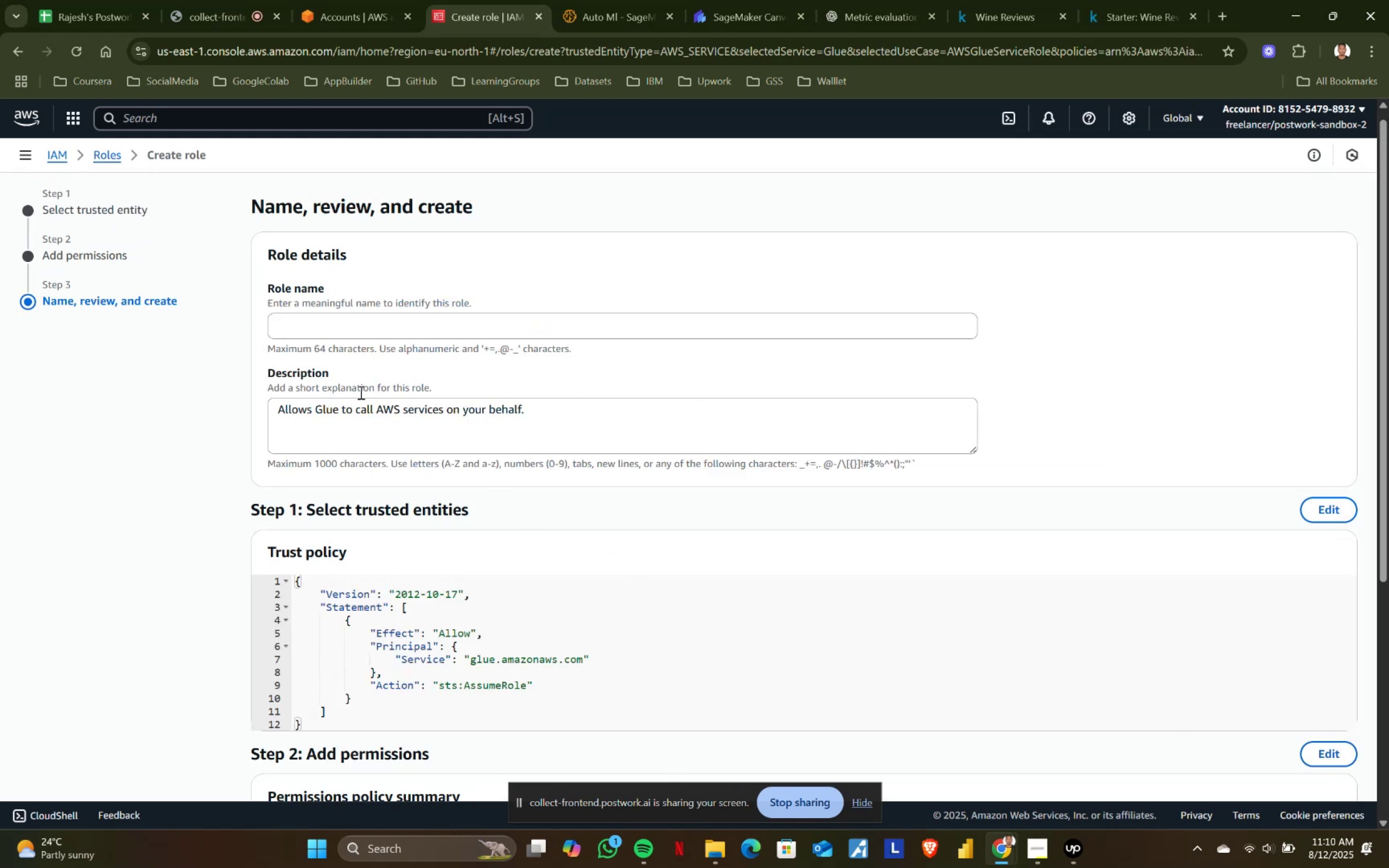 
left_click([341, 335])
 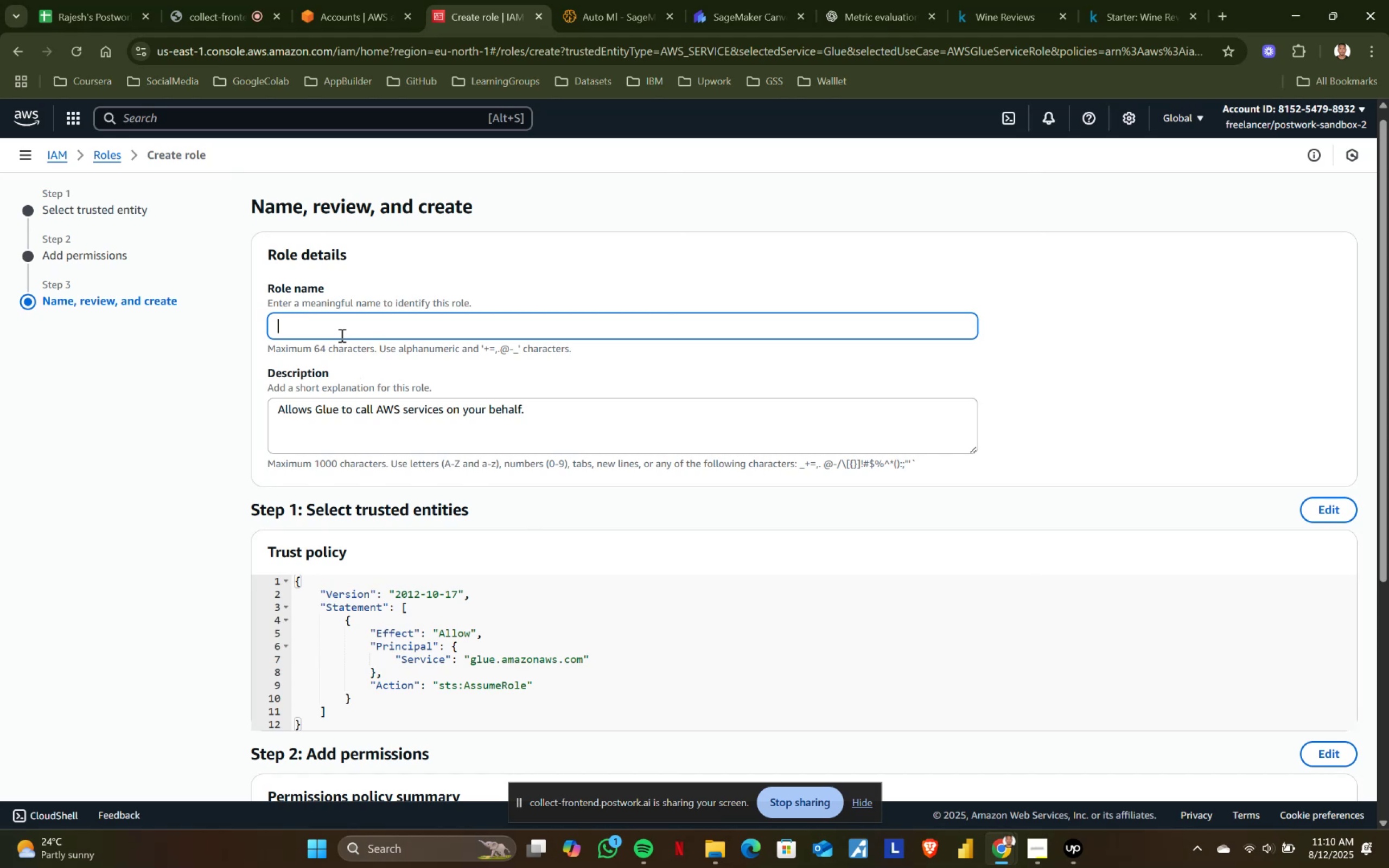 
type(as)
key(Backspace)
type(ustralia-glue-role)
 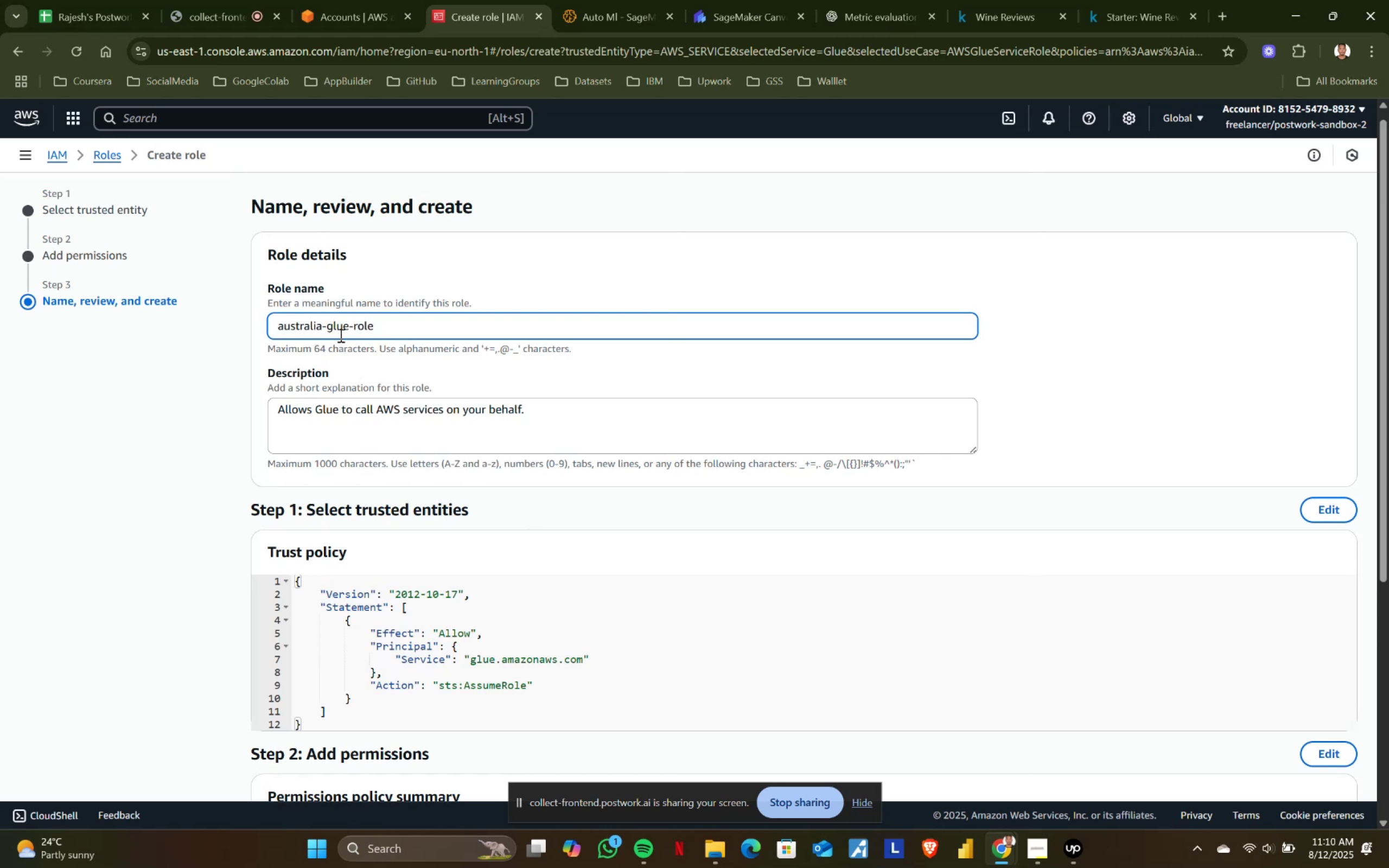 
scroll: coordinate [795, 483], scroll_direction: down, amount: 4.0
 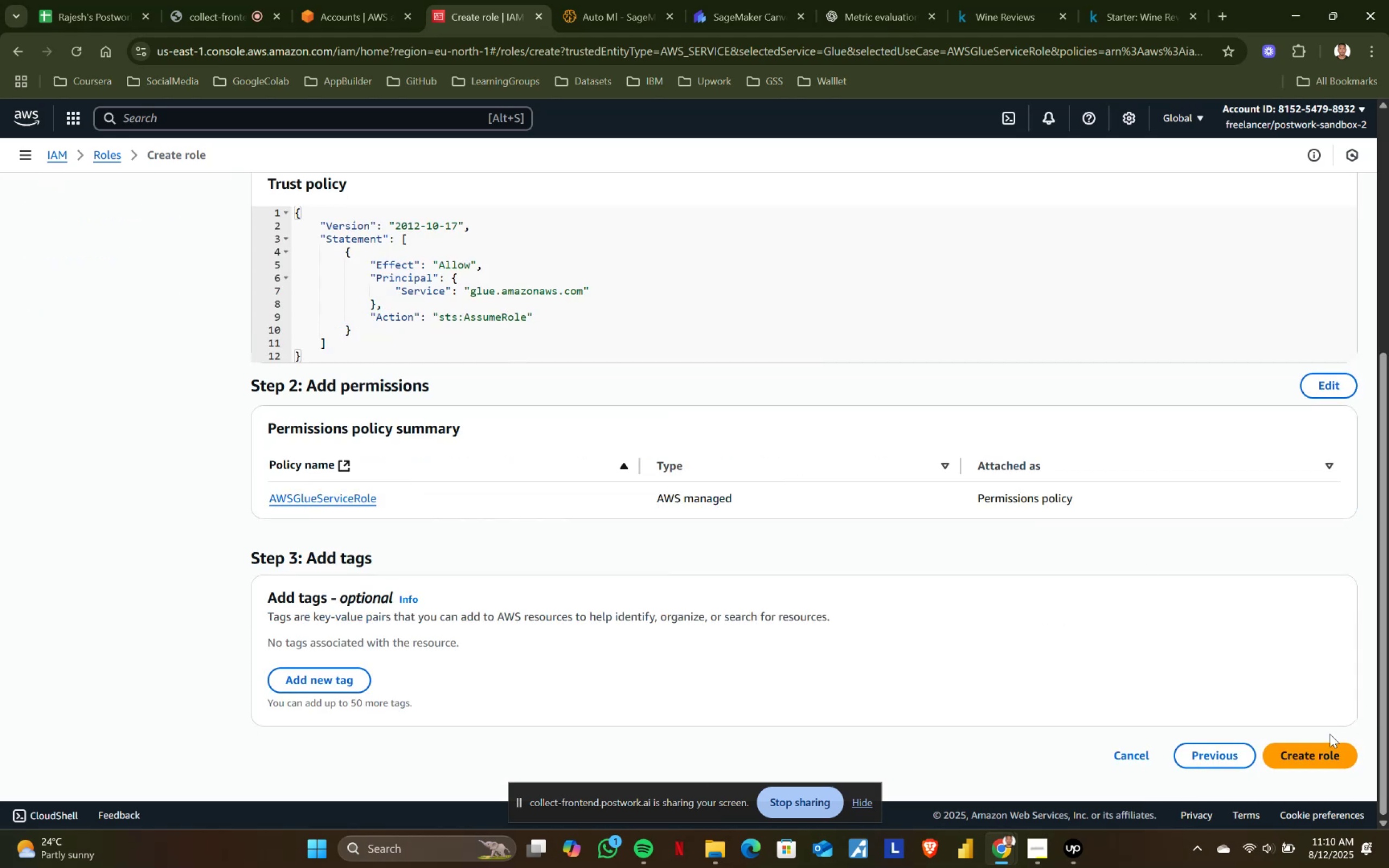 
left_click([1313, 748])
 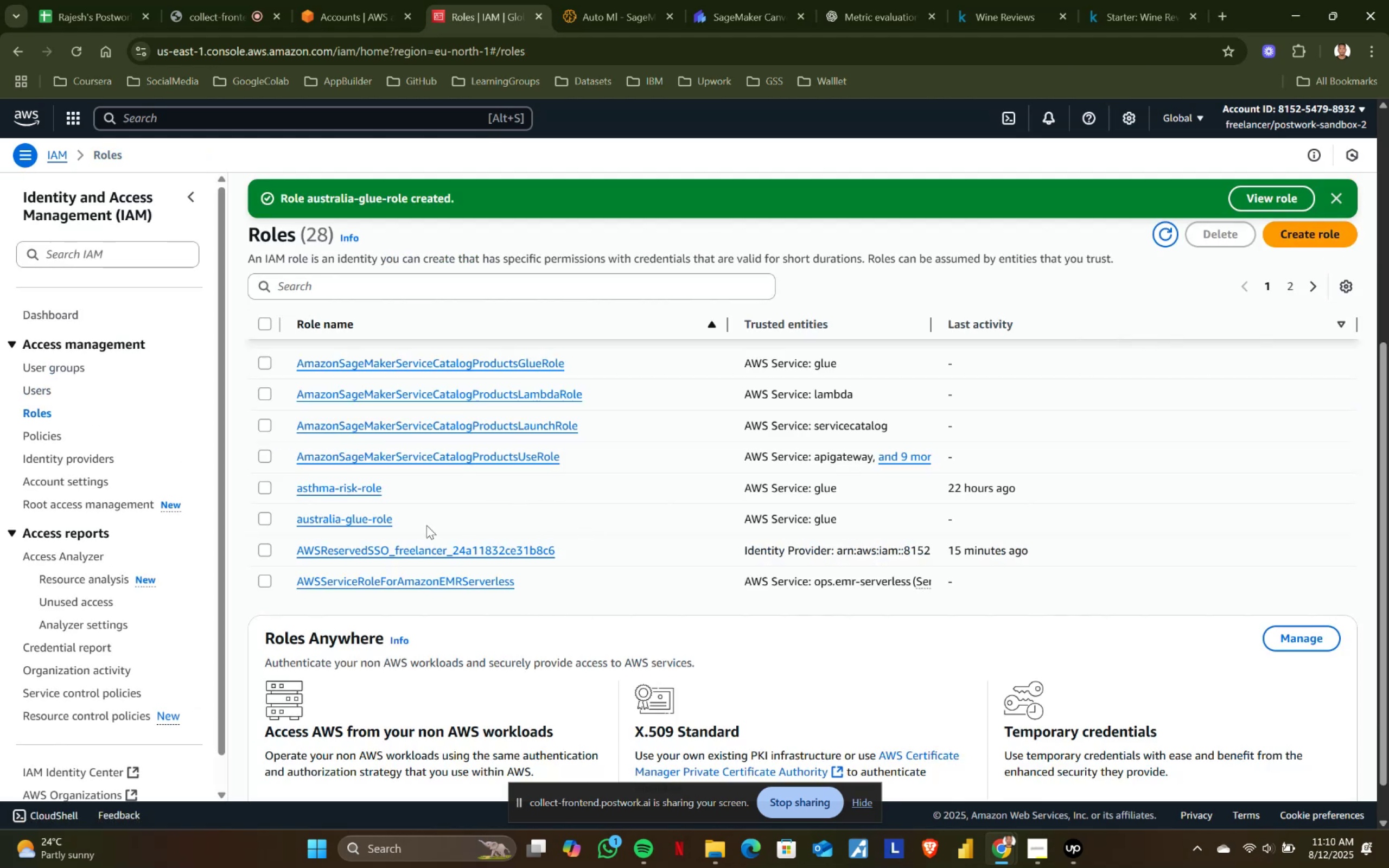 
left_click([344, 519])
 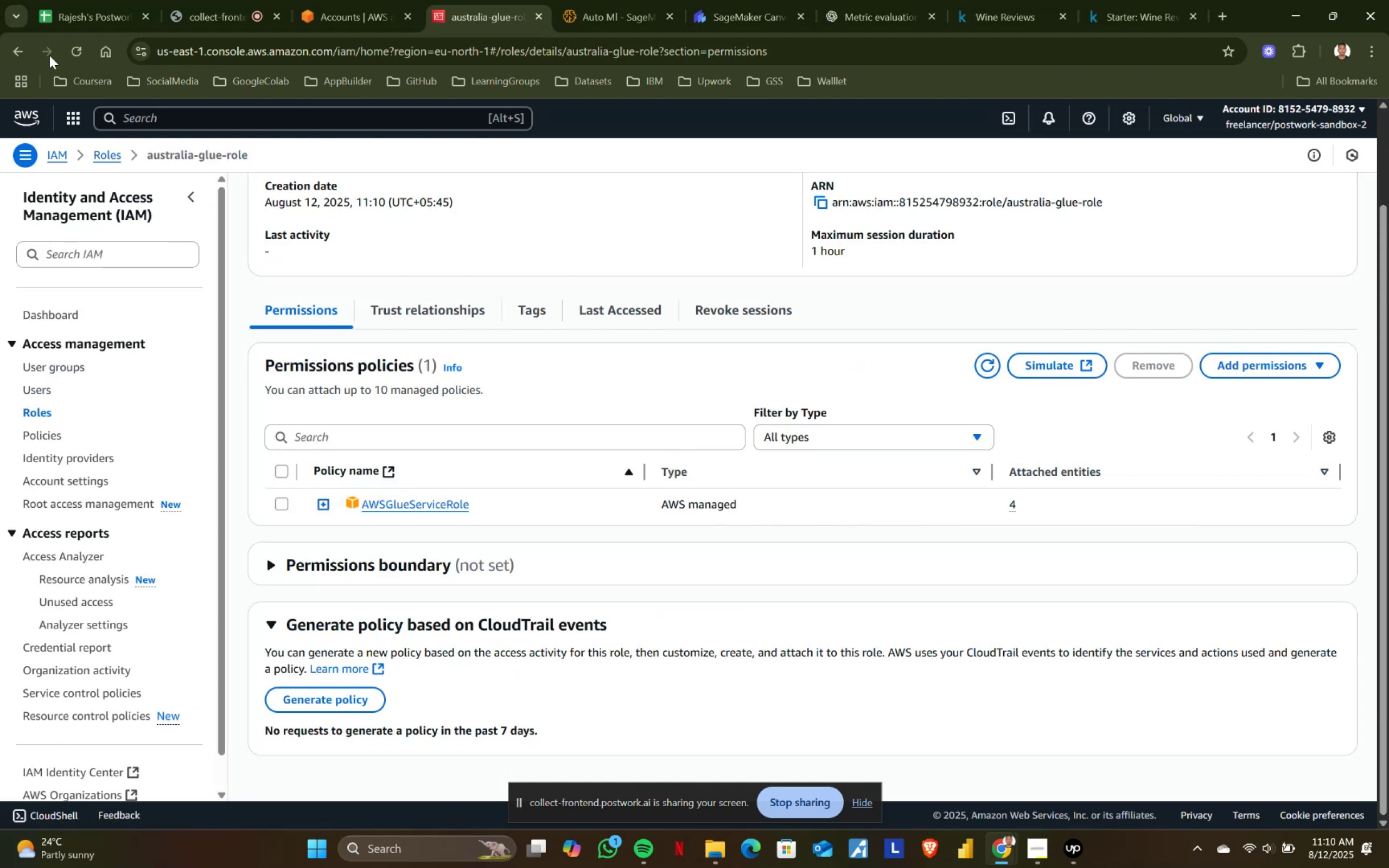 
left_click([26, 46])
 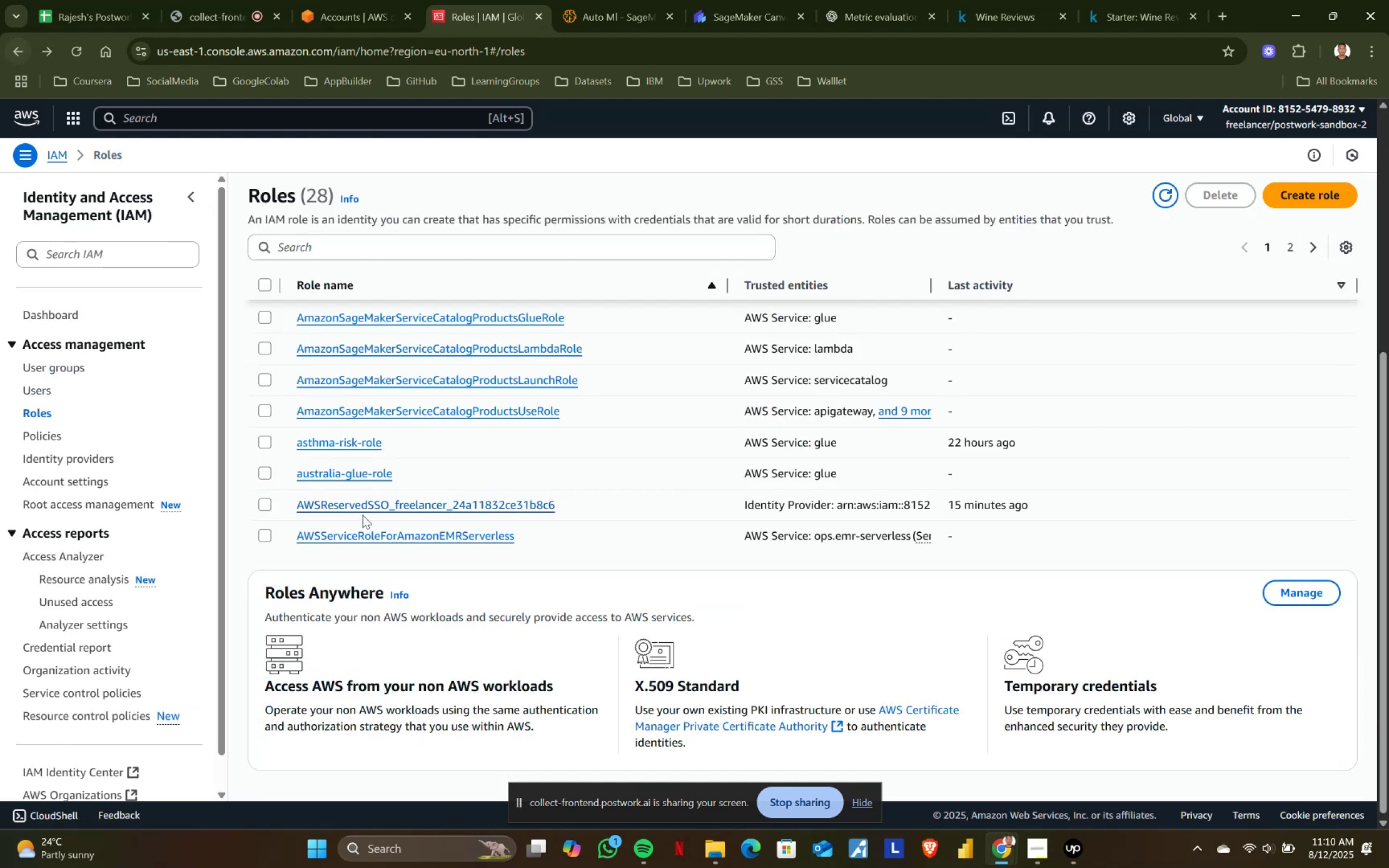 
hold_key(key=ControlLeft, duration=0.8)
left_click([329, 442])
 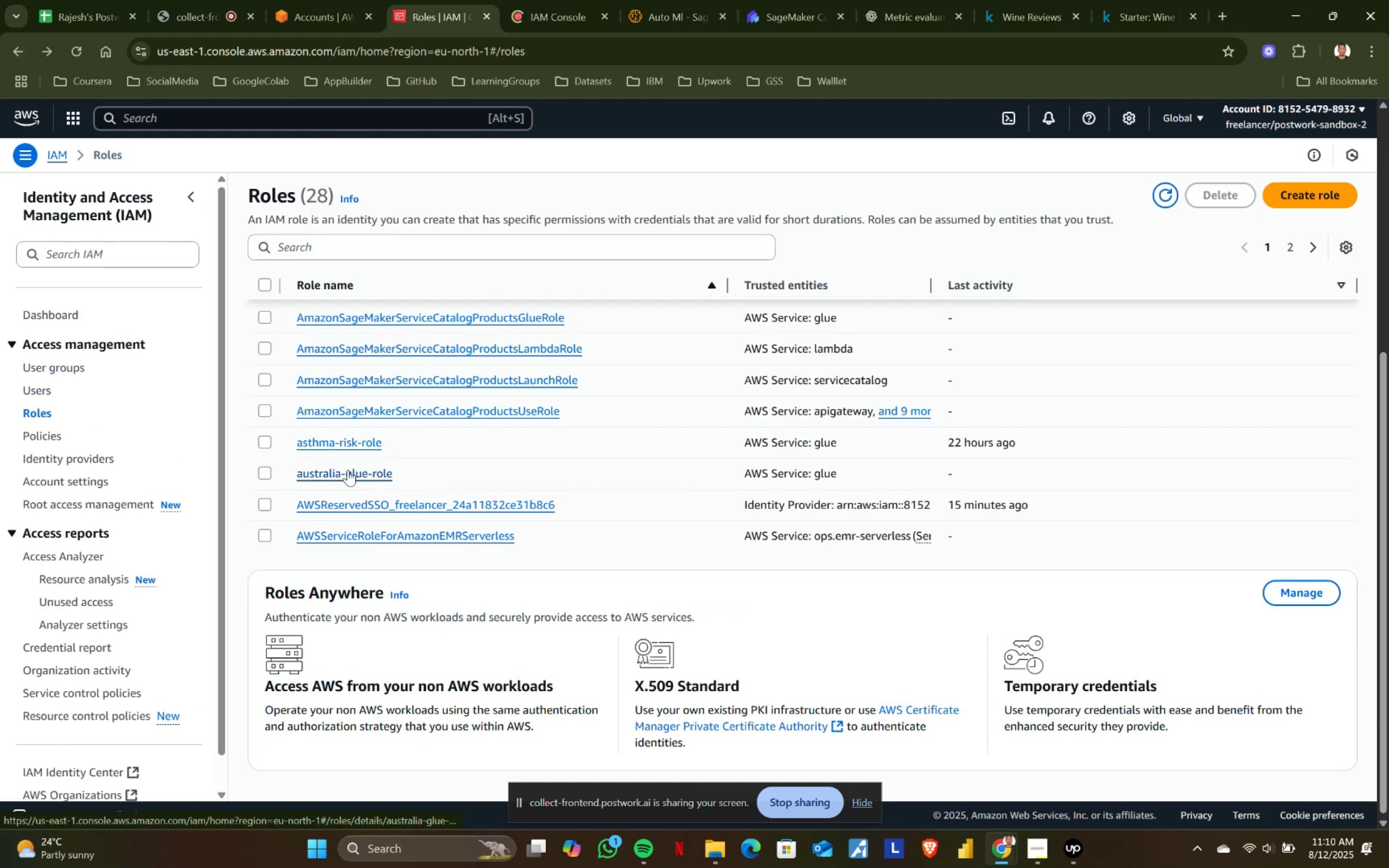 
left_click([347, 474])
 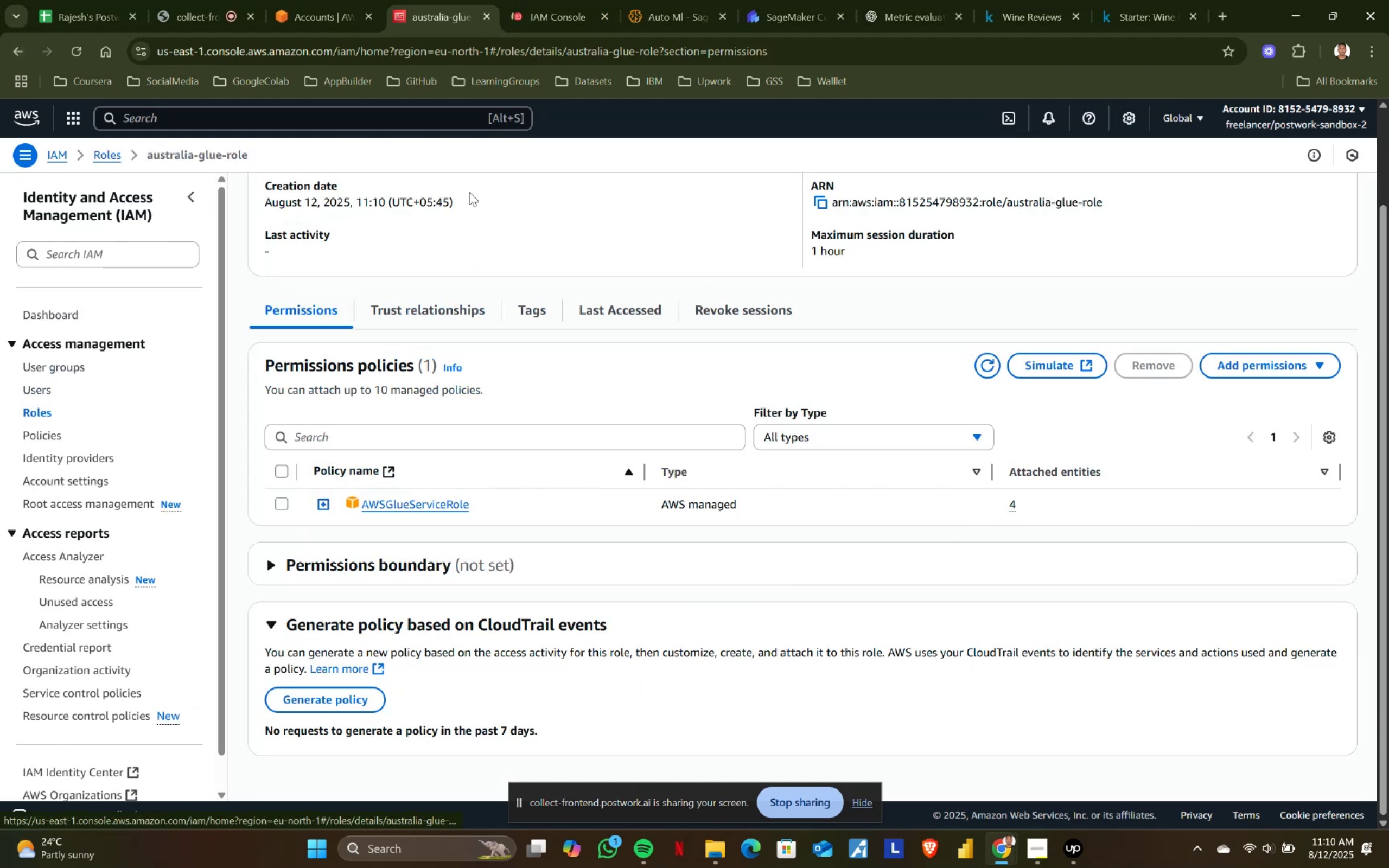 
mouse_move([532, 20])
 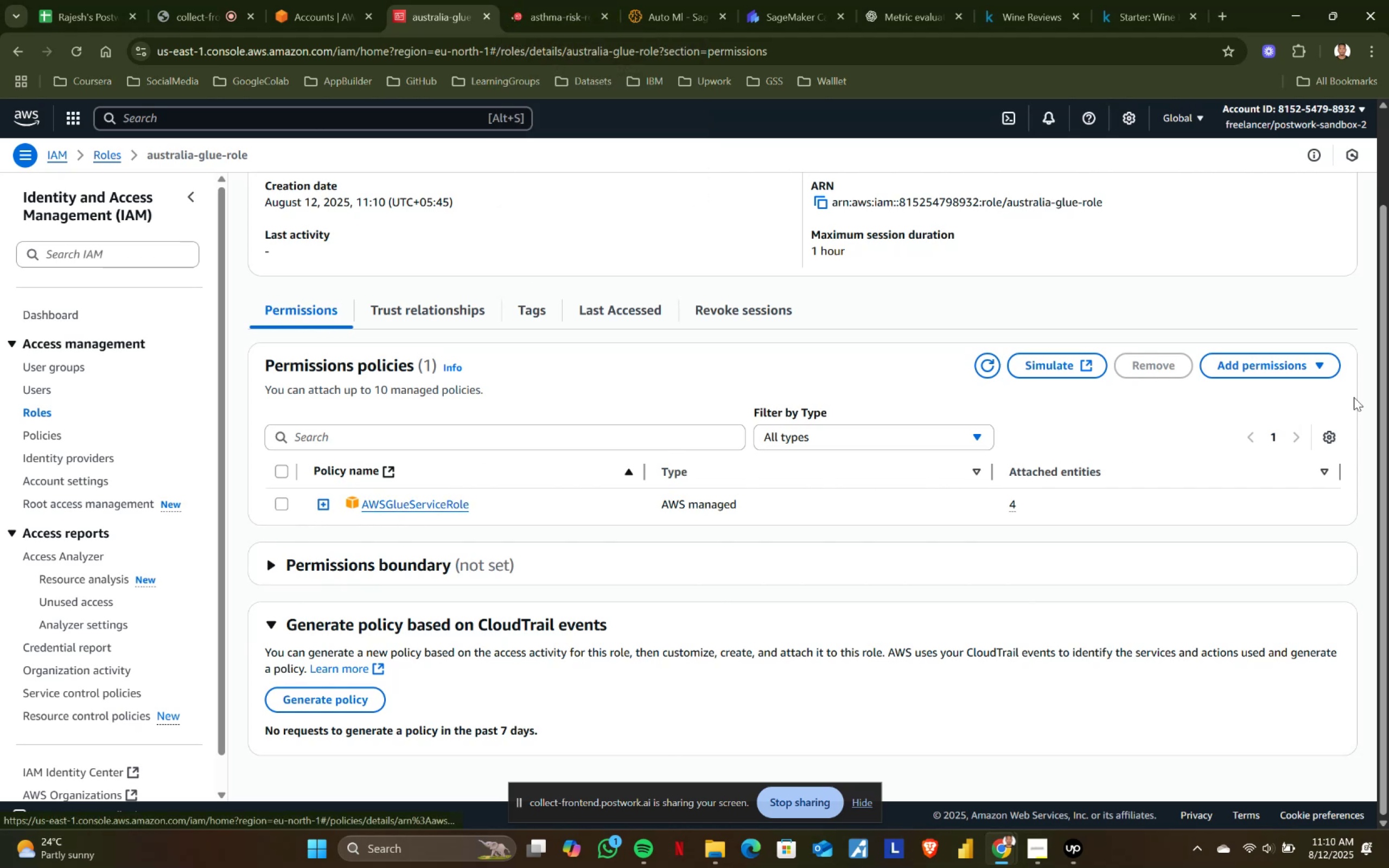 
left_click([1325, 359])
 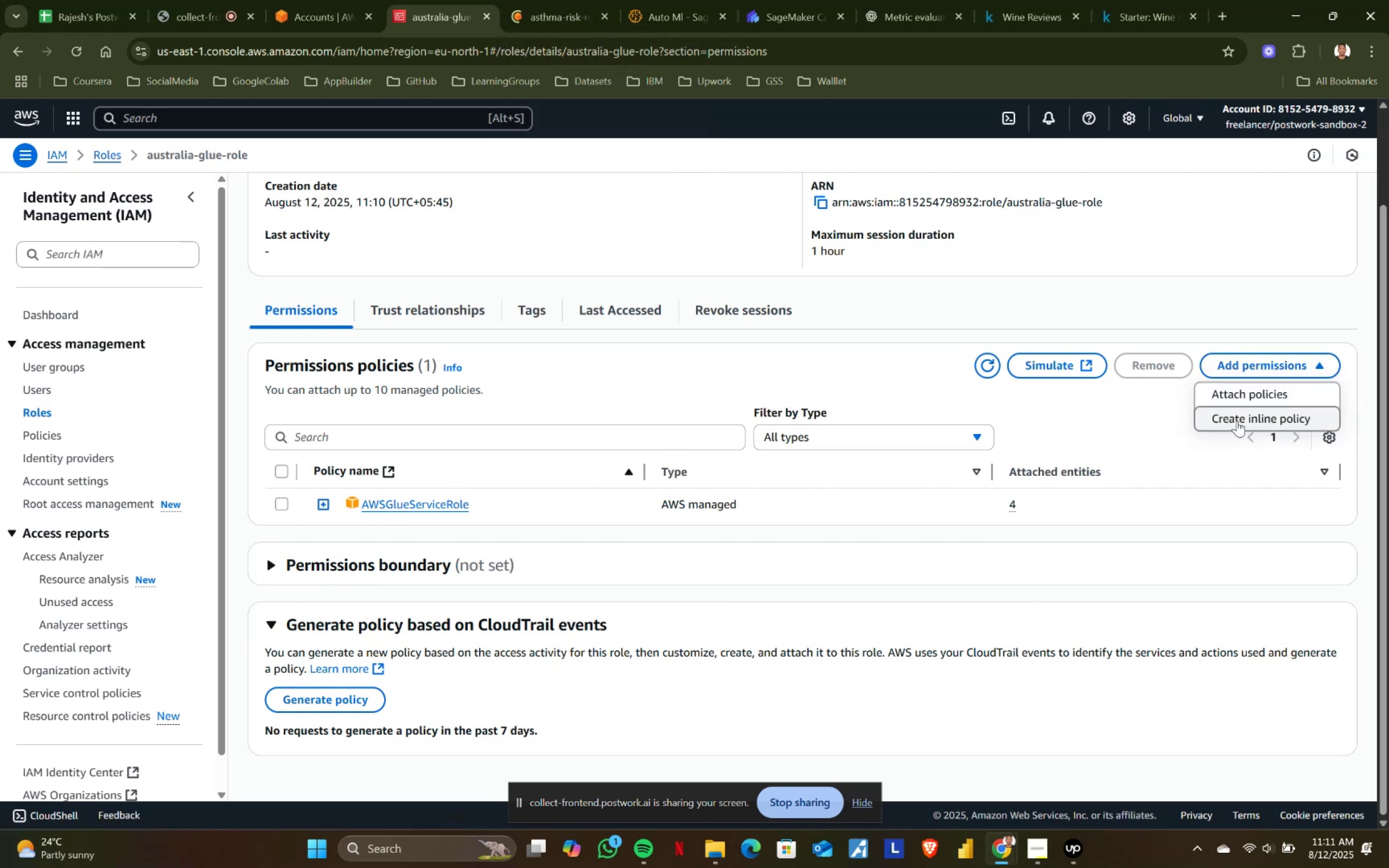 
left_click([1237, 420])
 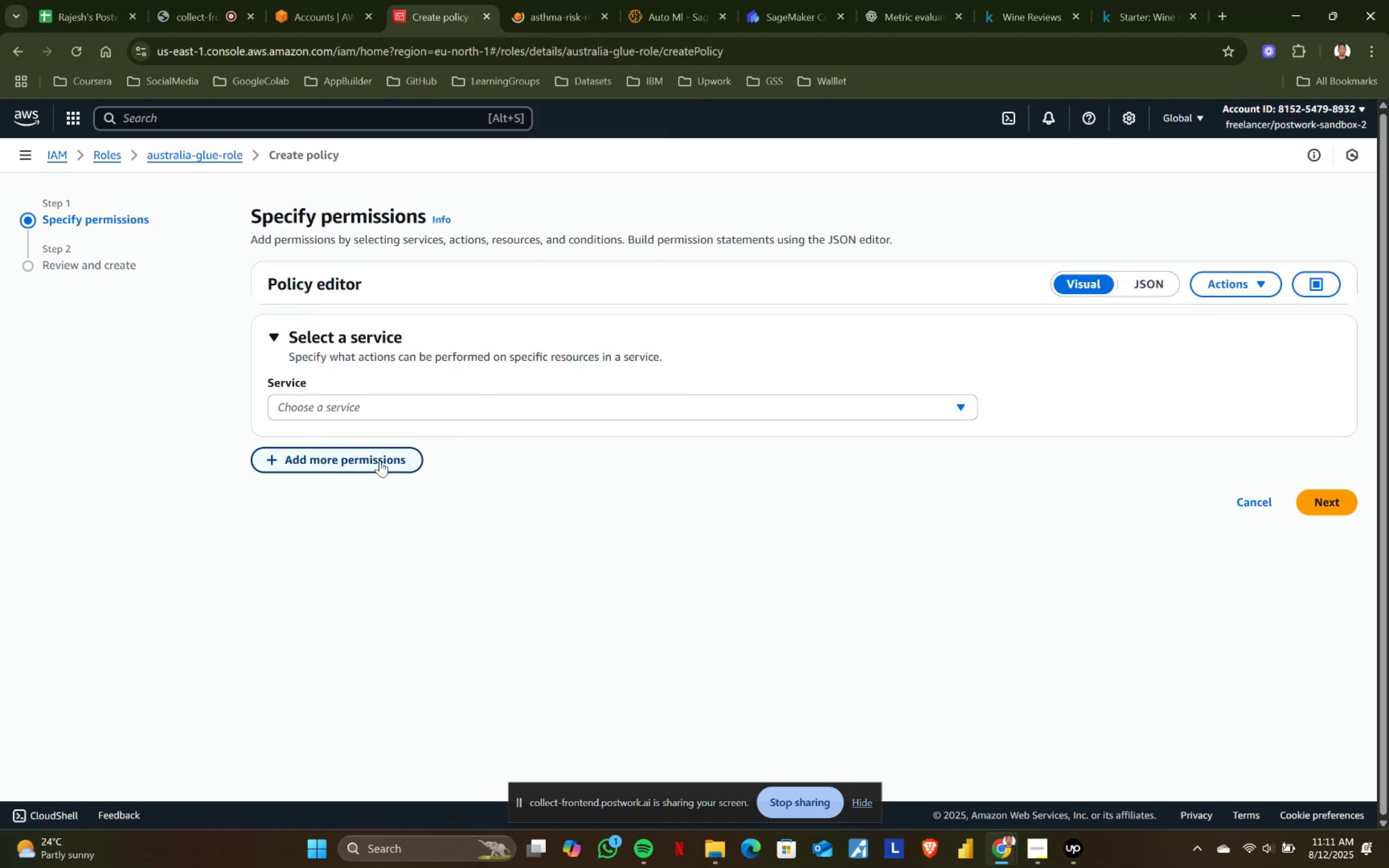 
left_click([318, 411])
 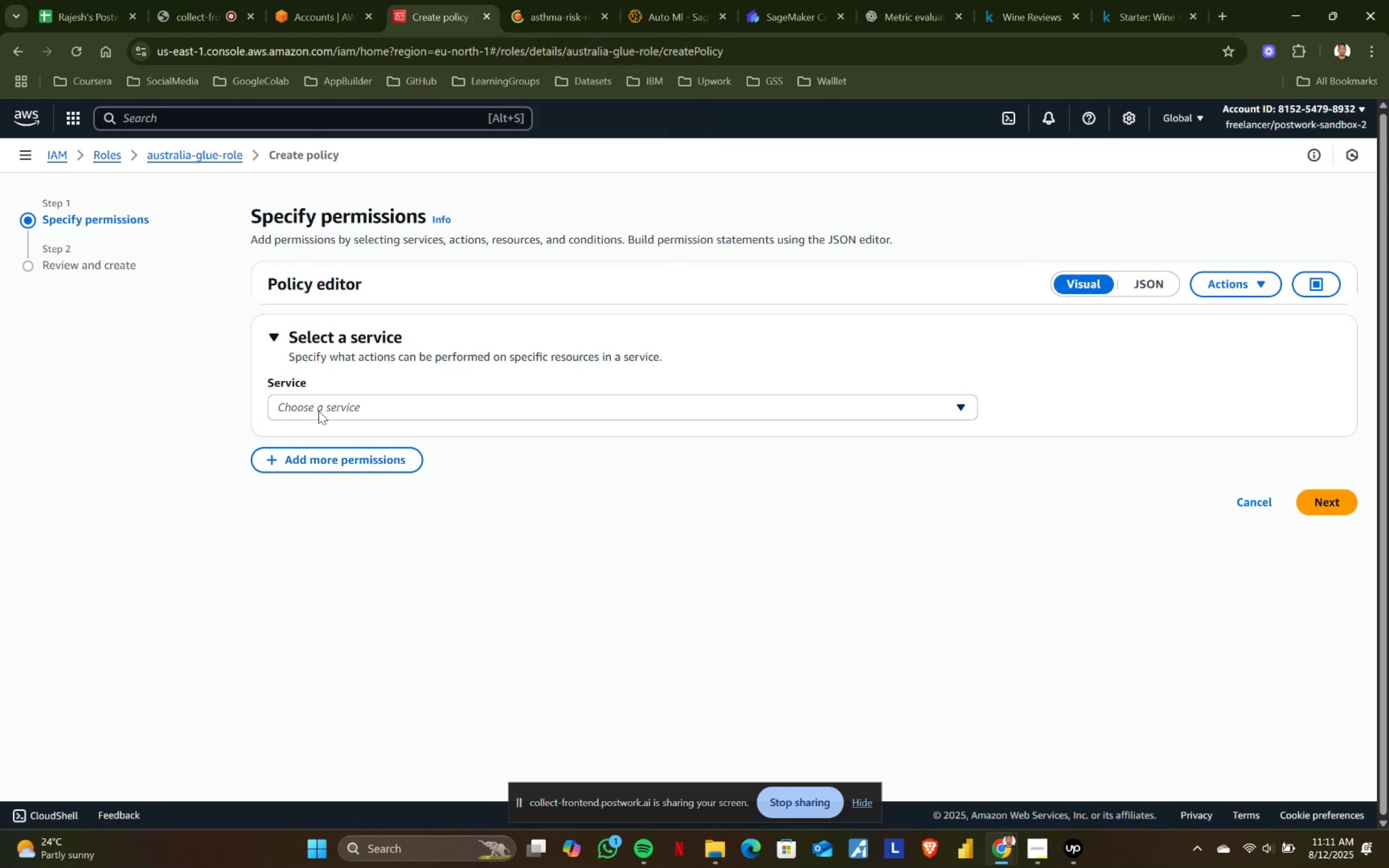 
left_click([326, 409])
 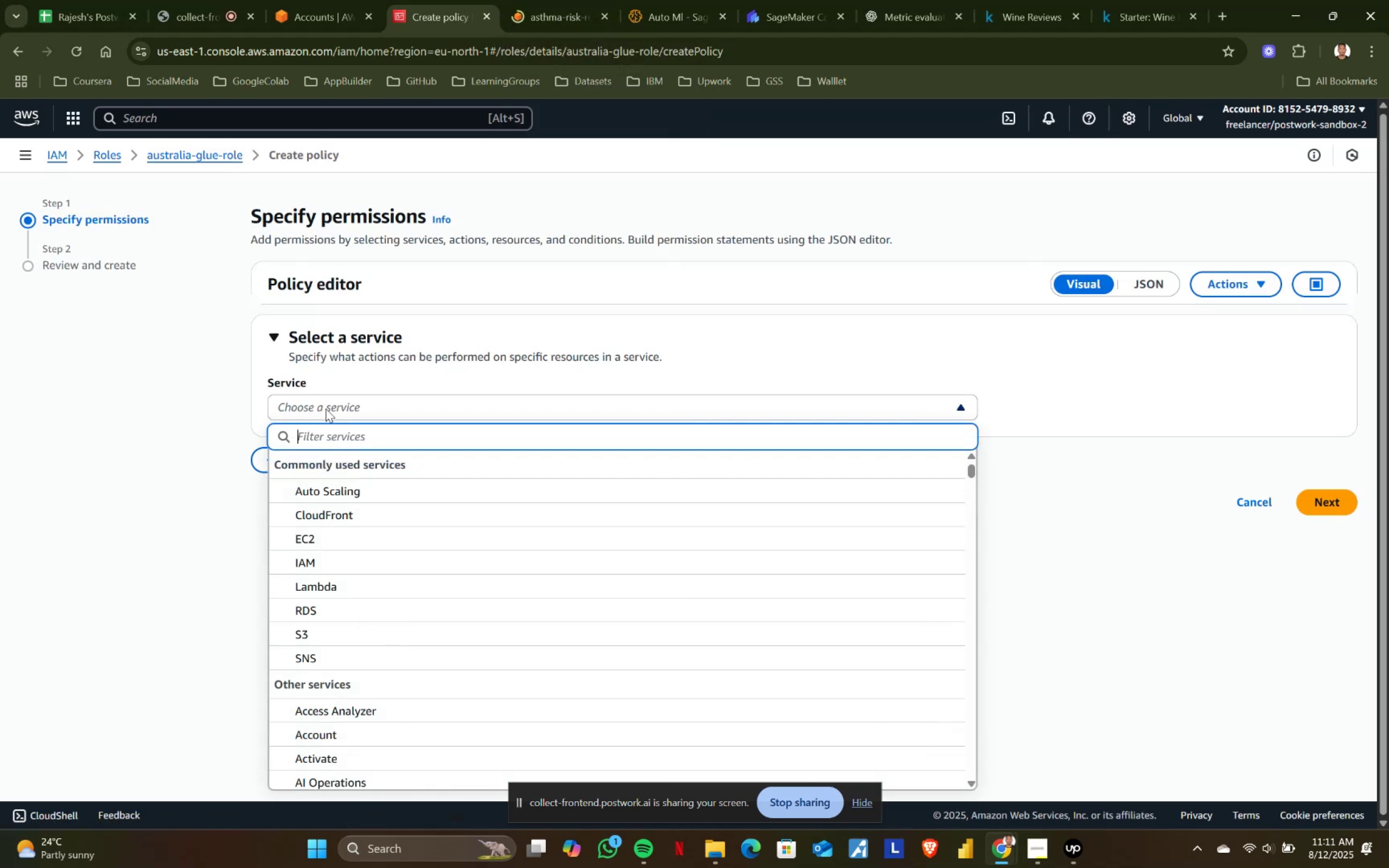 
type(glue)
 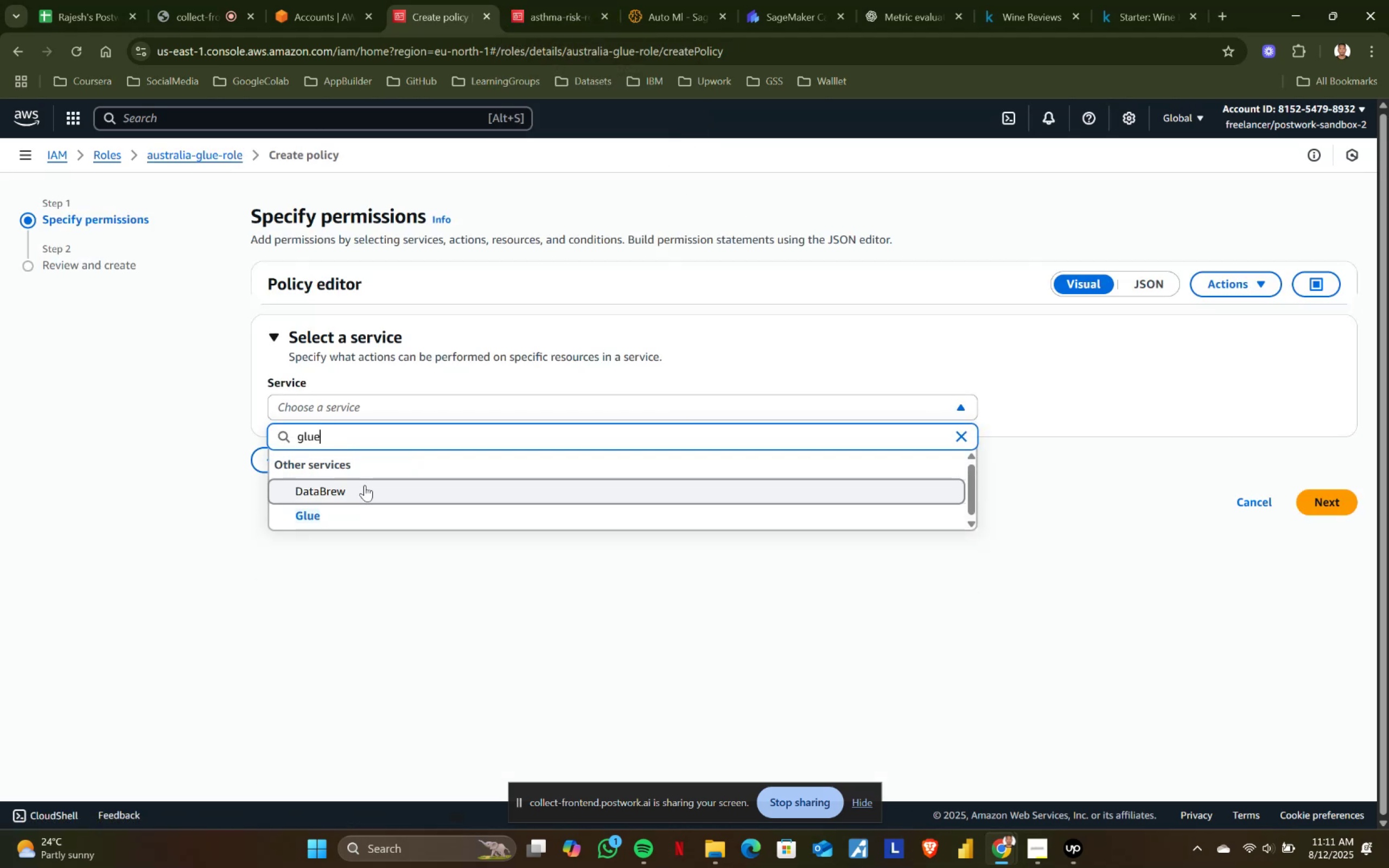 
left_click([342, 503])
 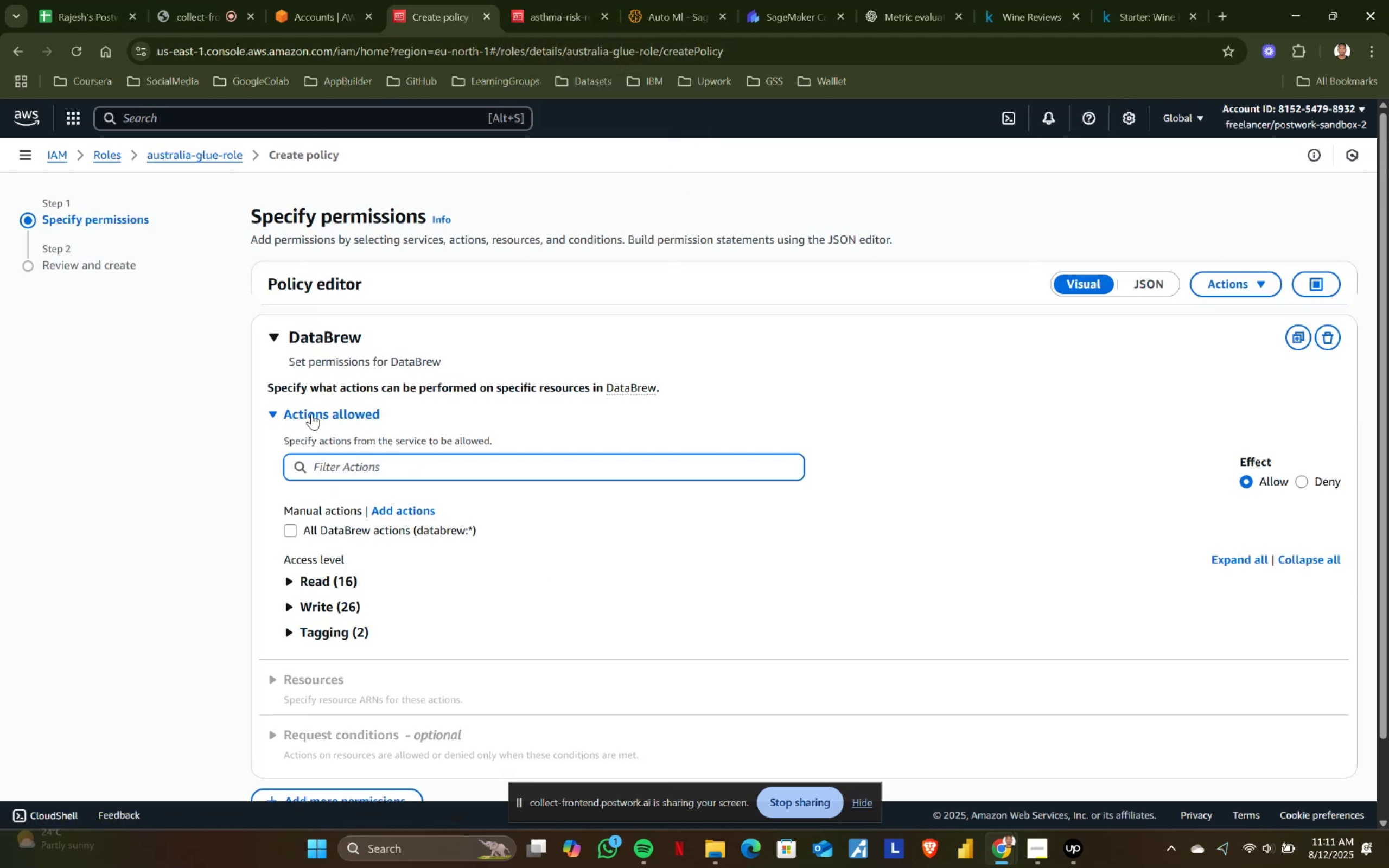 
left_click([314, 337])
 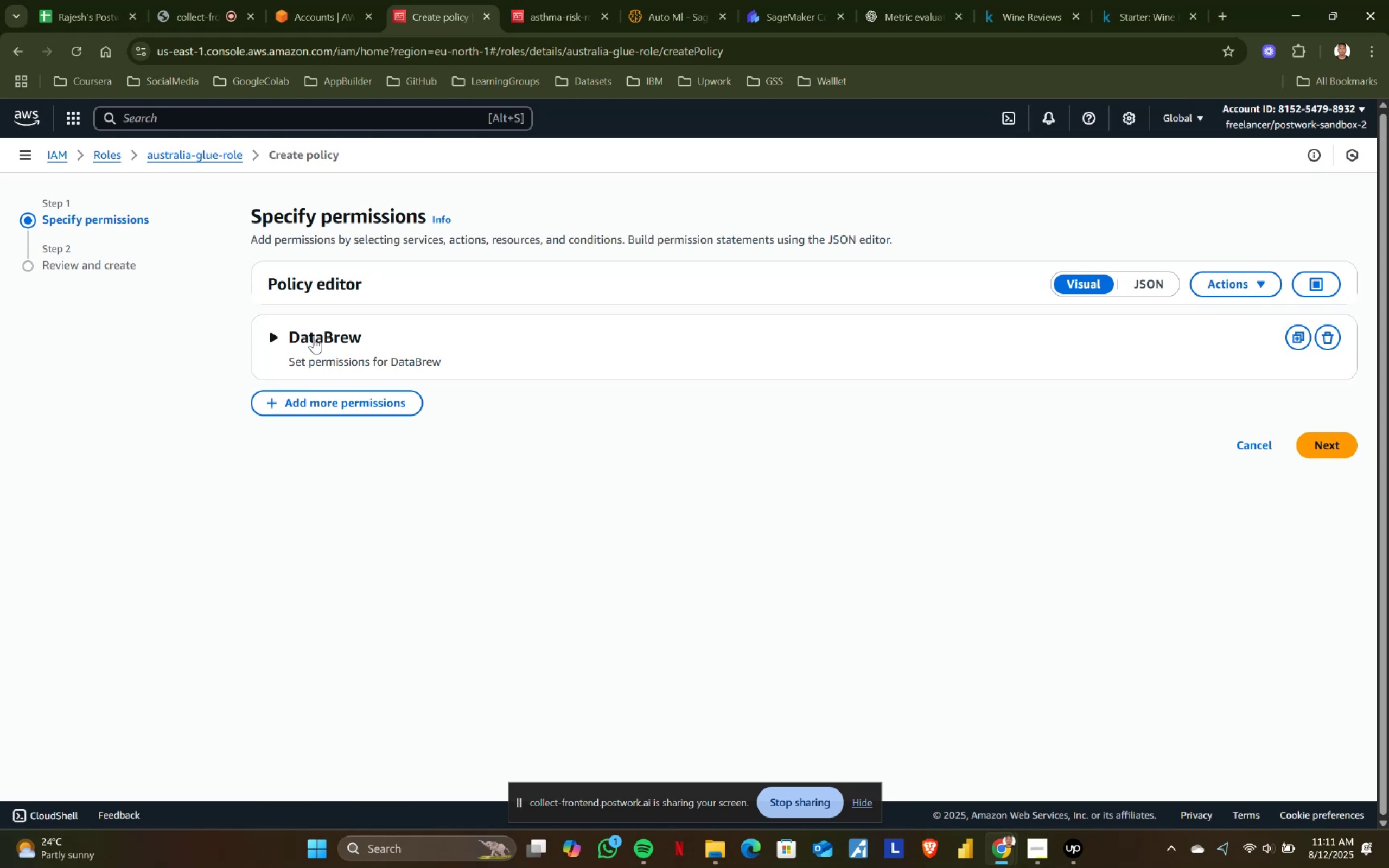 
left_click([314, 337])
 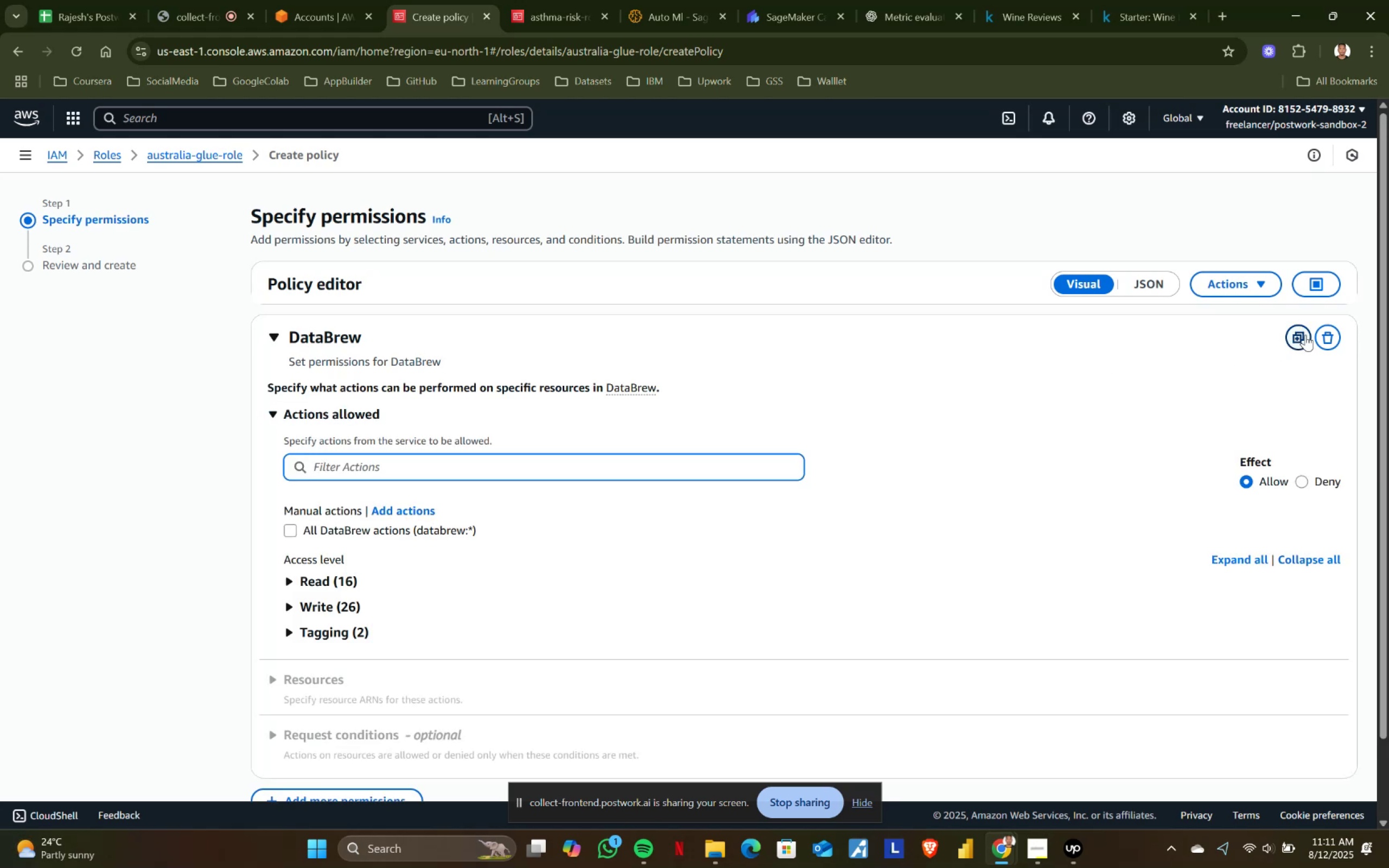 
left_click([1324, 333])
 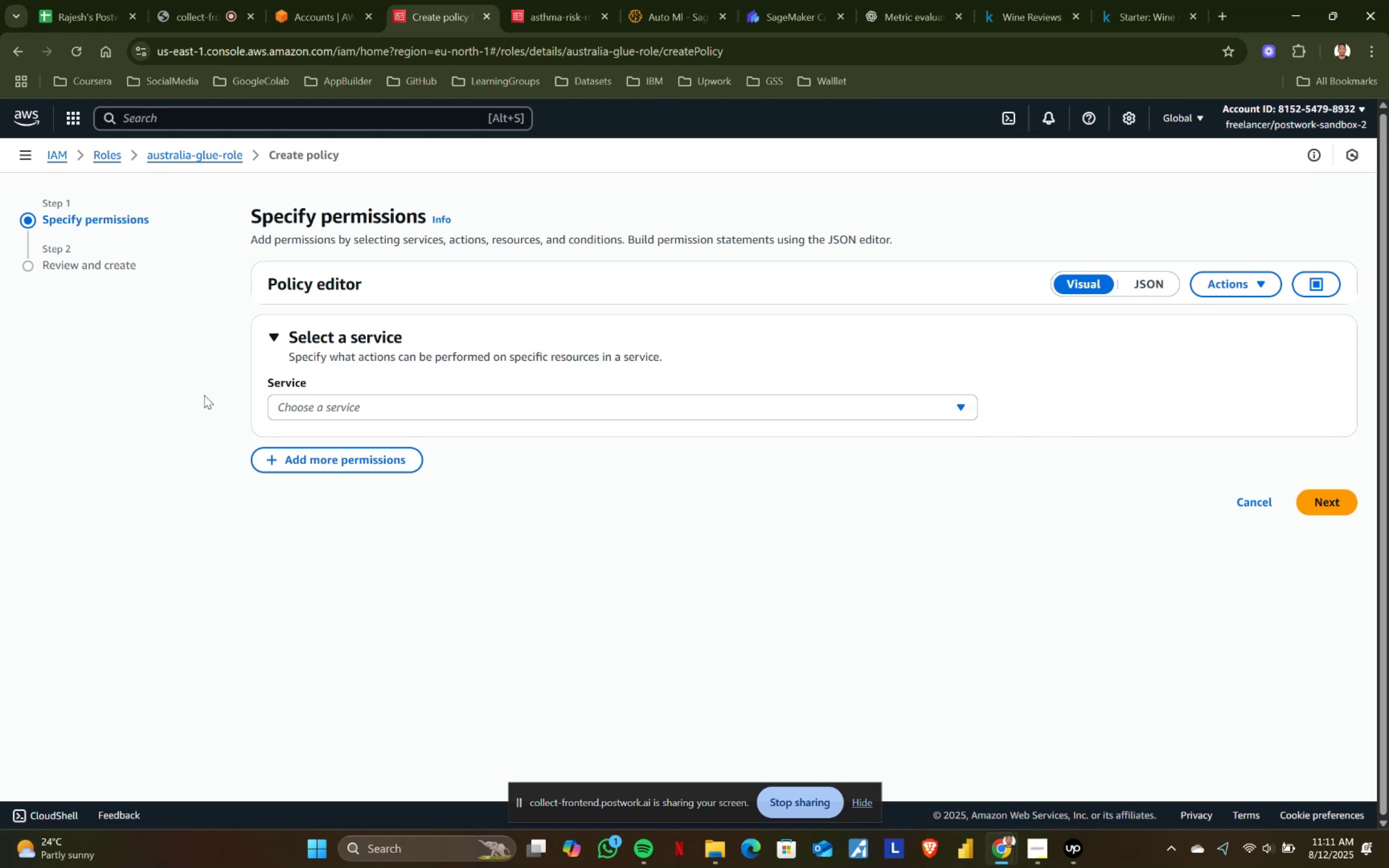 
left_click([351, 401])
 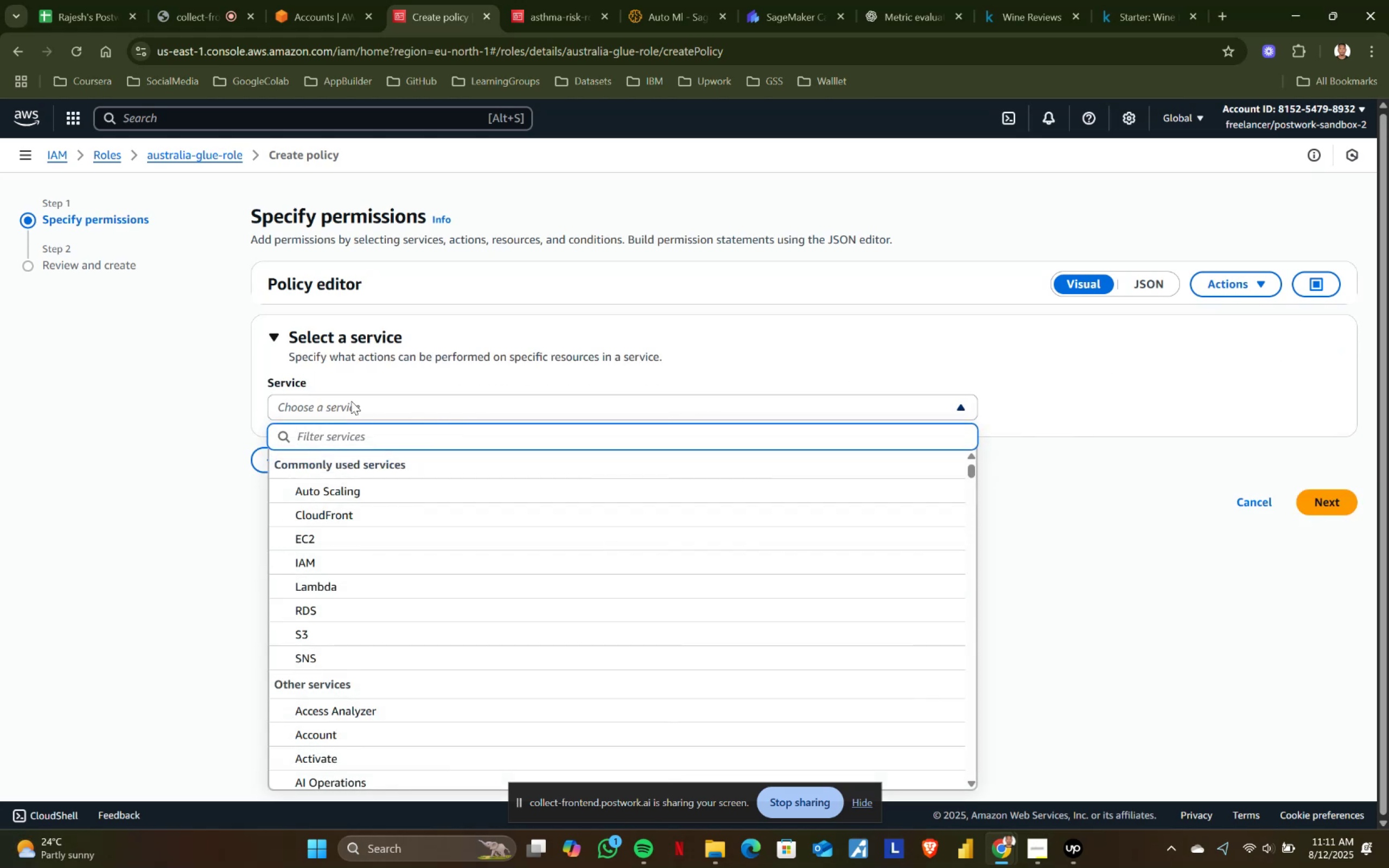 
type(glu)
 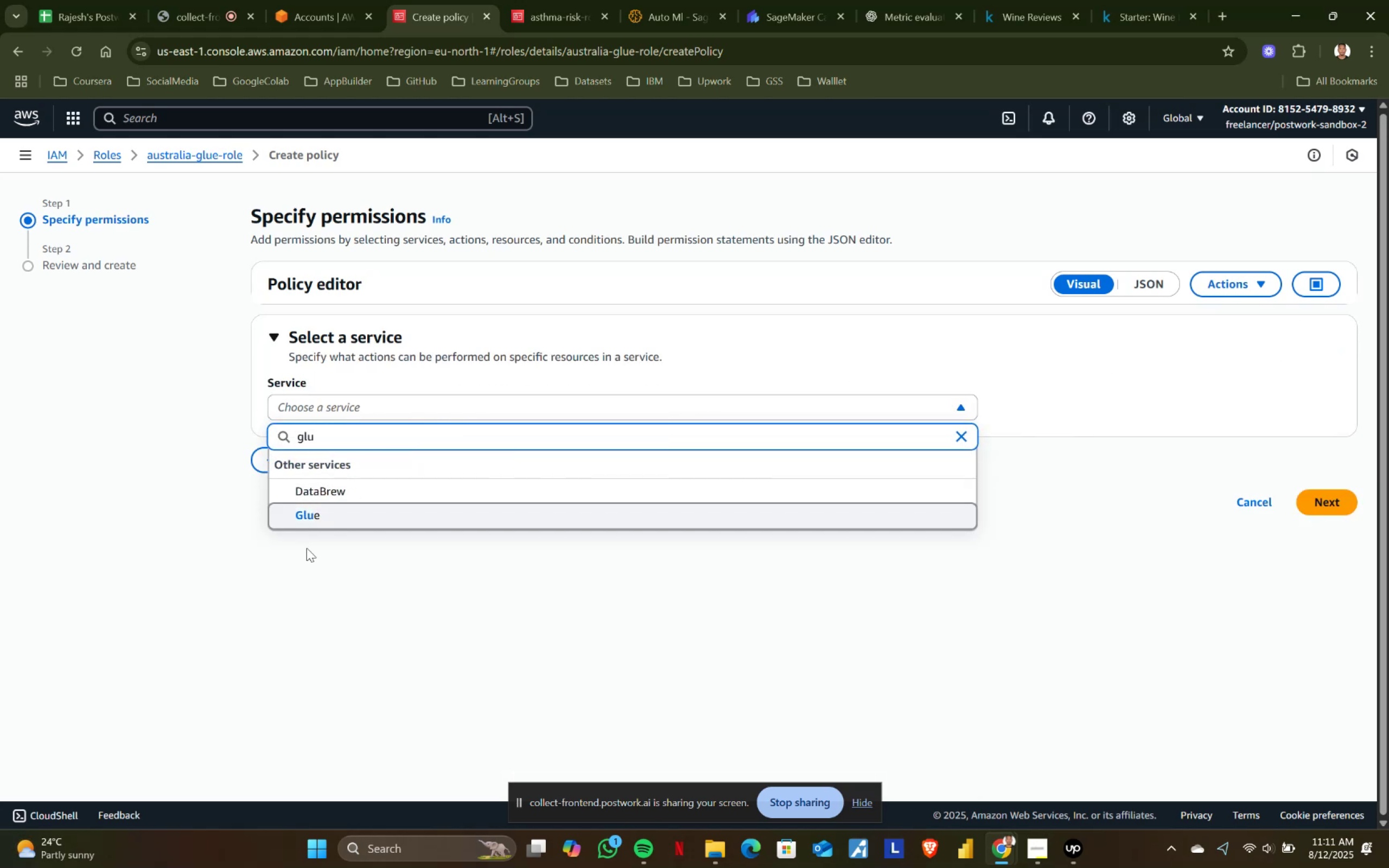 
left_click([327, 529])
 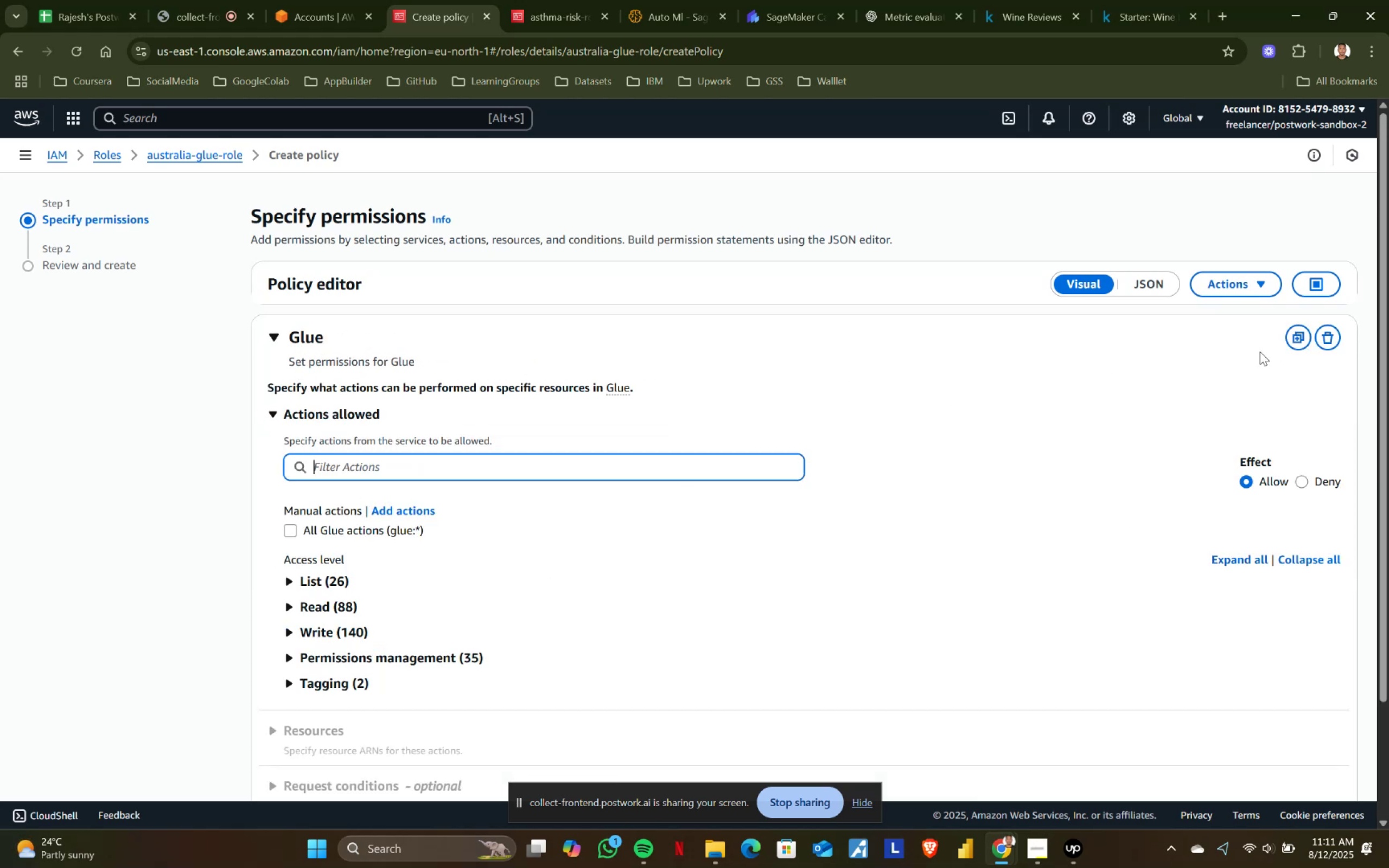 
left_click([1246, 285])
 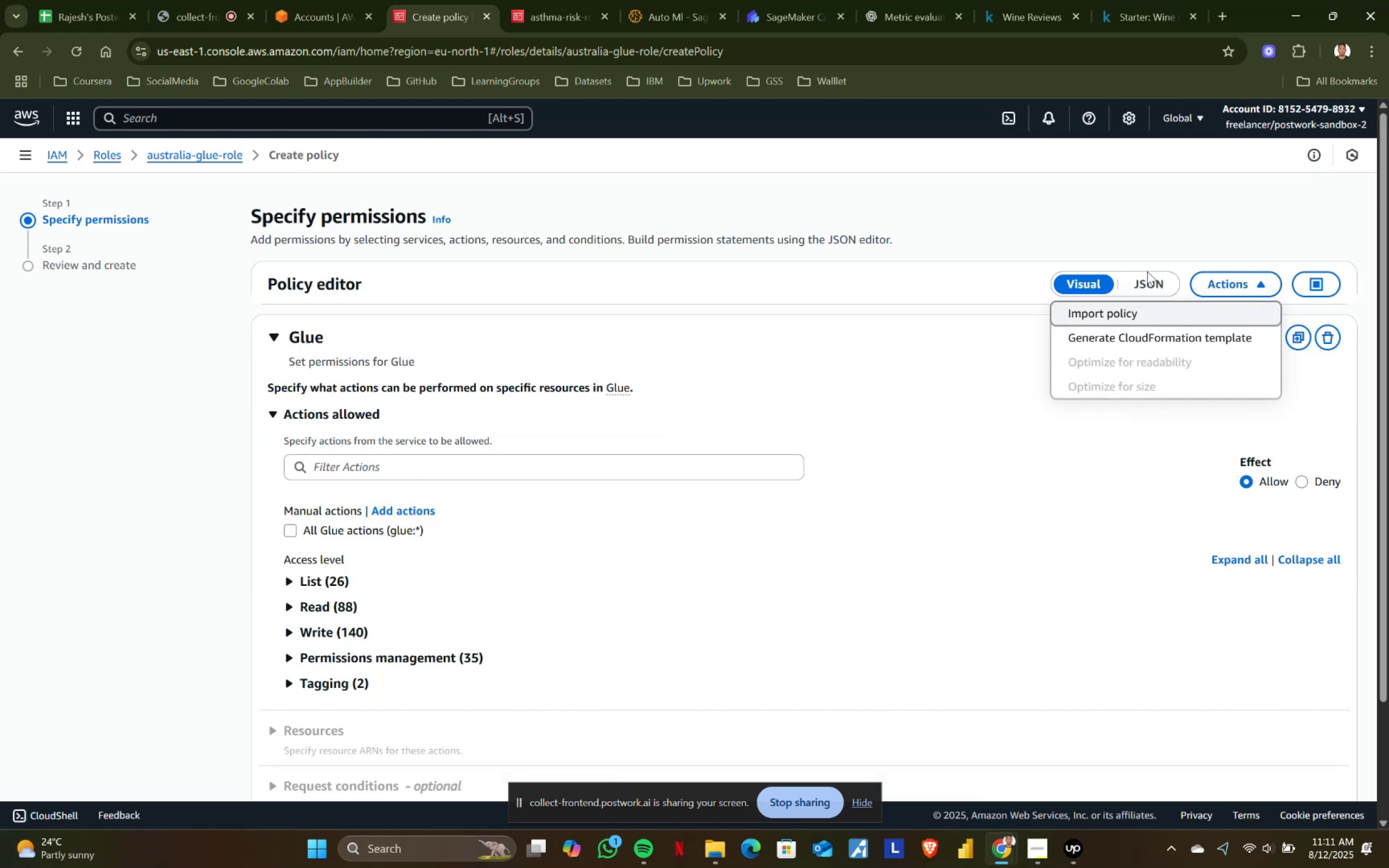 
double_click([1144, 282])
 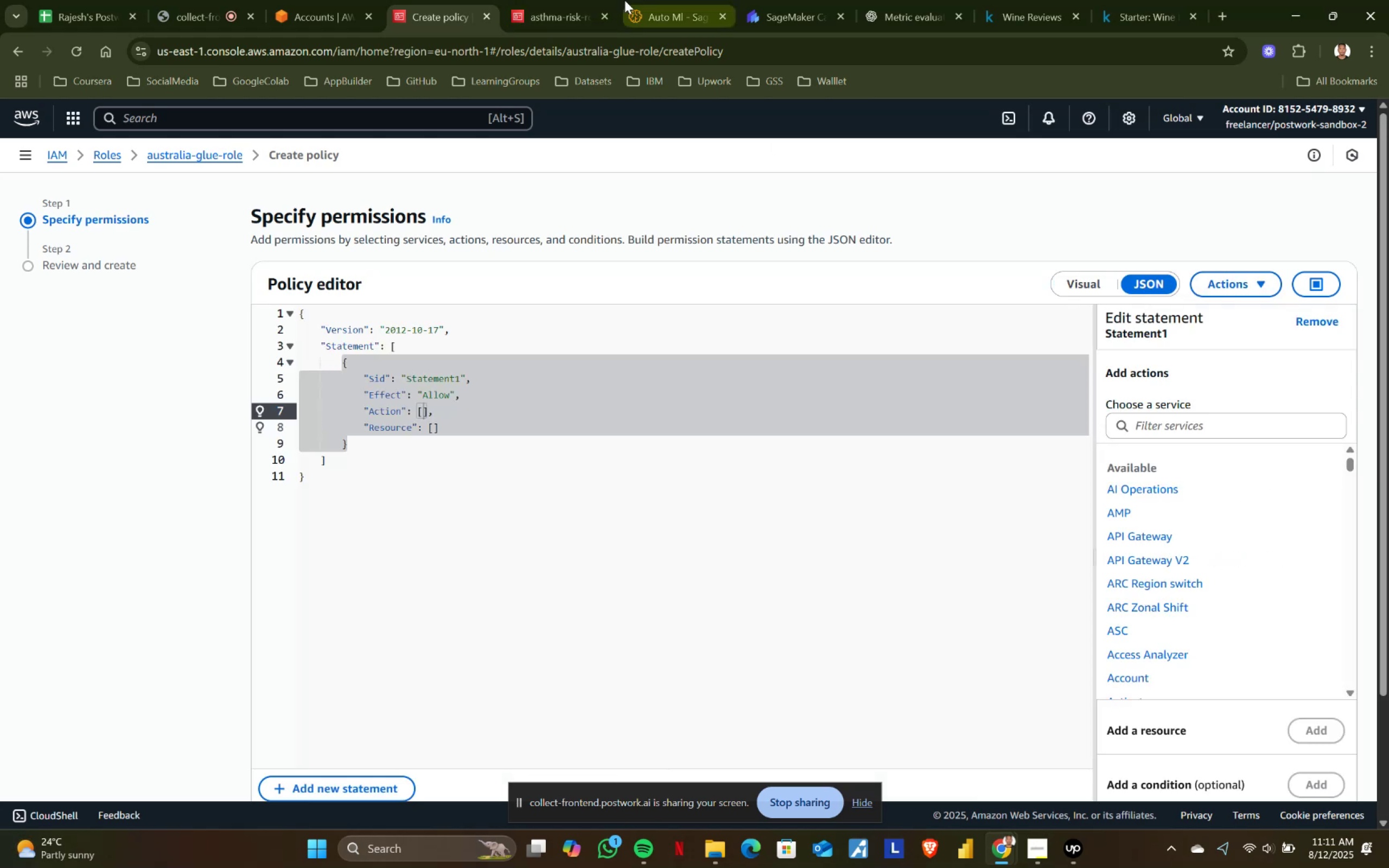 
left_click([532, 0])
 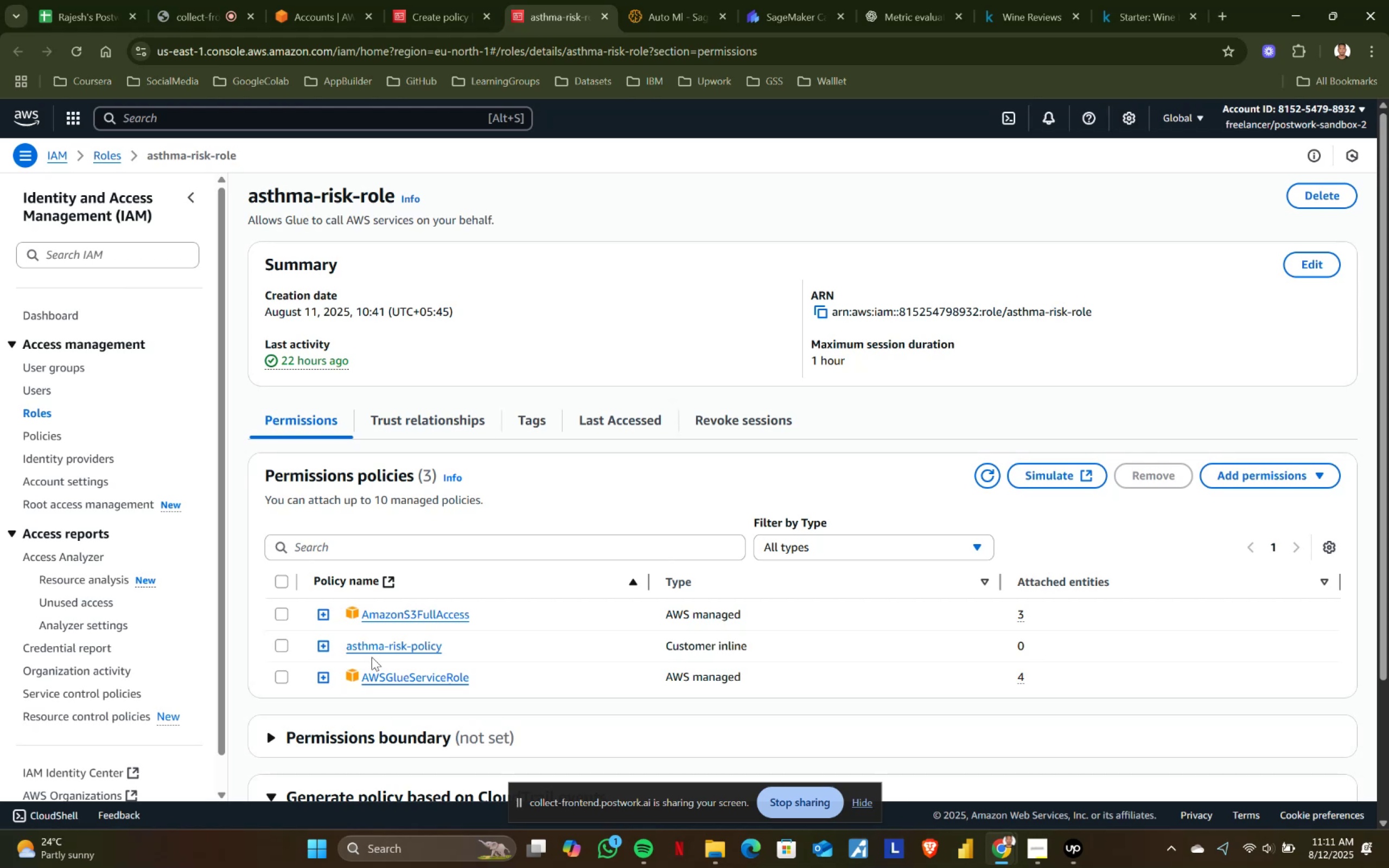 
left_click([379, 653])
 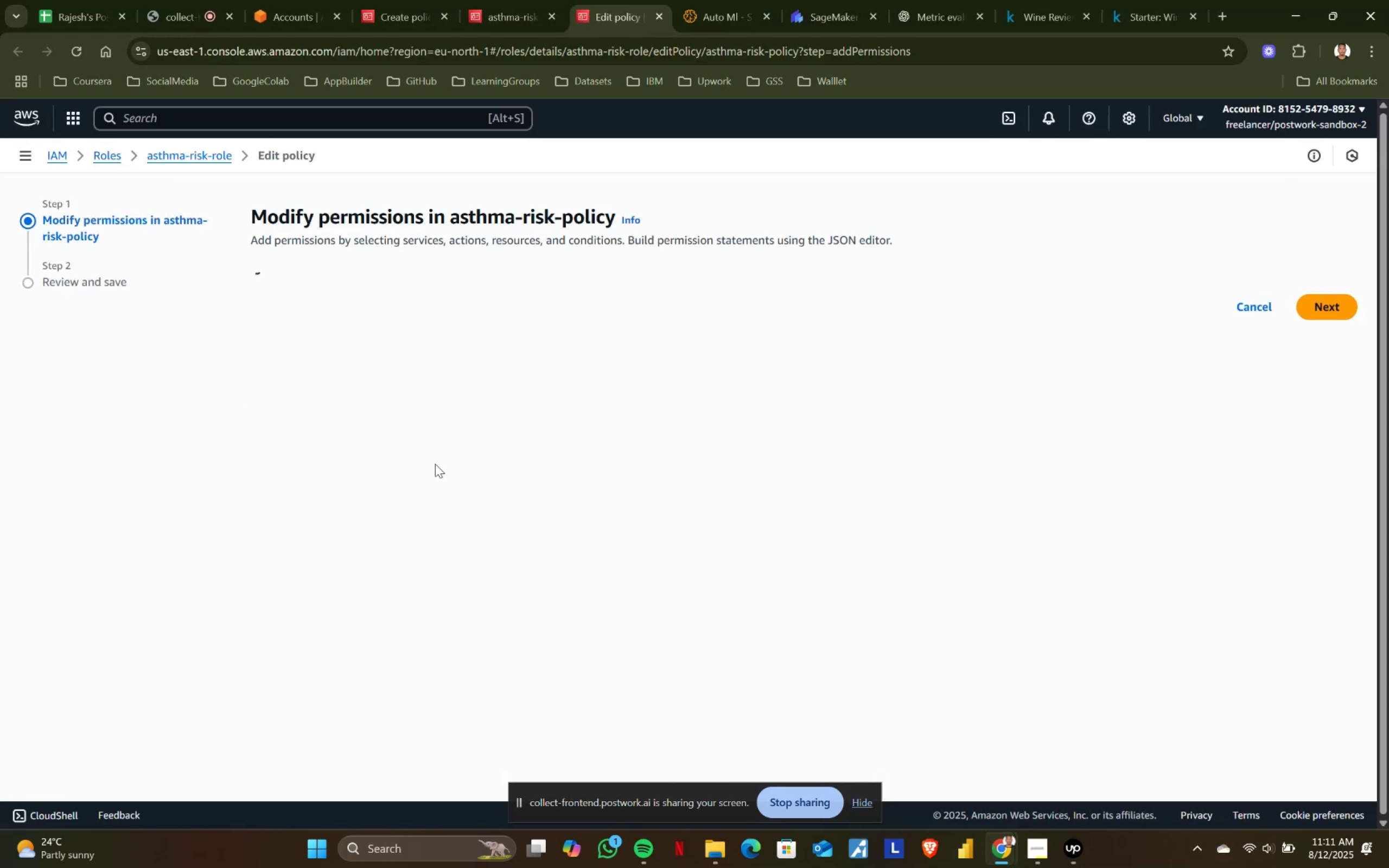 
wait(5.47)
 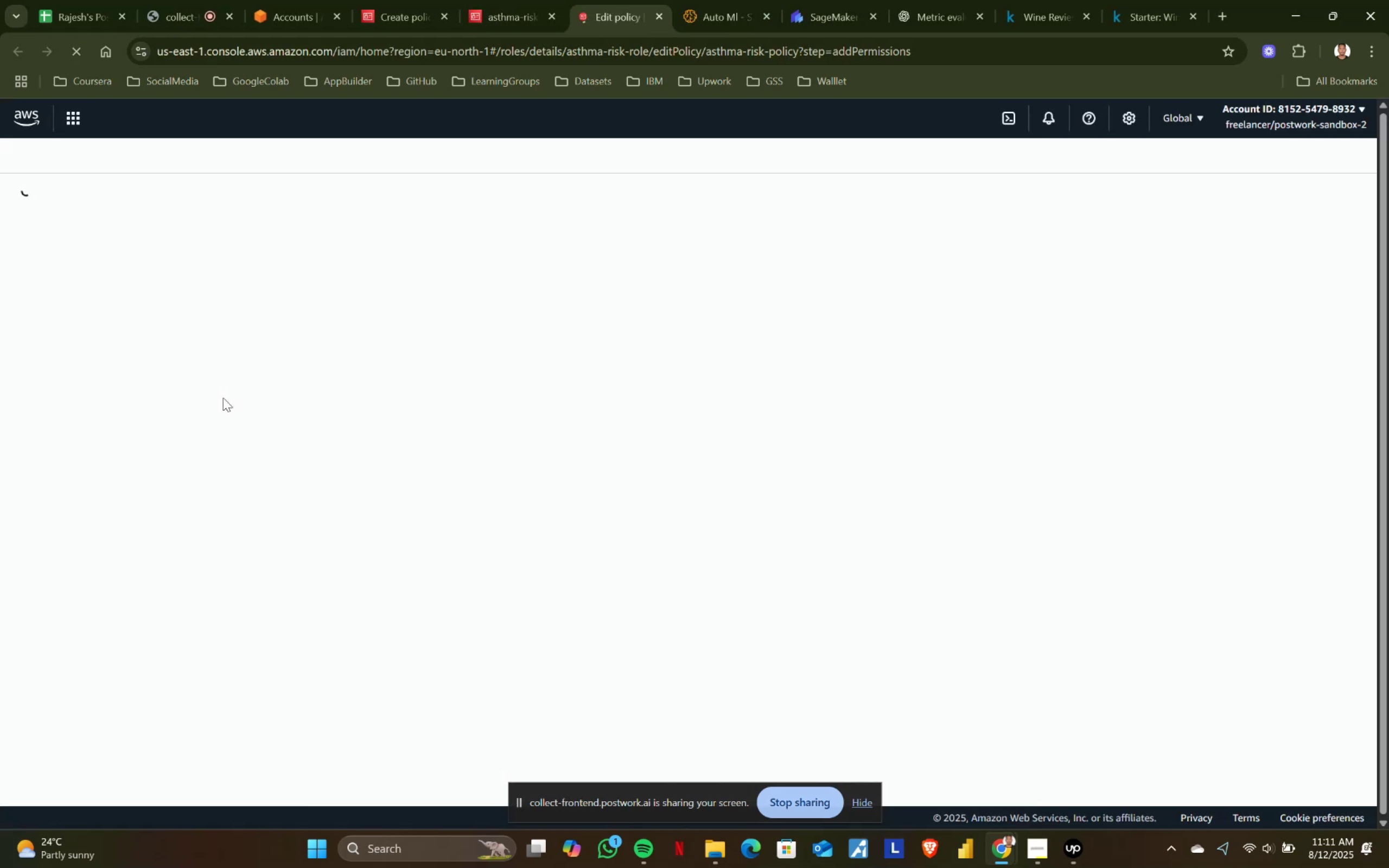 
left_click([374, 569])
 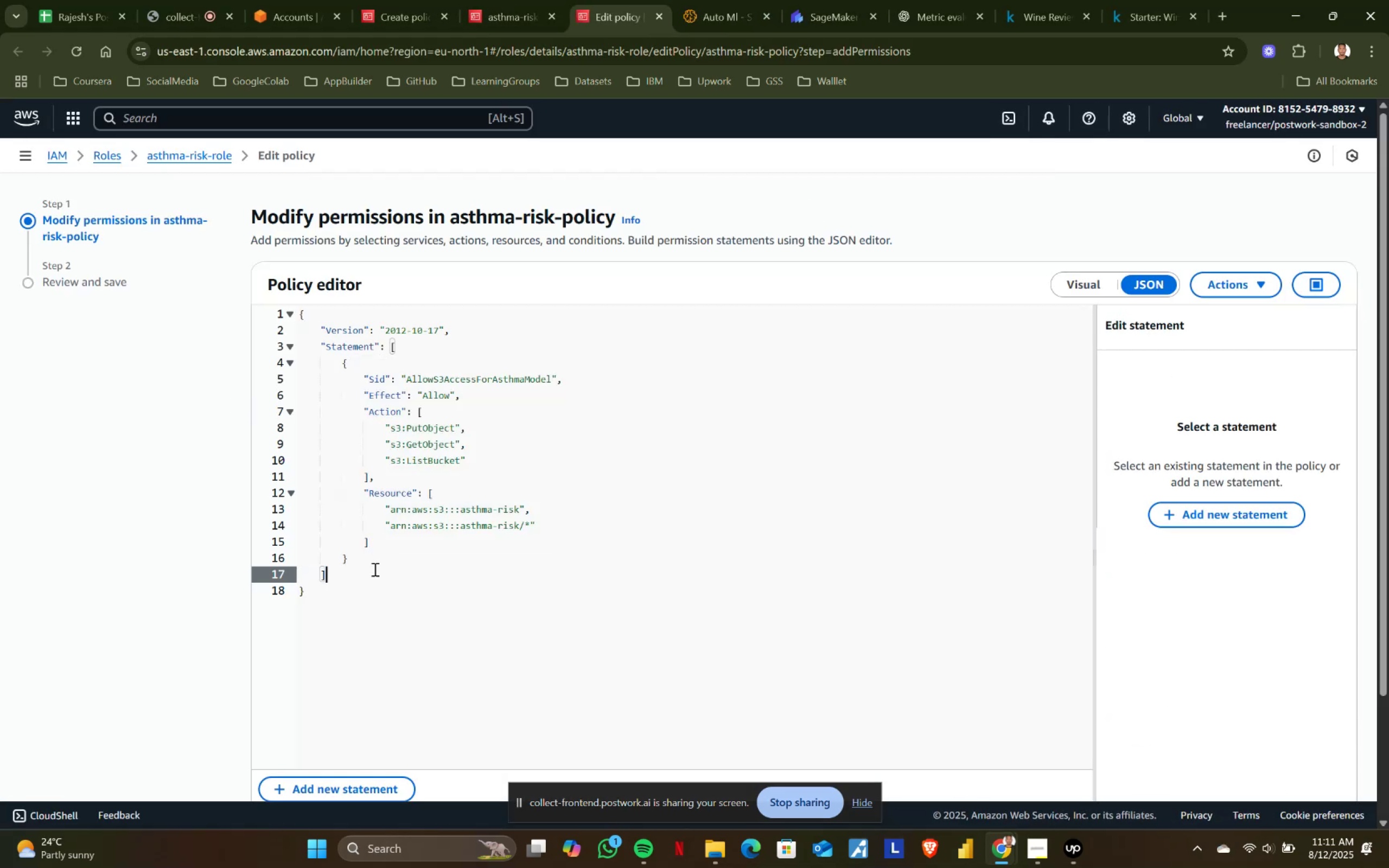 
key(Control+ControlLeft)
 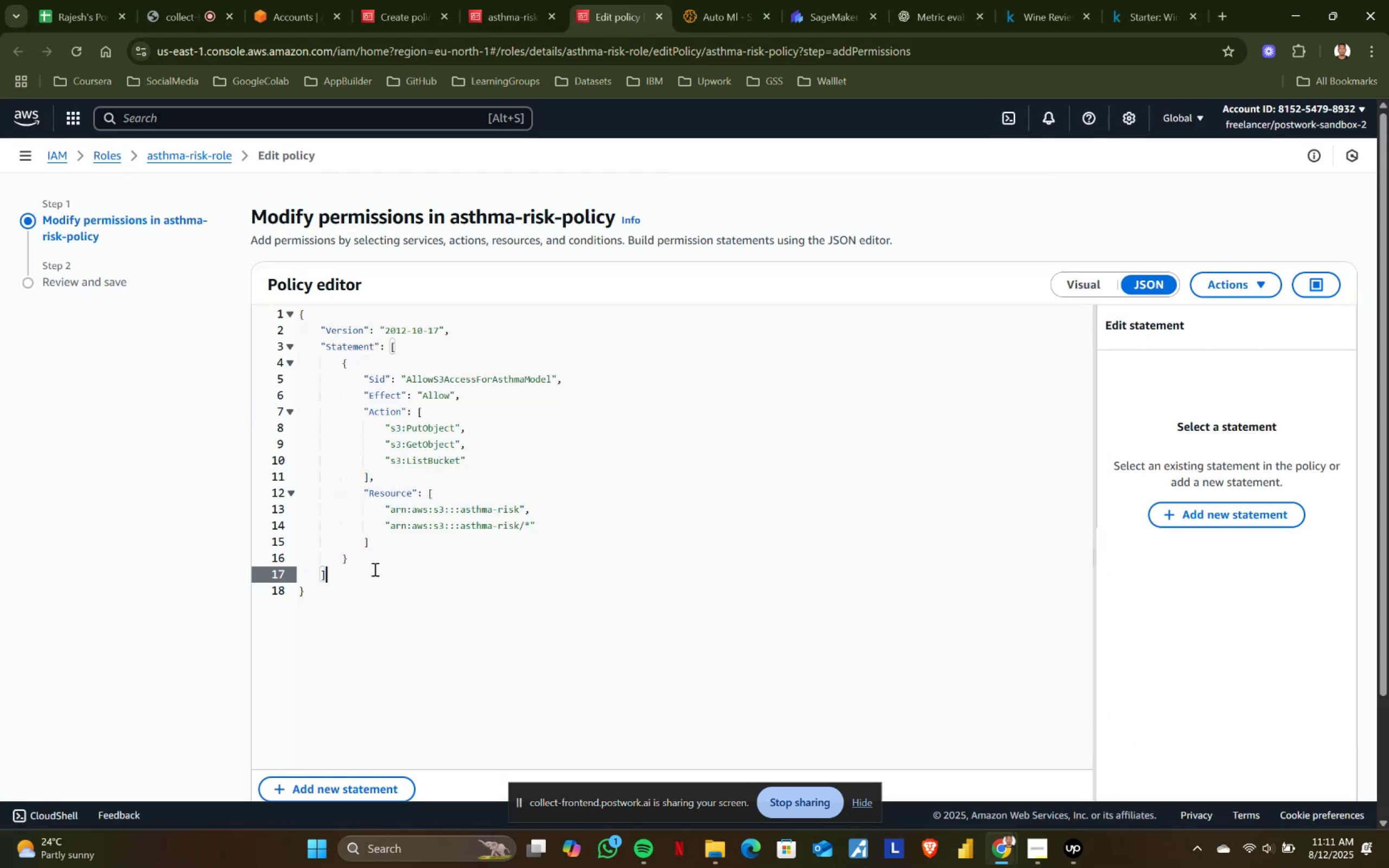 
key(Control+A)
 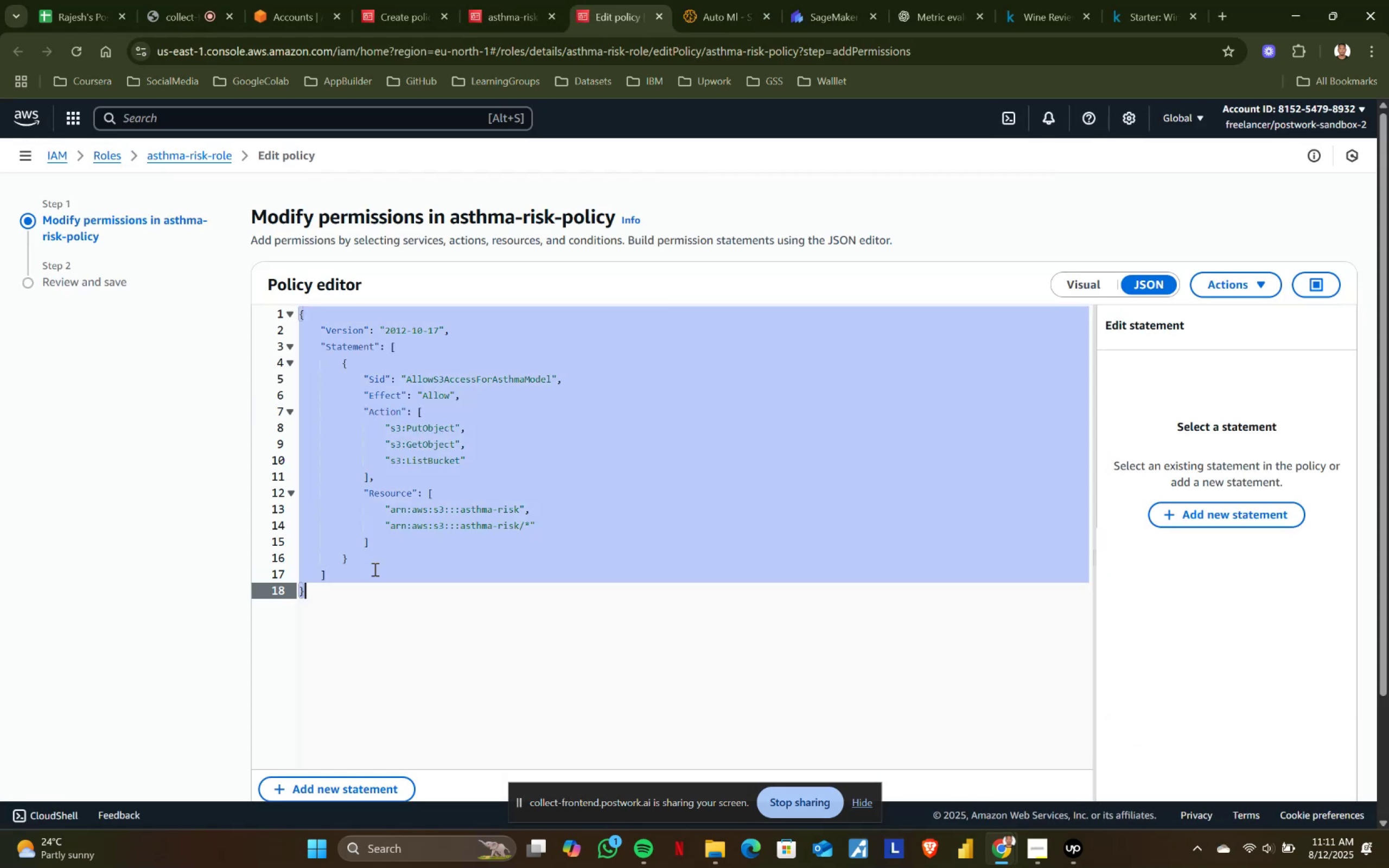 
key(Control+C)
 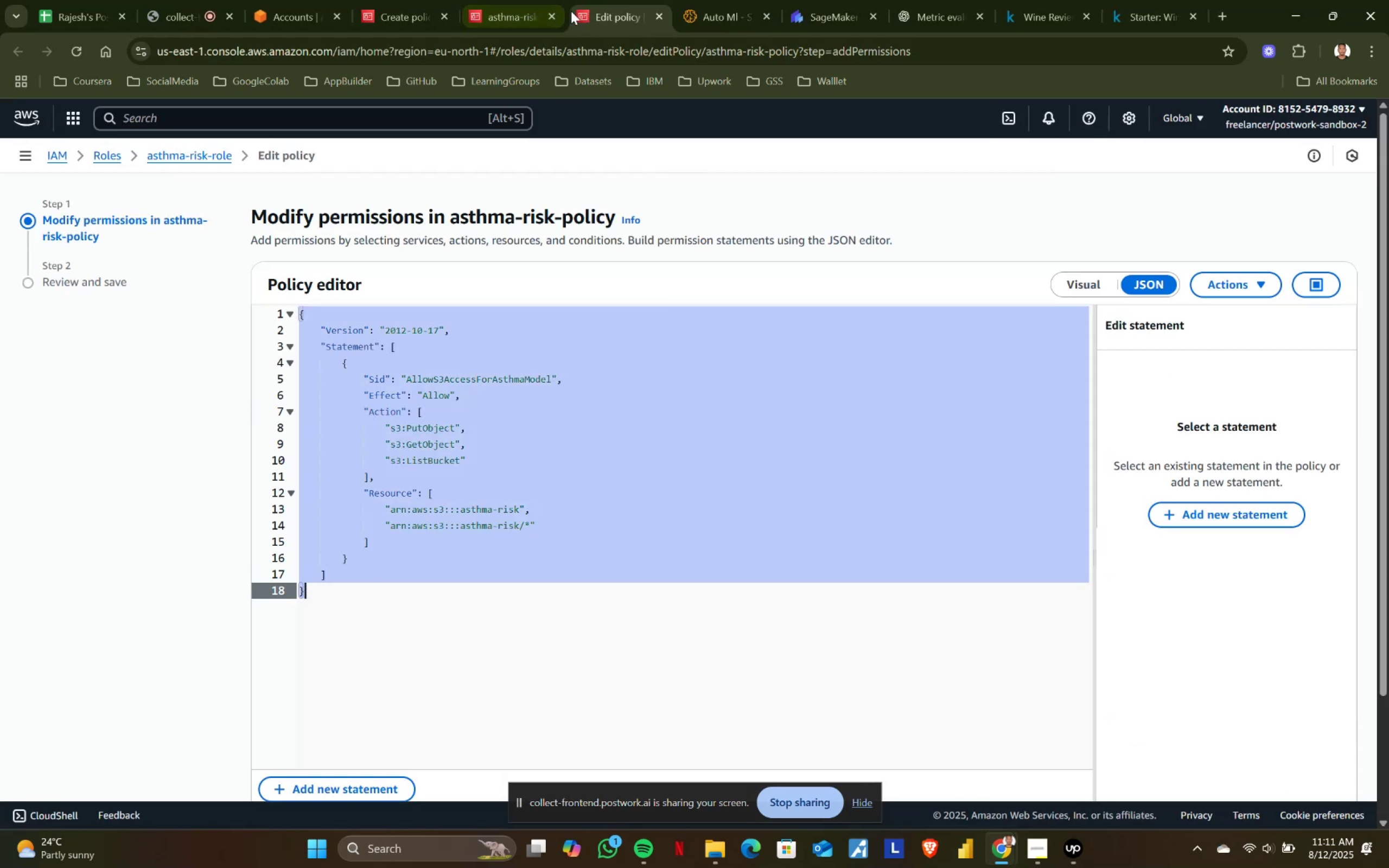 
left_click([419, 0])
 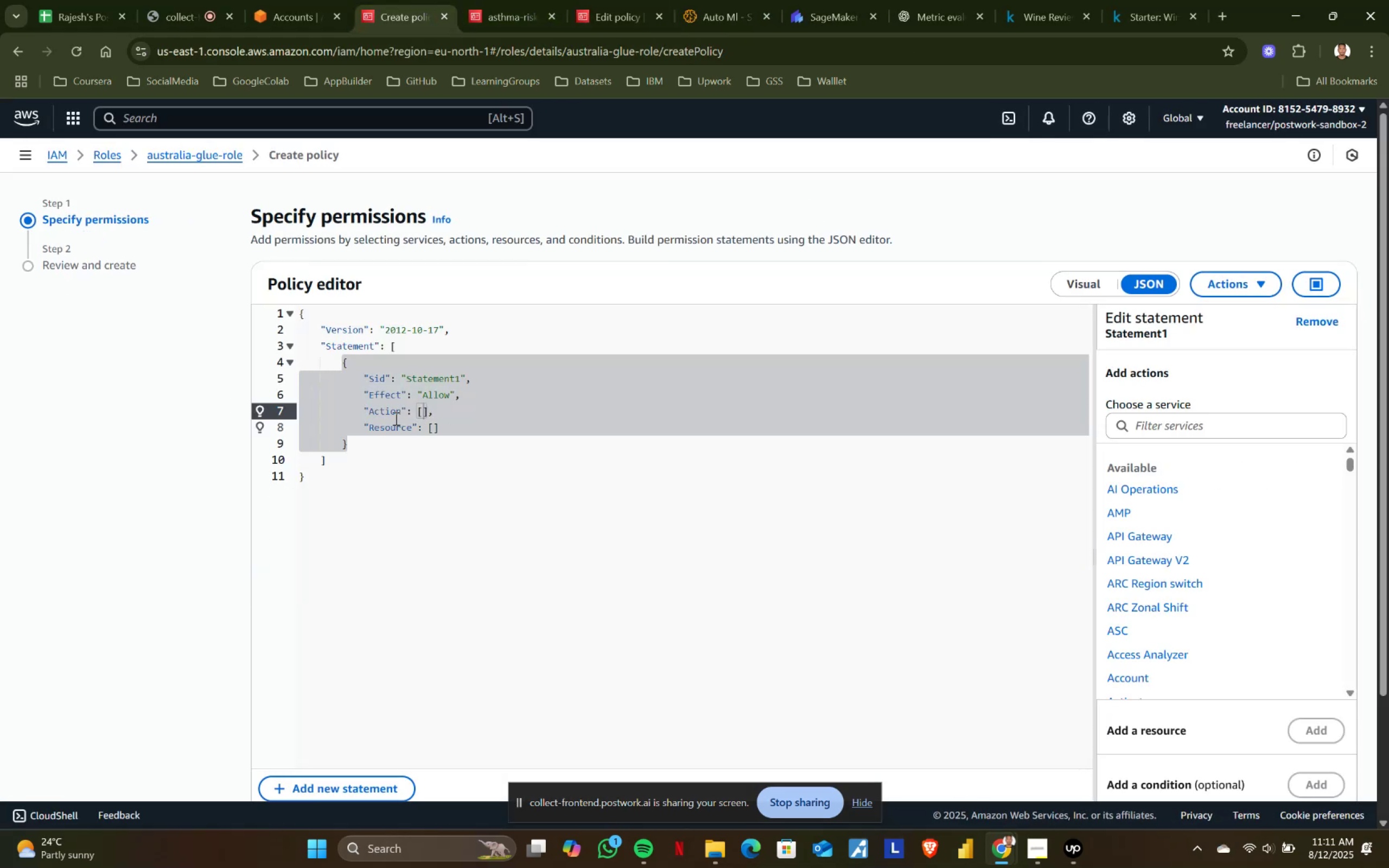 
left_click([399, 463])
 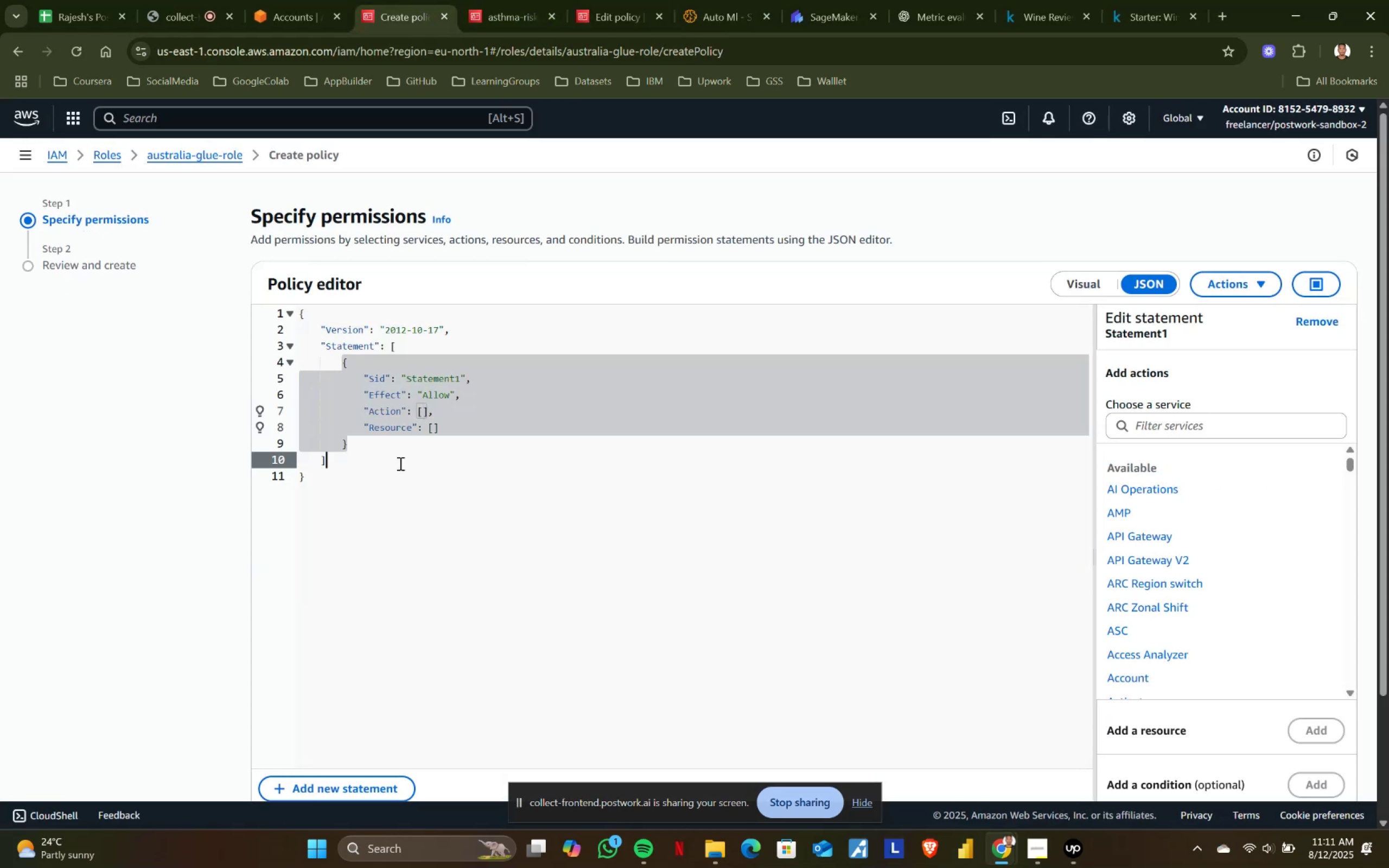 
key(Control+ControlLeft)
 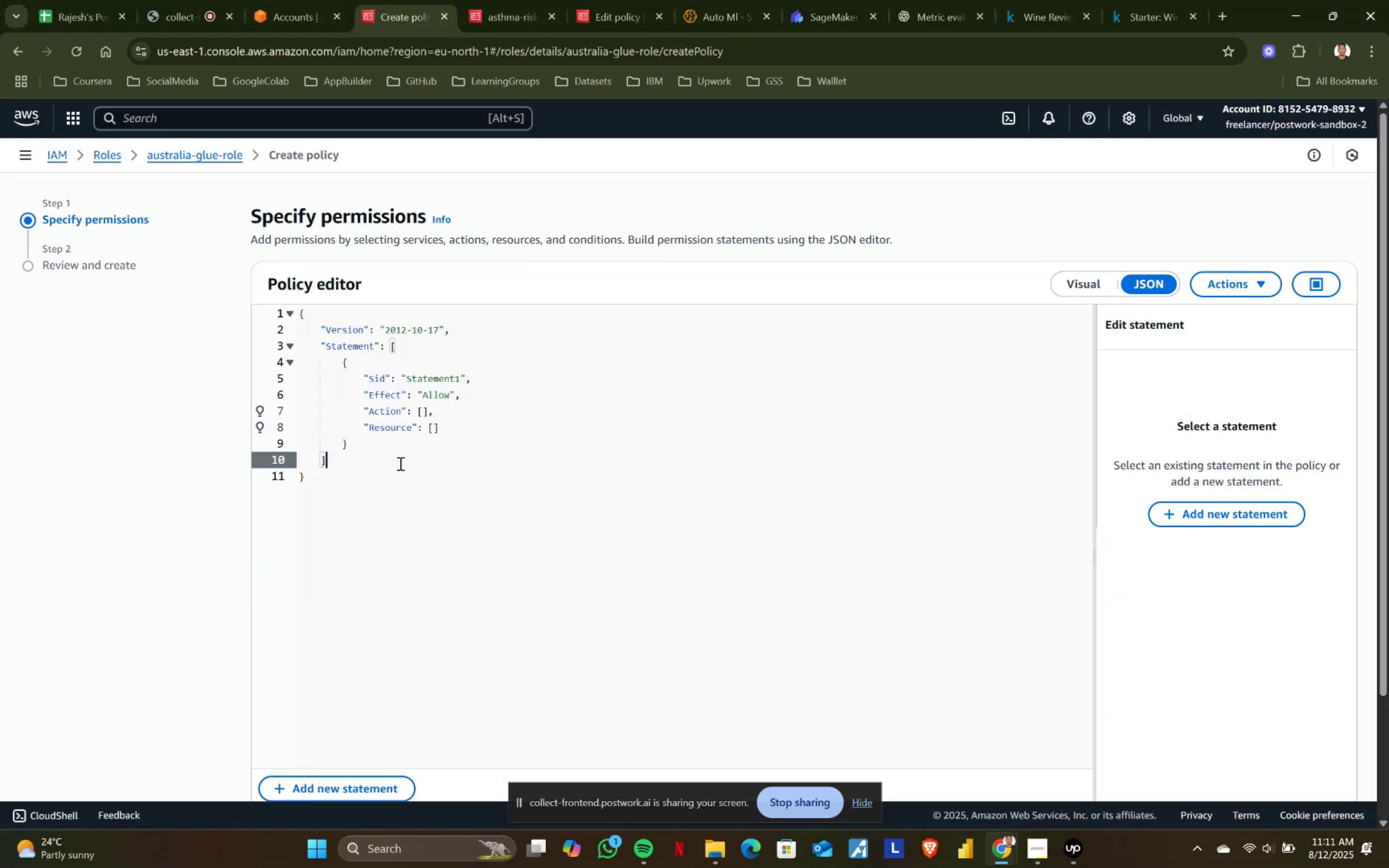 
key(Control+A)
 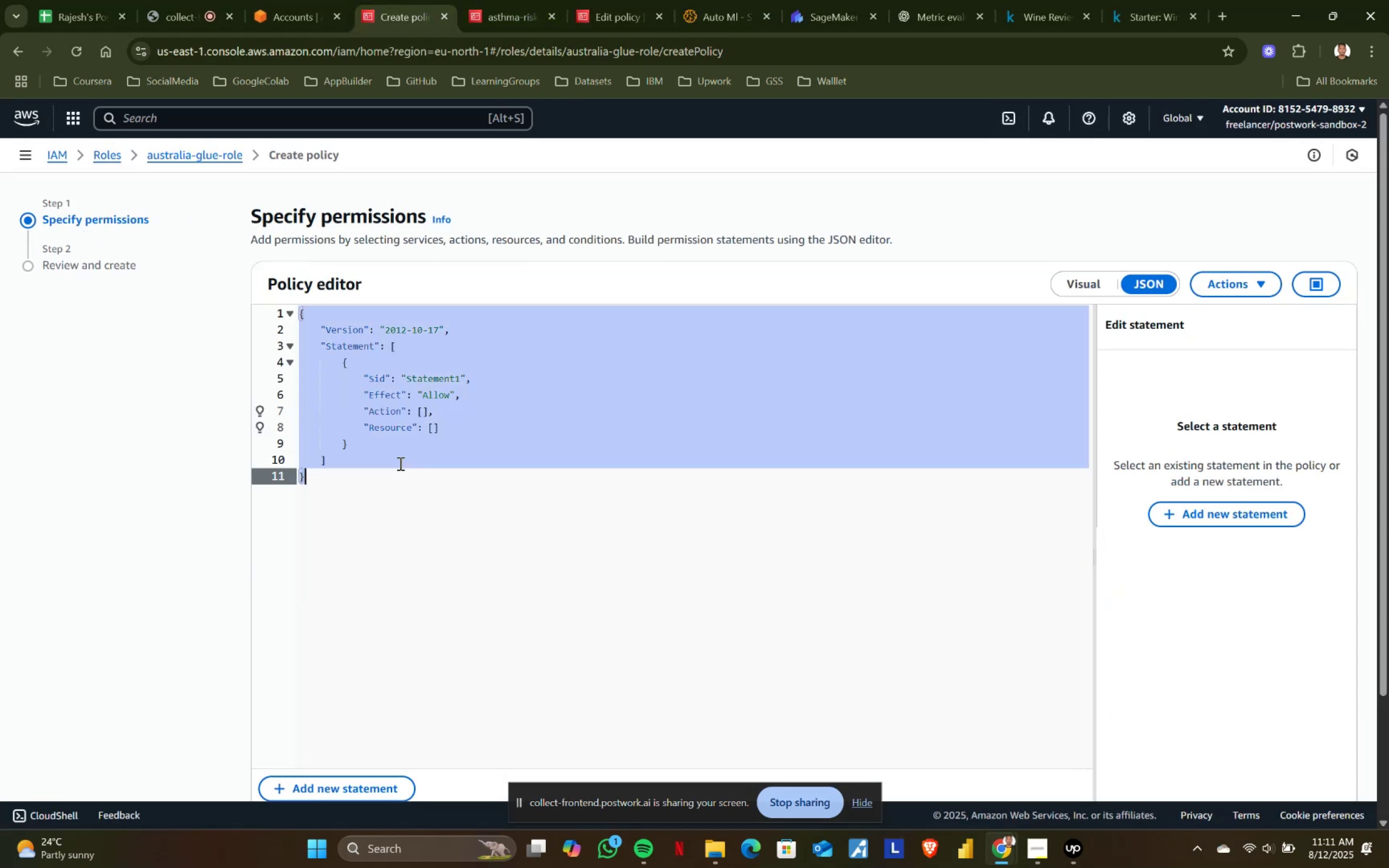 
key(Control+ControlLeft)
 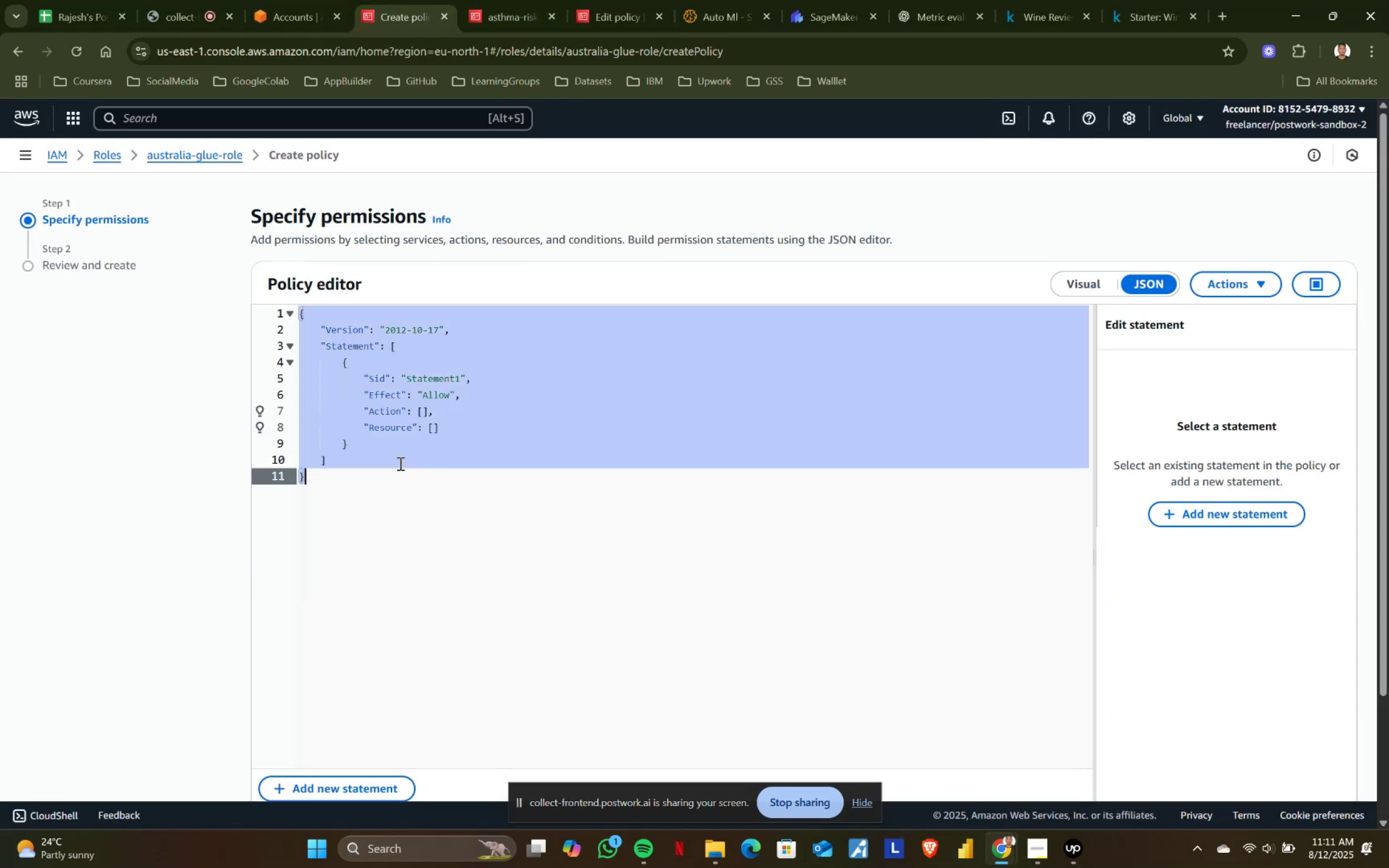 
key(Control+V)
 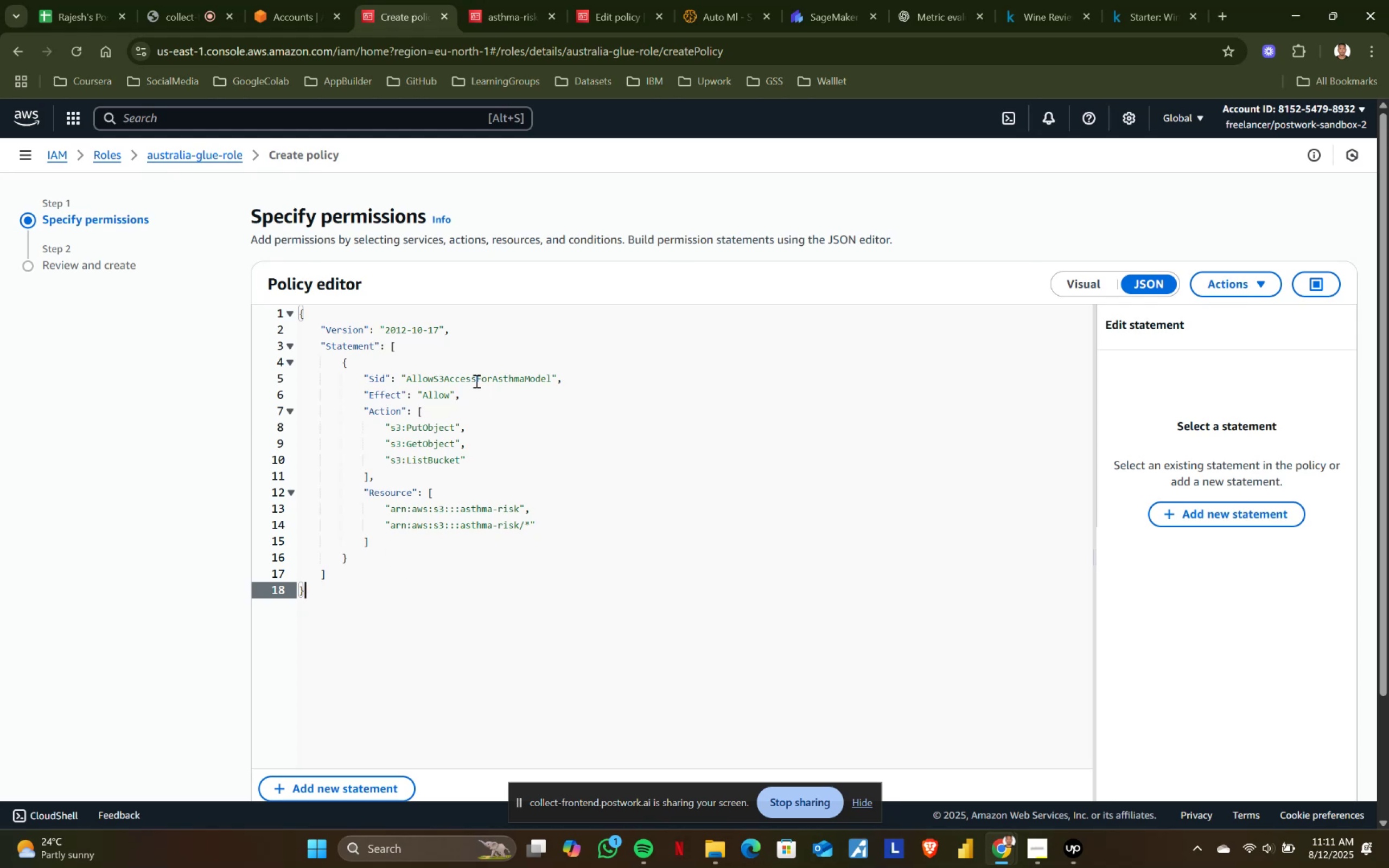 
left_click_drag(start_coordinate=[492, 378], to_coordinate=[551, 374])
 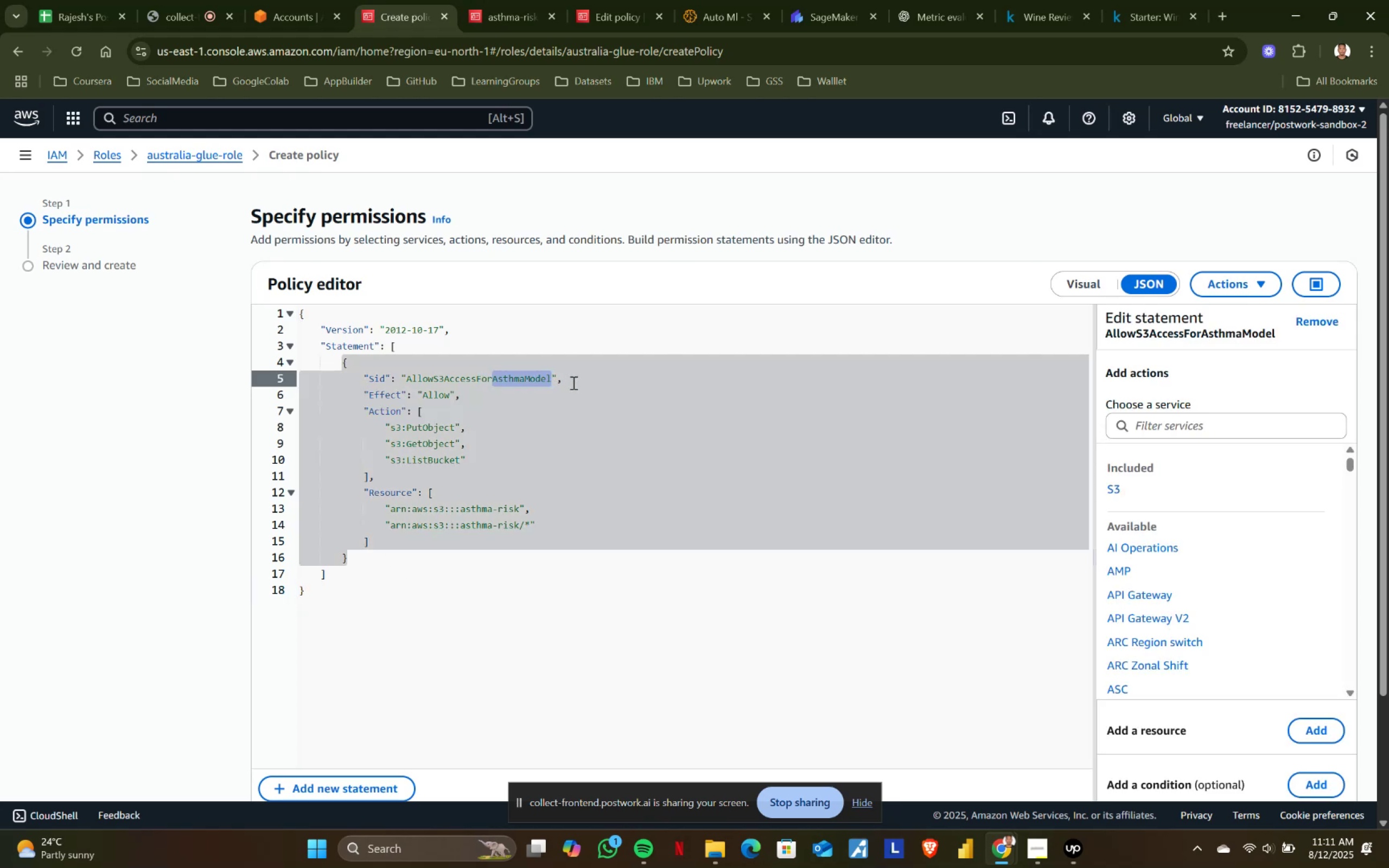 
type(AustraliaModel)
 